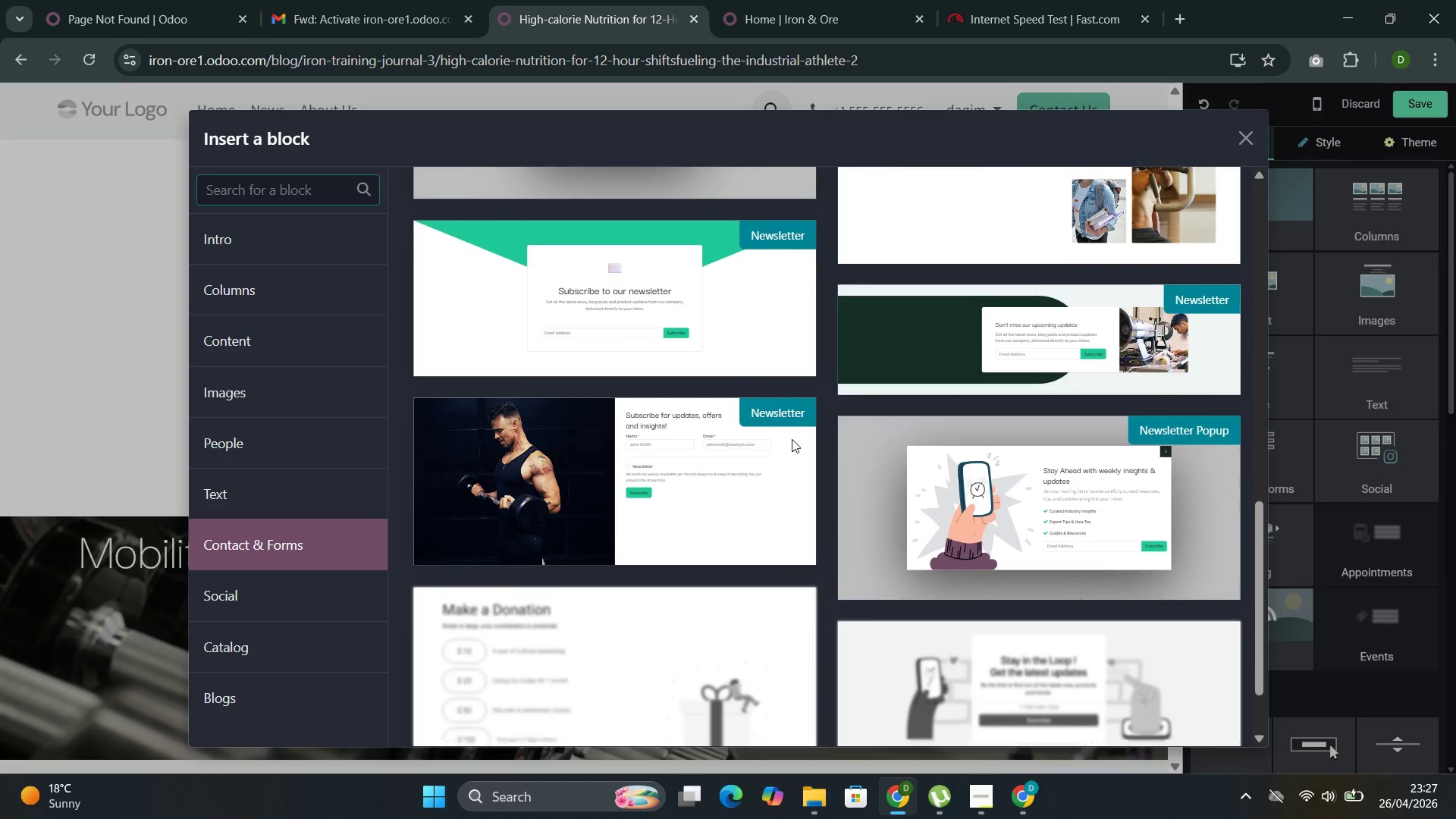 
wait(5.39)
 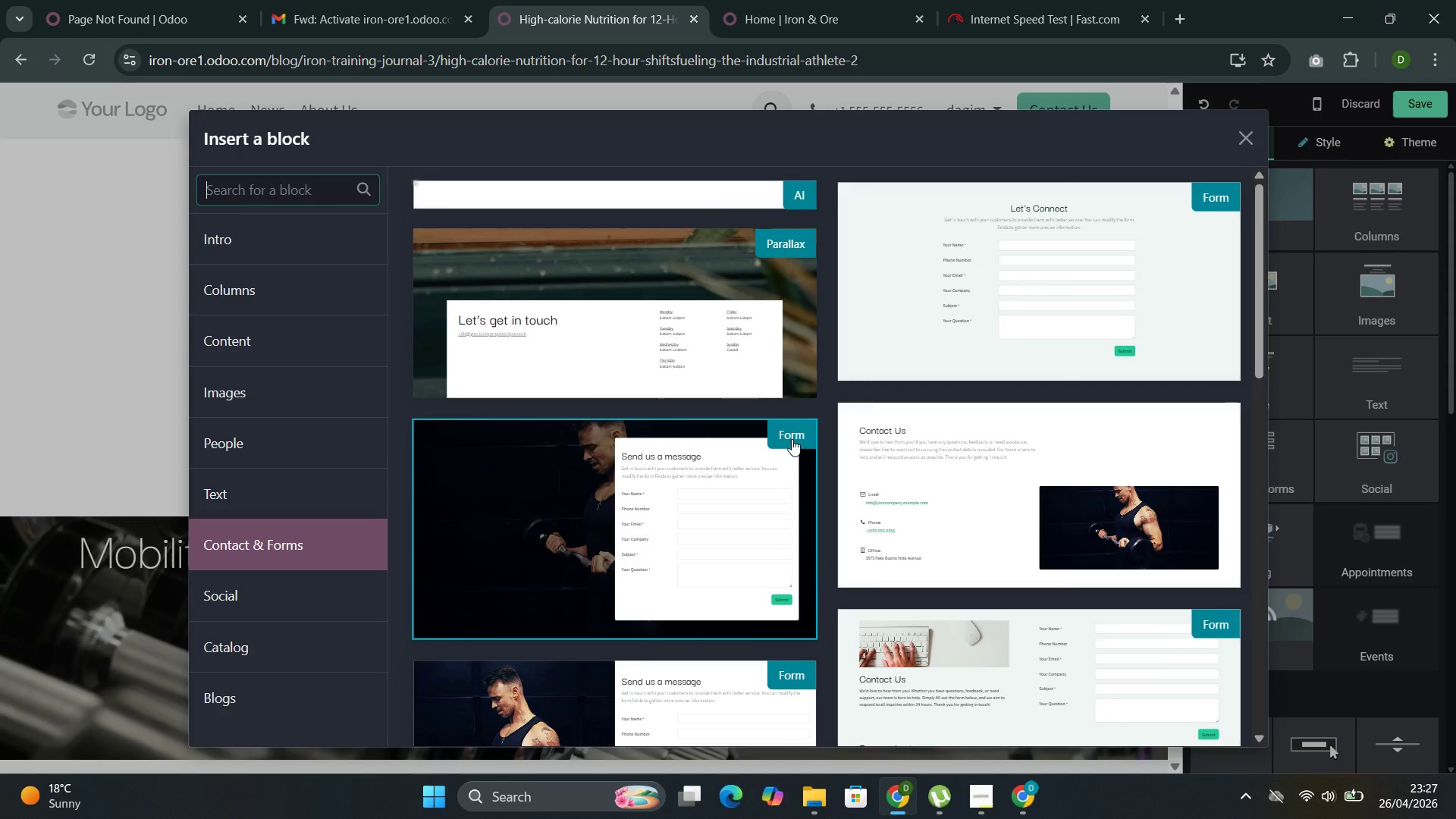 
left_click([659, 399])
 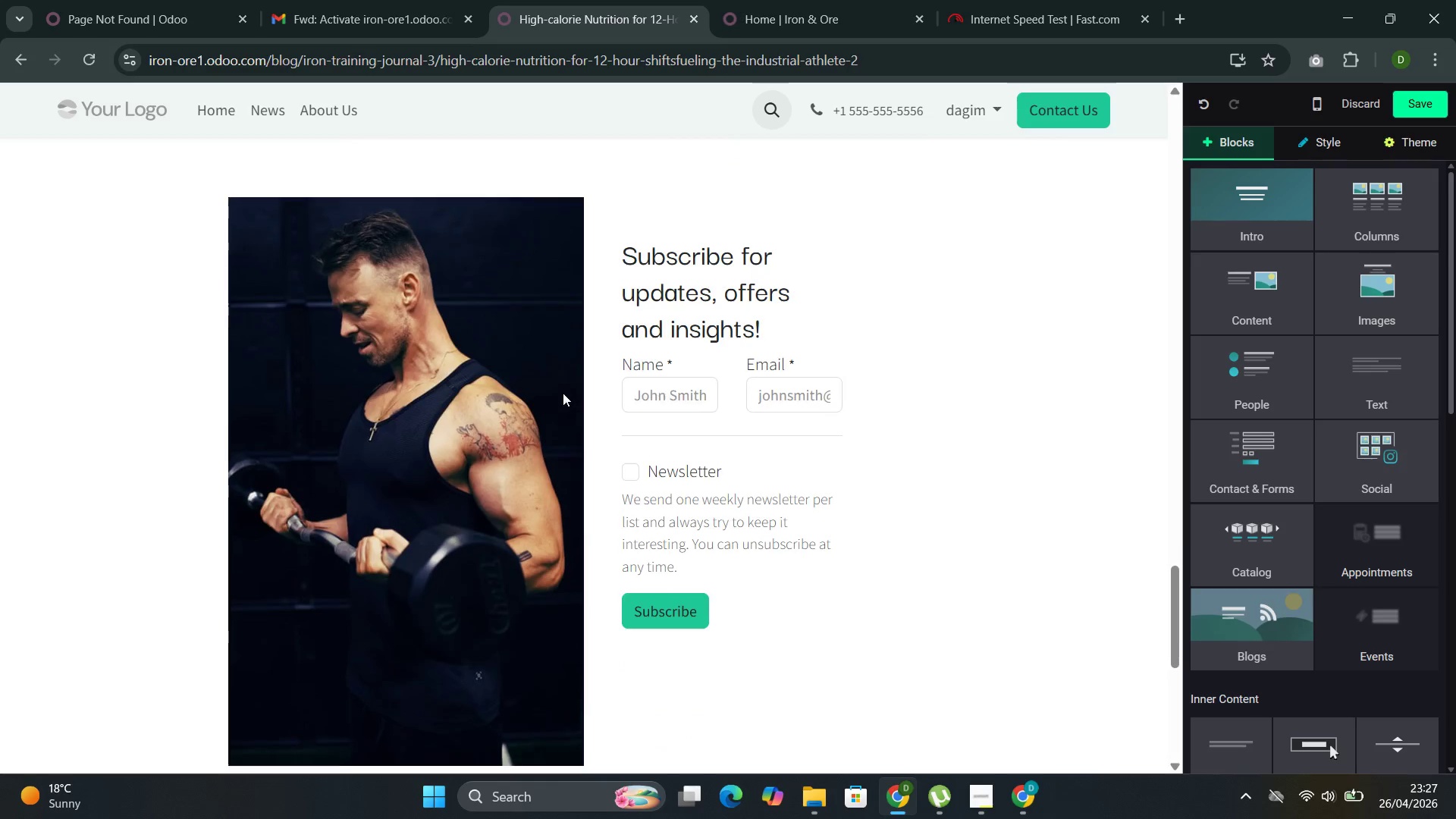 
left_click([439, 348])
 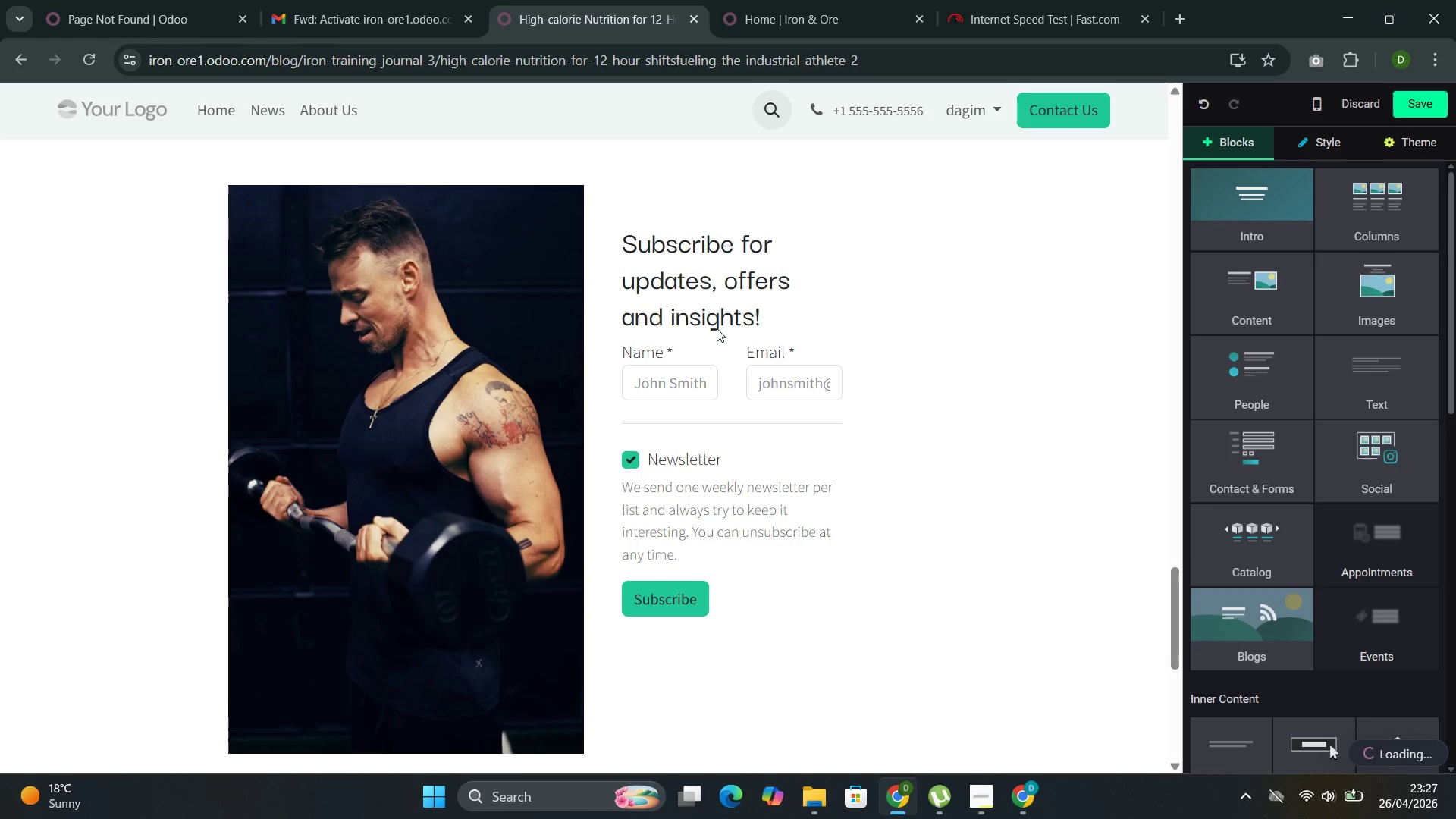 
left_click([522, 325])
 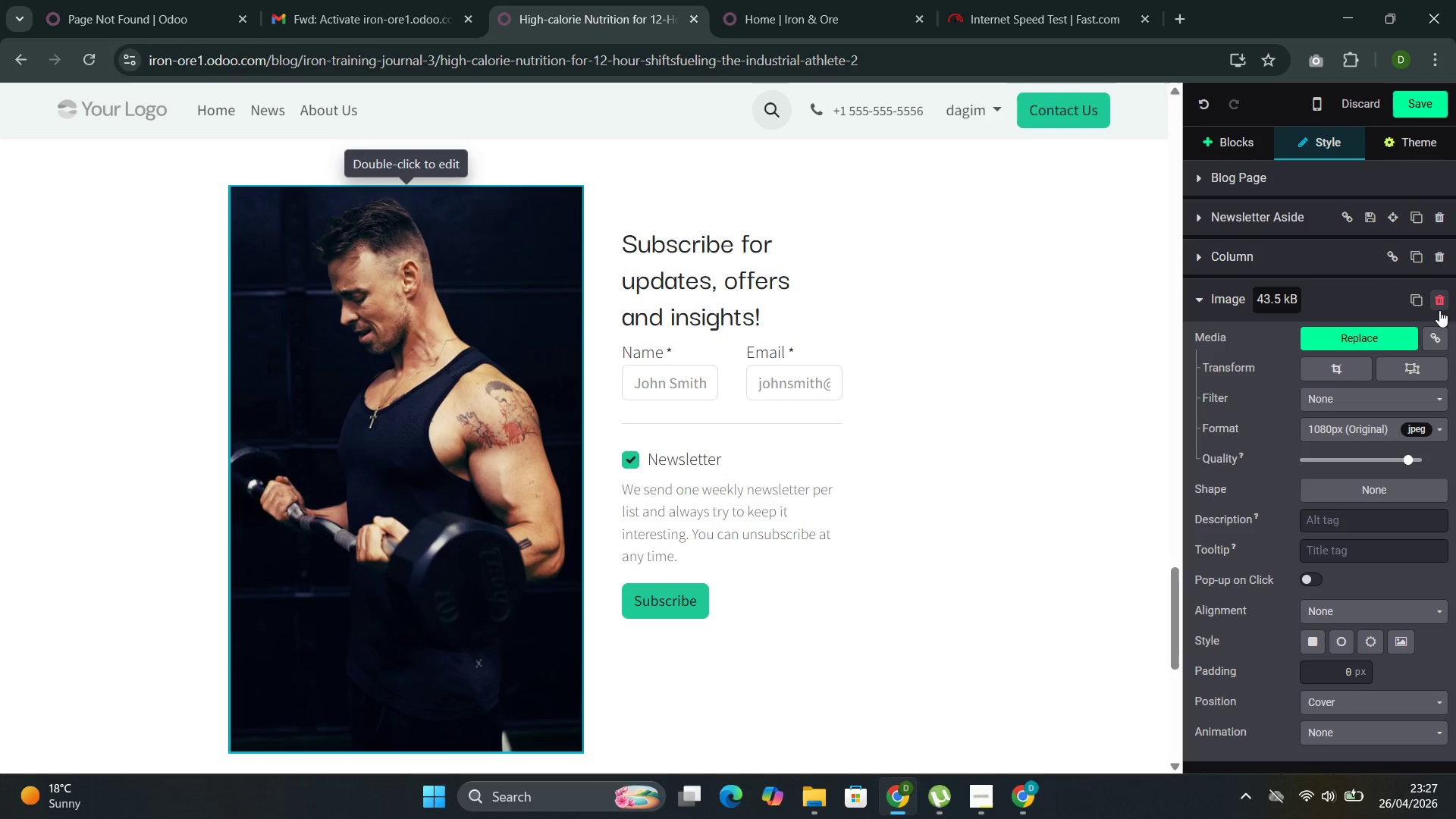 
left_click([1444, 303])
 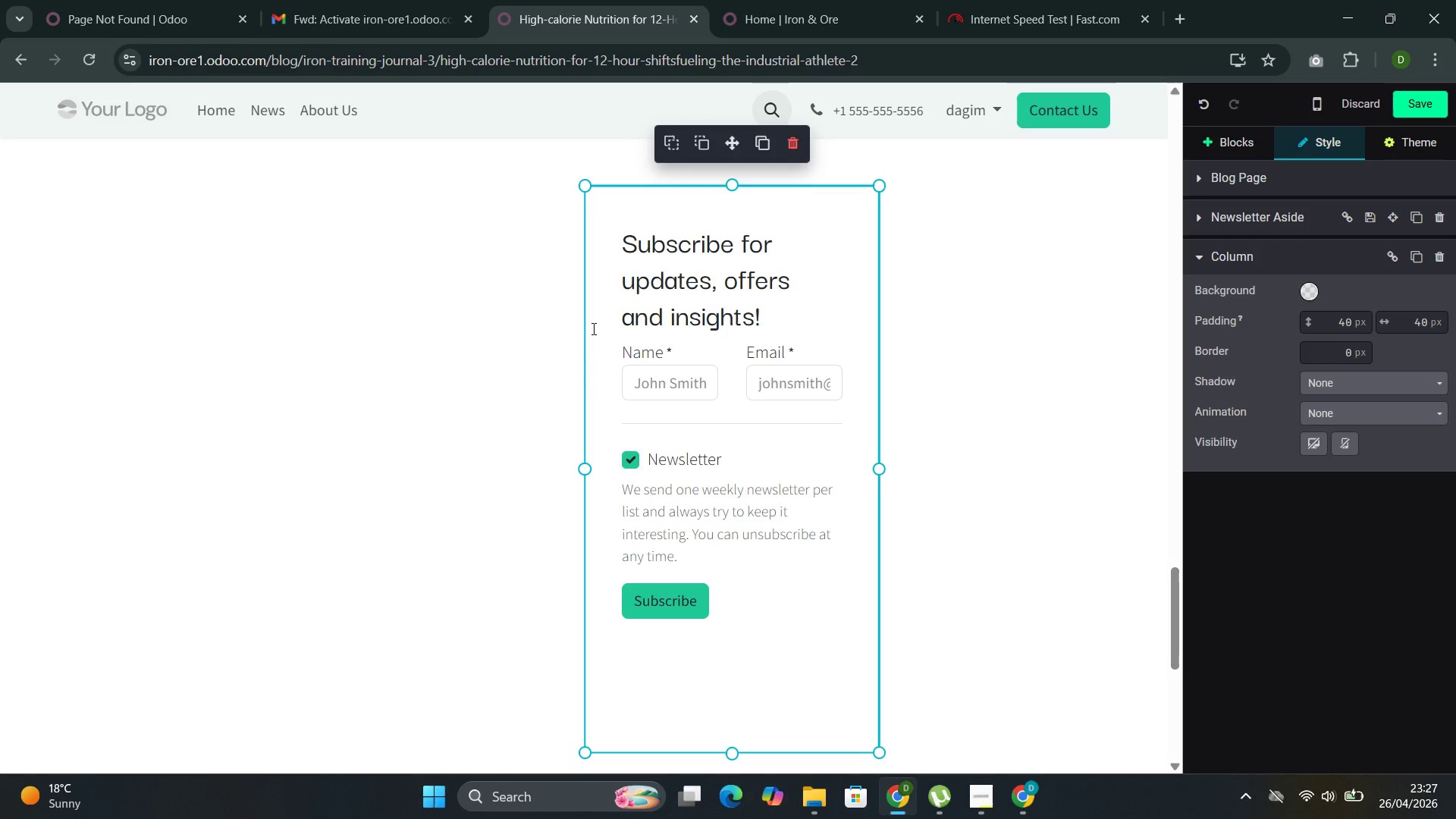 
left_click([524, 352])
 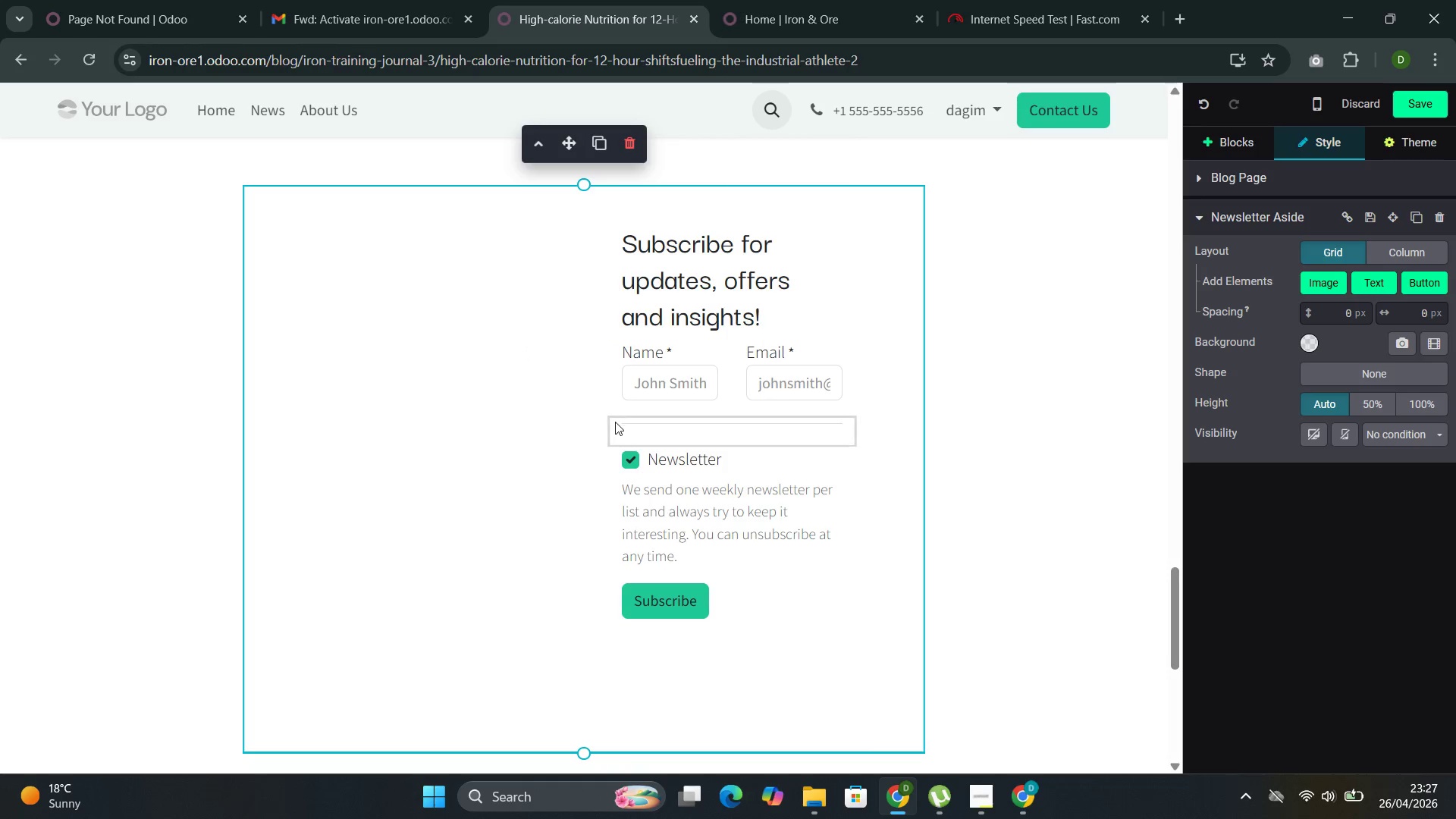 
left_click([561, 415])
 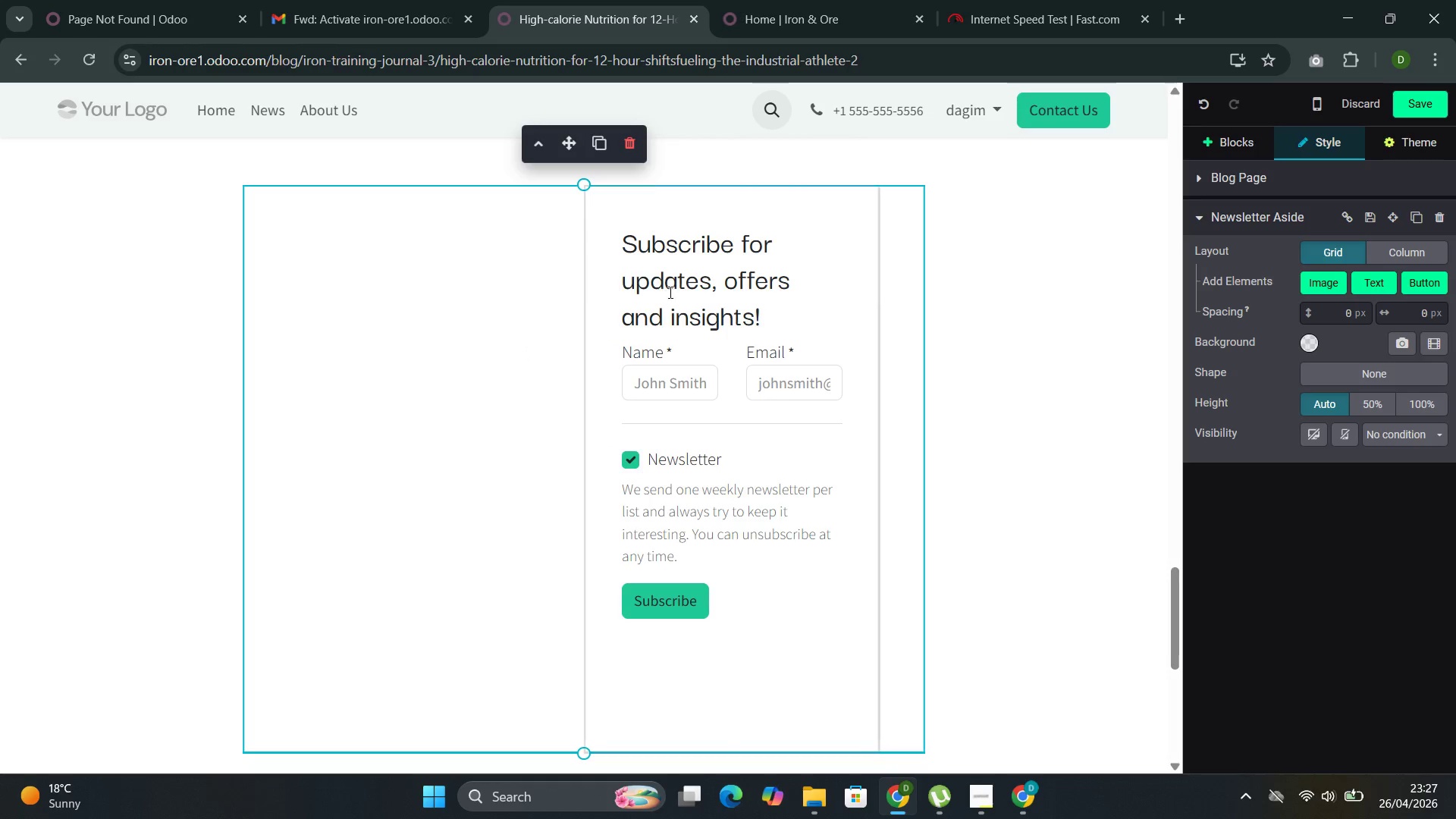 
left_click([669, 292])
 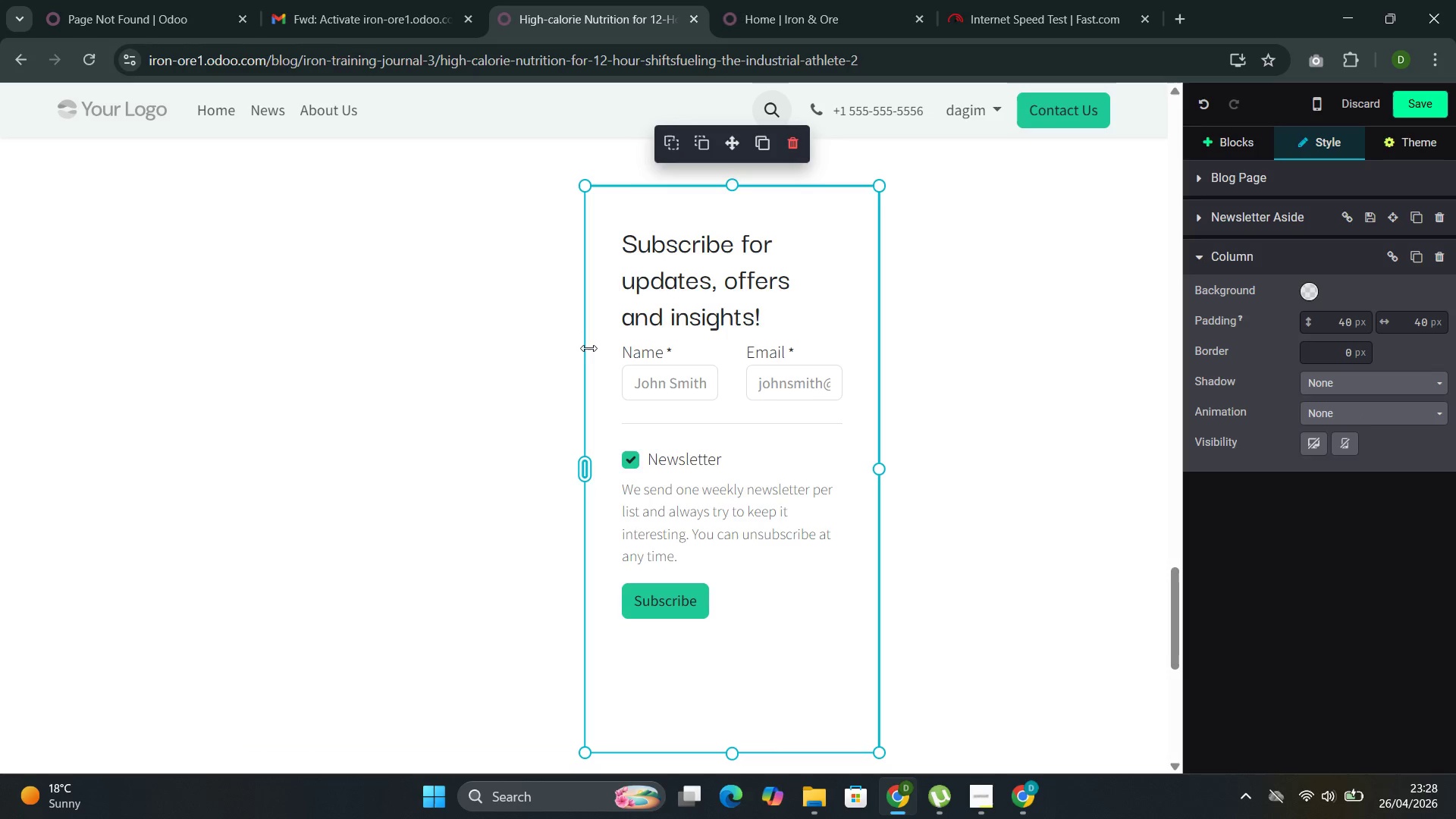 
left_click_drag(start_coordinate=[585, 347], to_coordinate=[246, 349])
 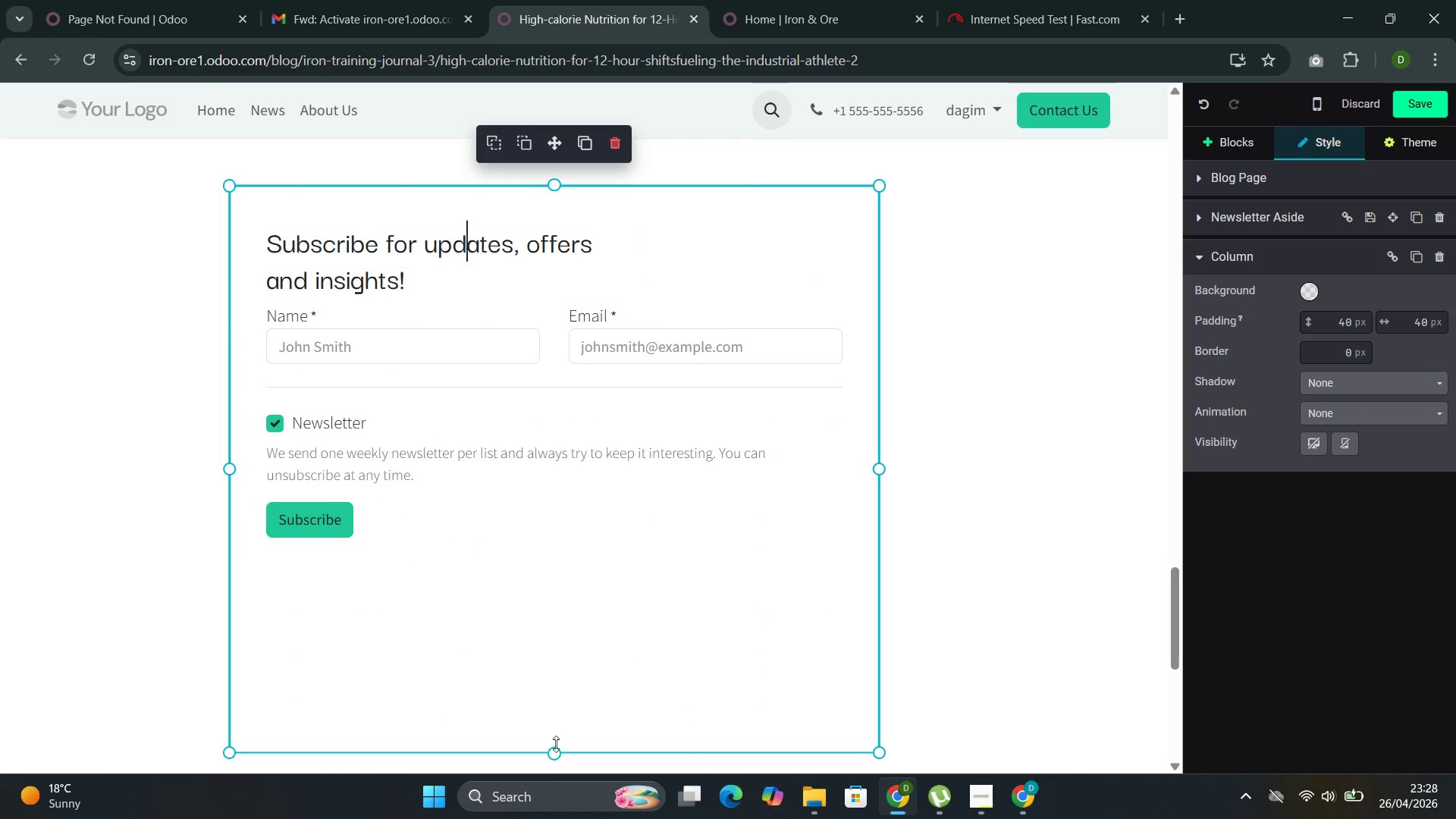 
left_click_drag(start_coordinate=[553, 753], to_coordinate=[566, 516])
 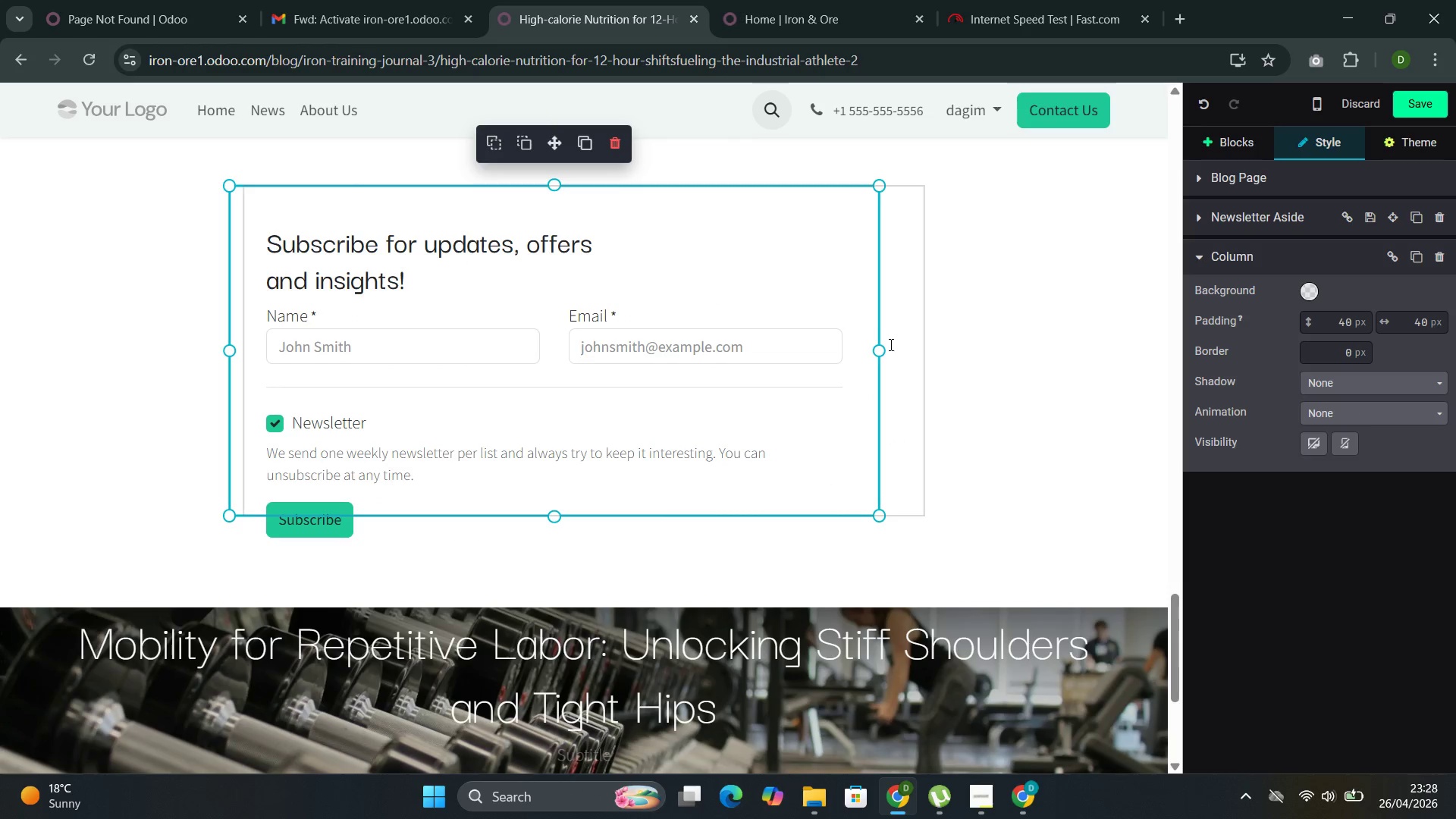 
left_click([968, 354])
 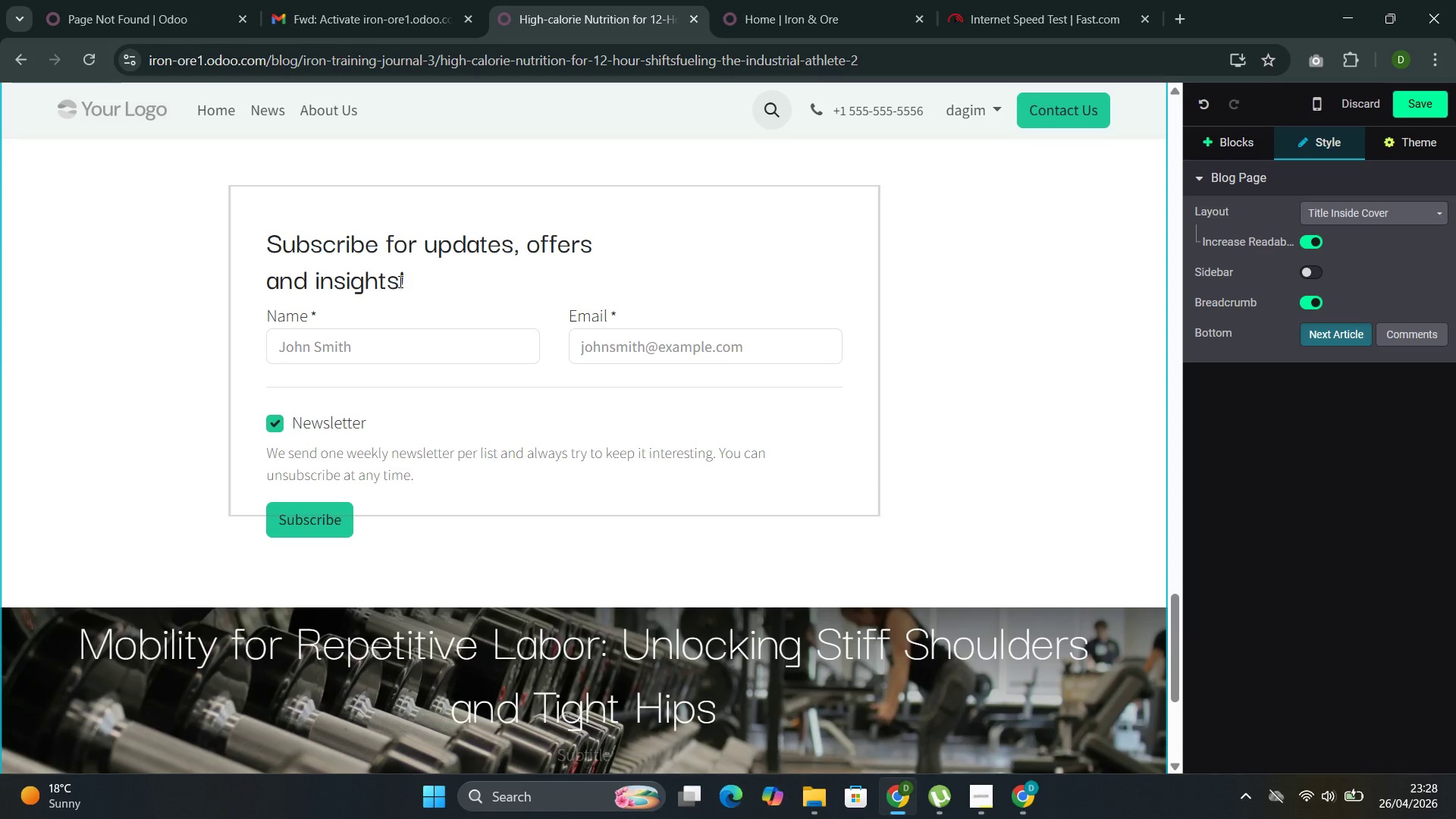 
left_click_drag(start_coordinate=[398, 281], to_coordinate=[252, 249])
 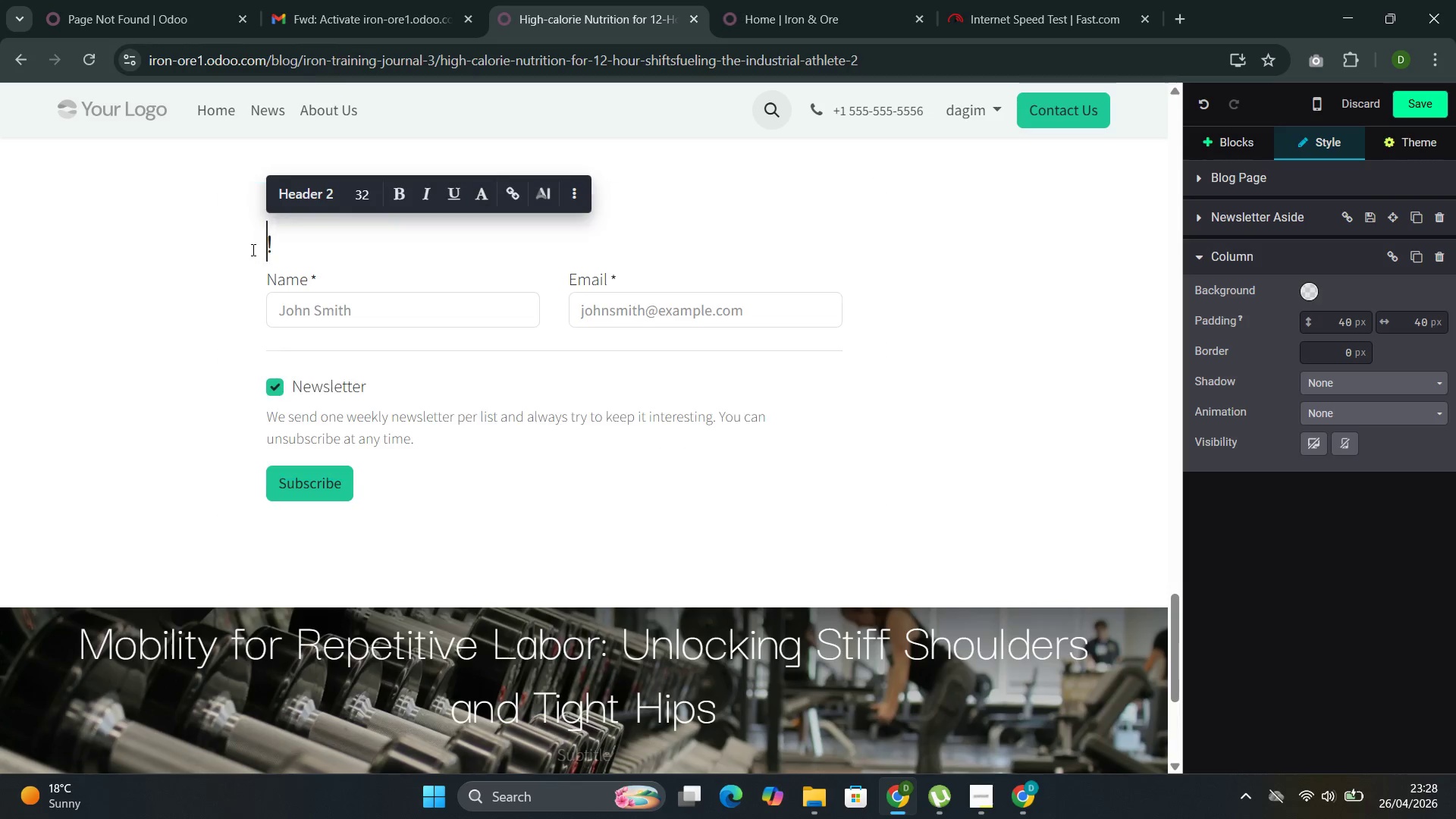 
key(Backspace)
 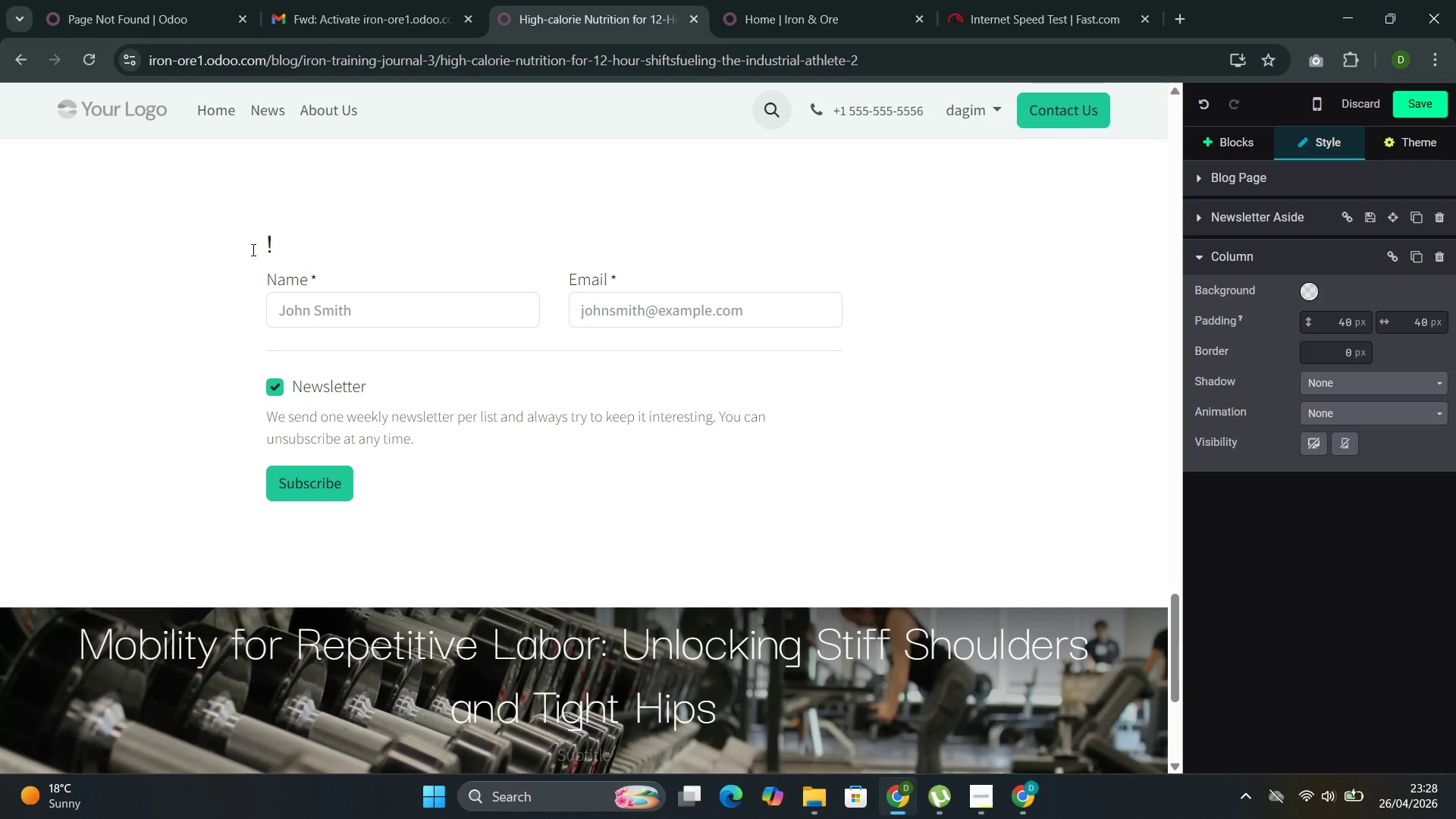 
key(ArrowRight)
 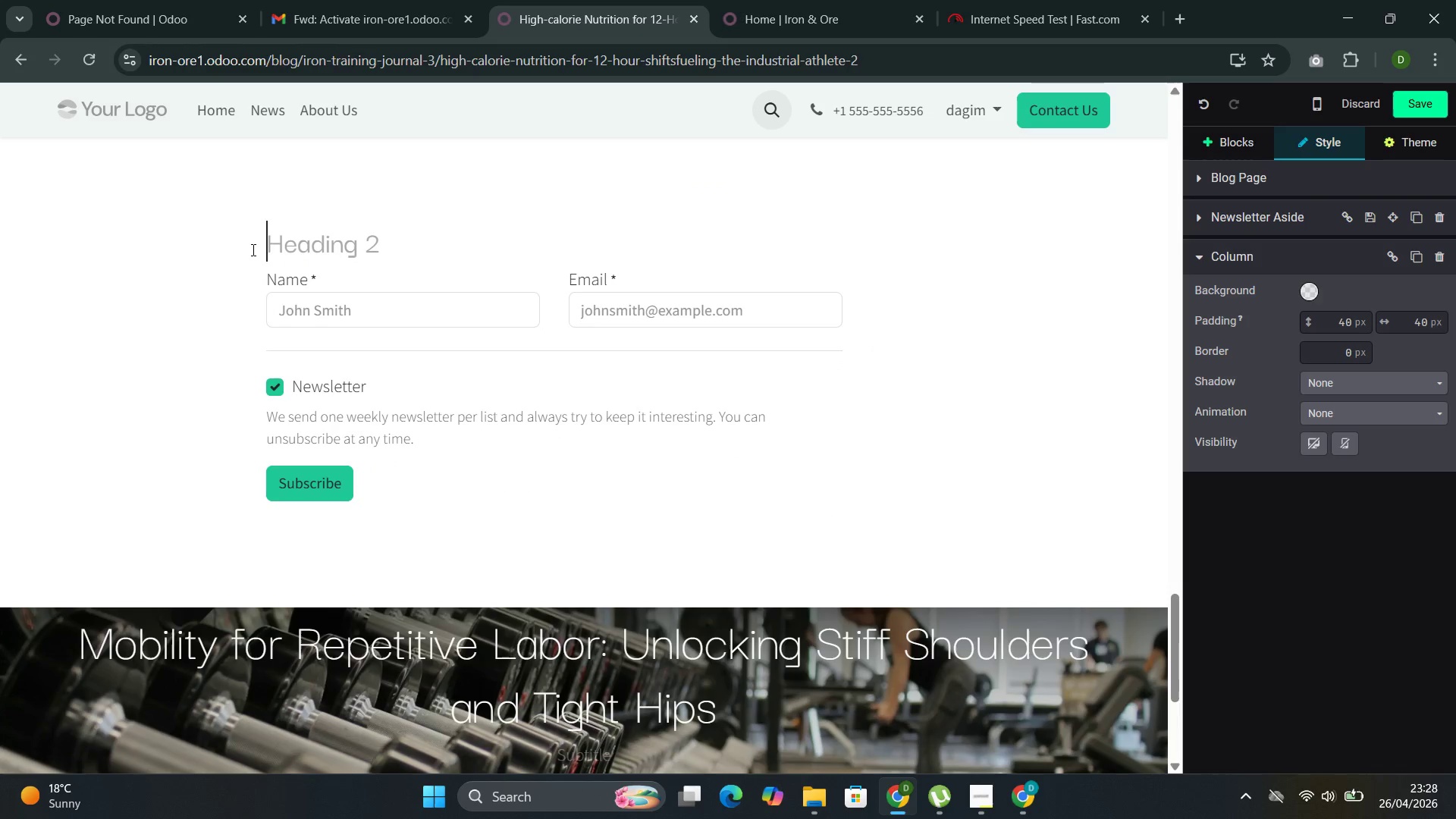 
key(Backspace)
 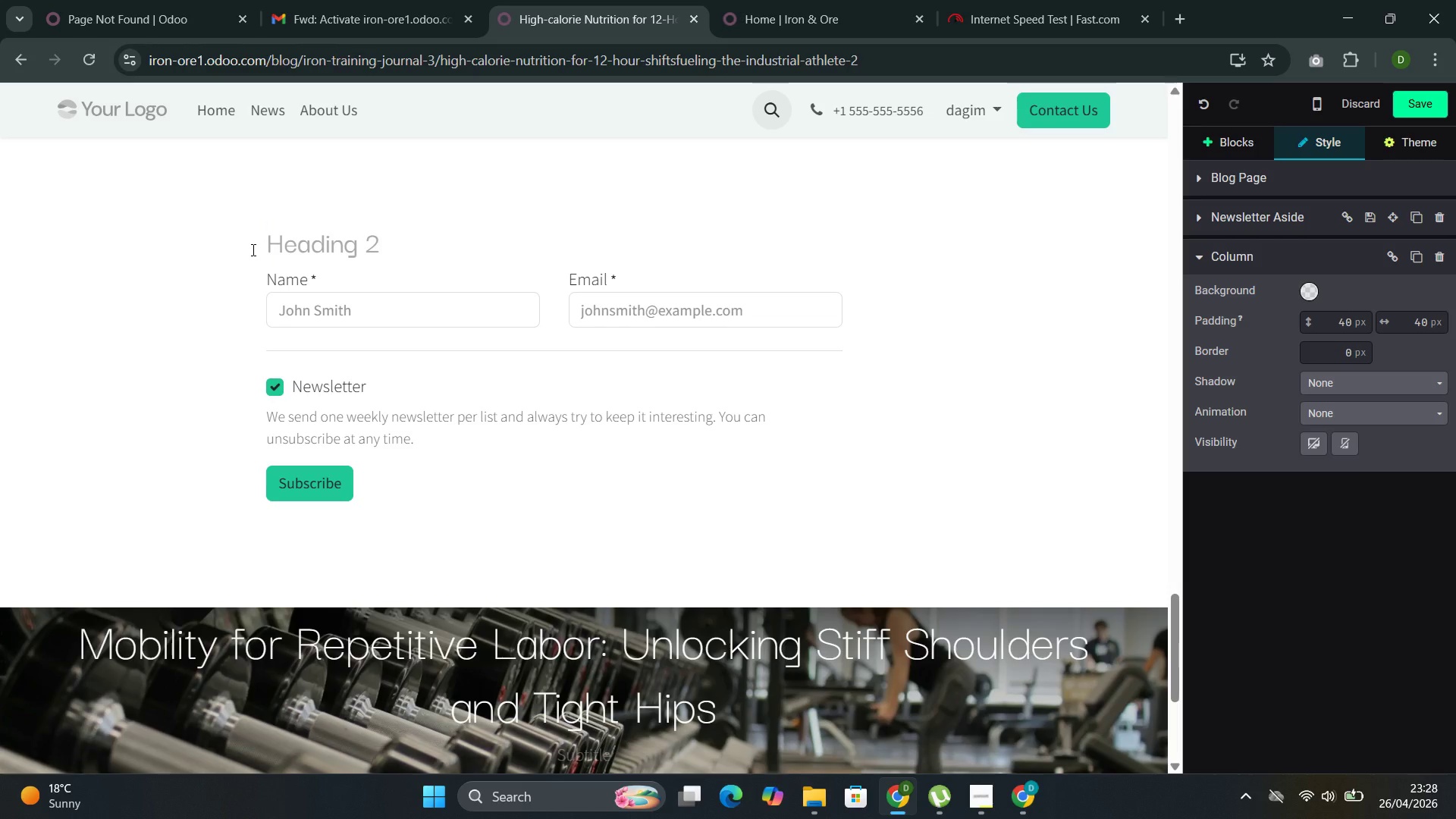 
wait(13.45)
 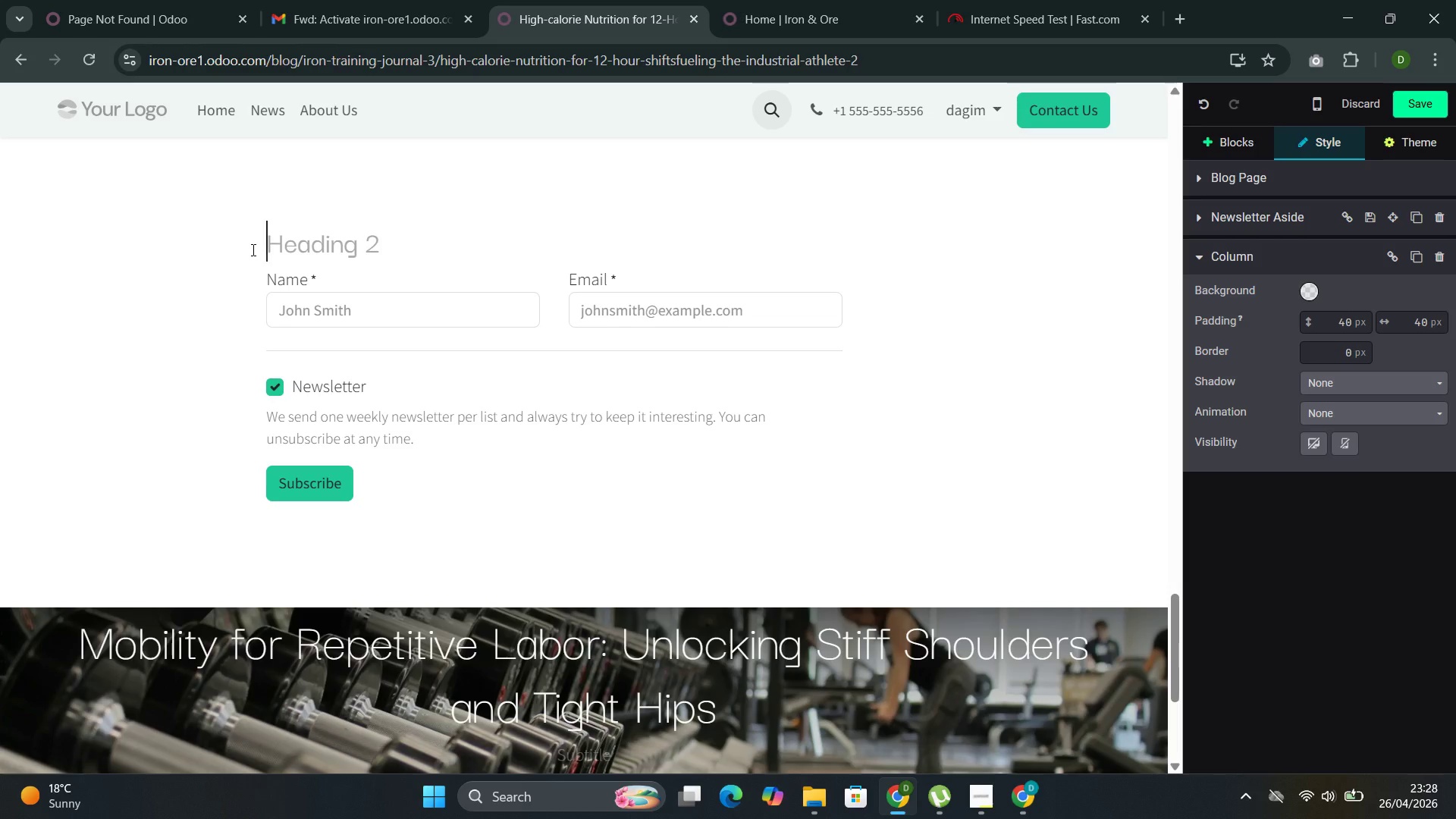 
type(Get we)
key(Backspace)
key(Backspace)
type(Weekly Recovery Tips )
 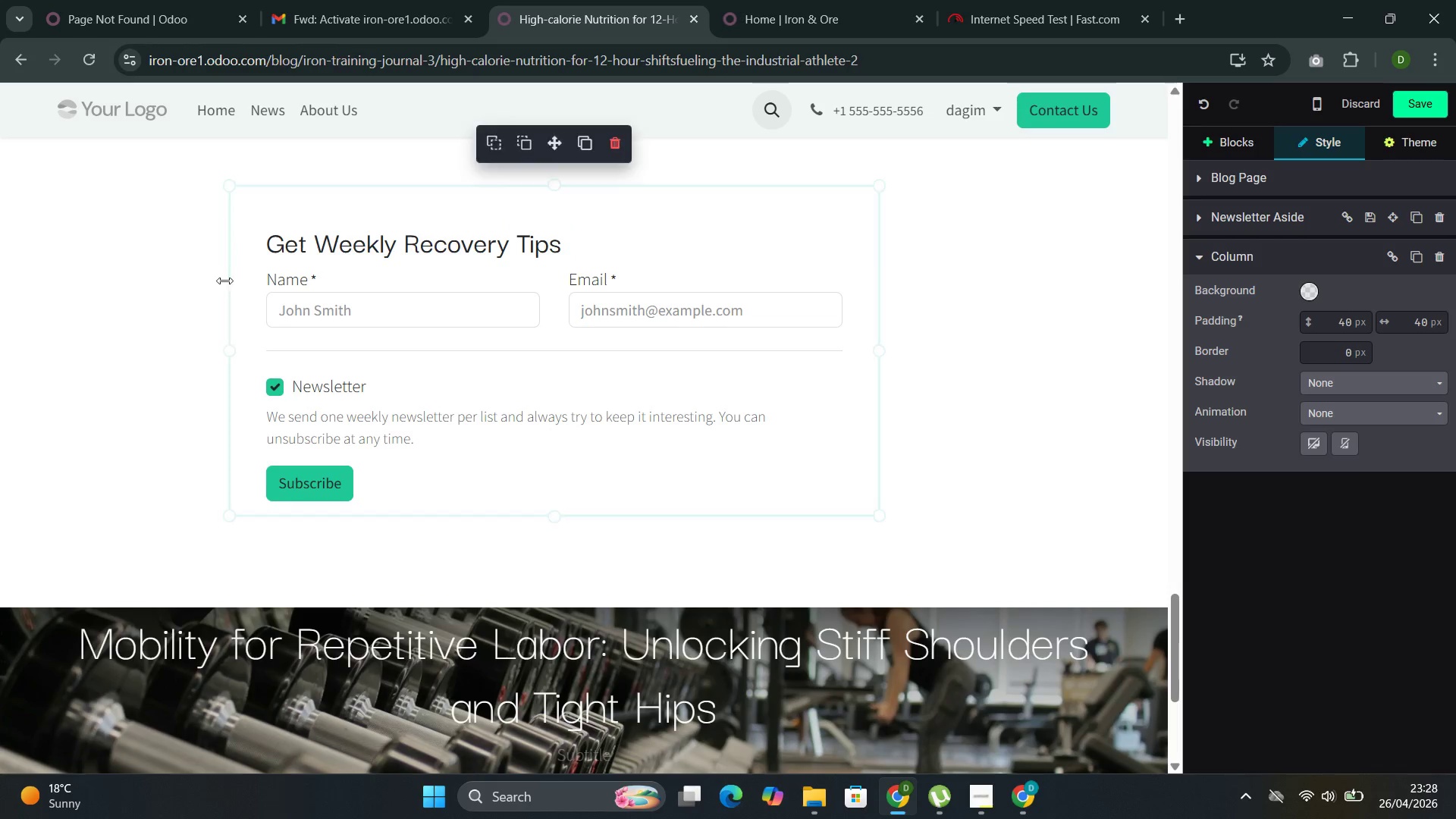 
left_click([438, 316])
 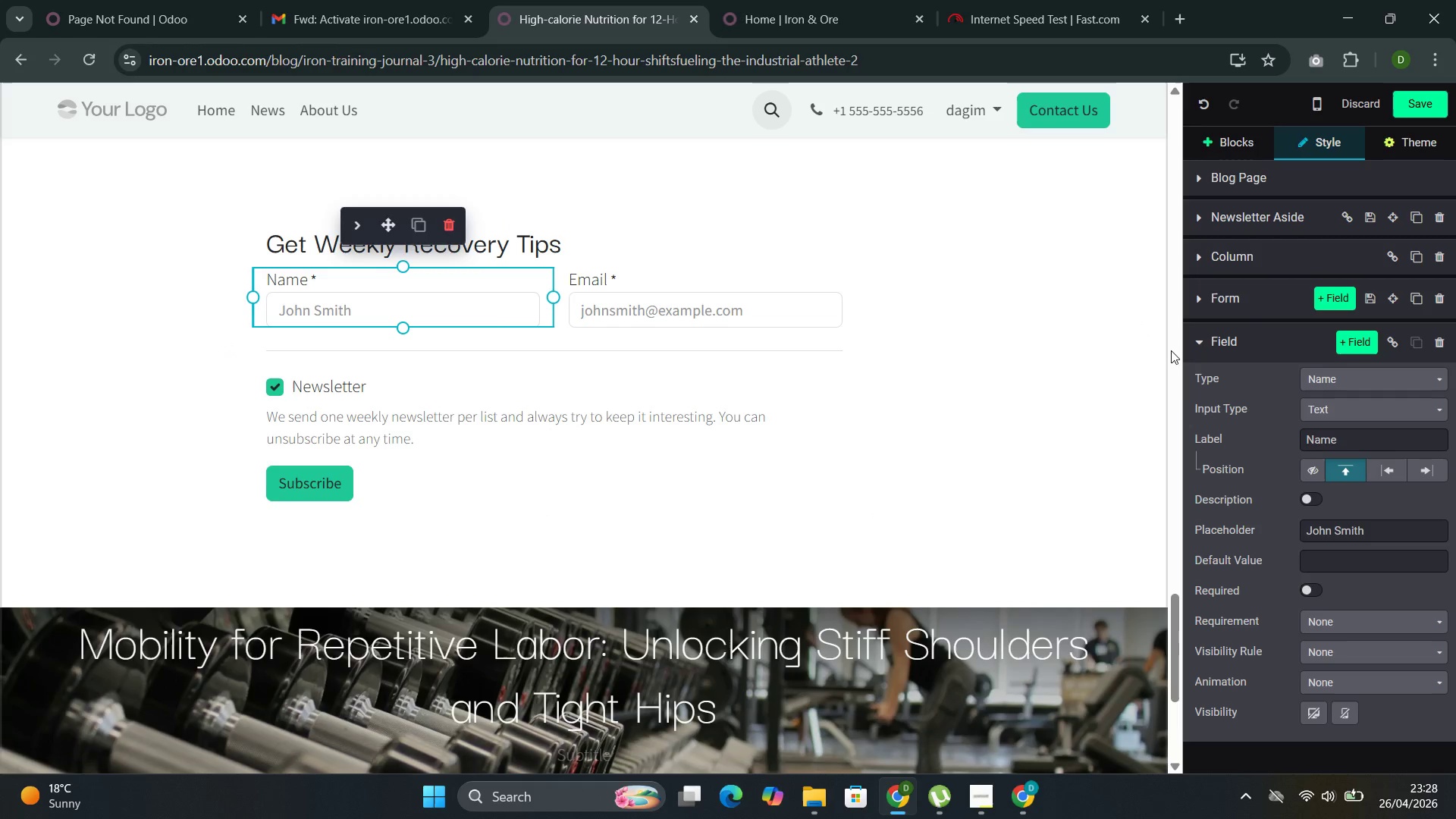 
left_click([1392, 530])
 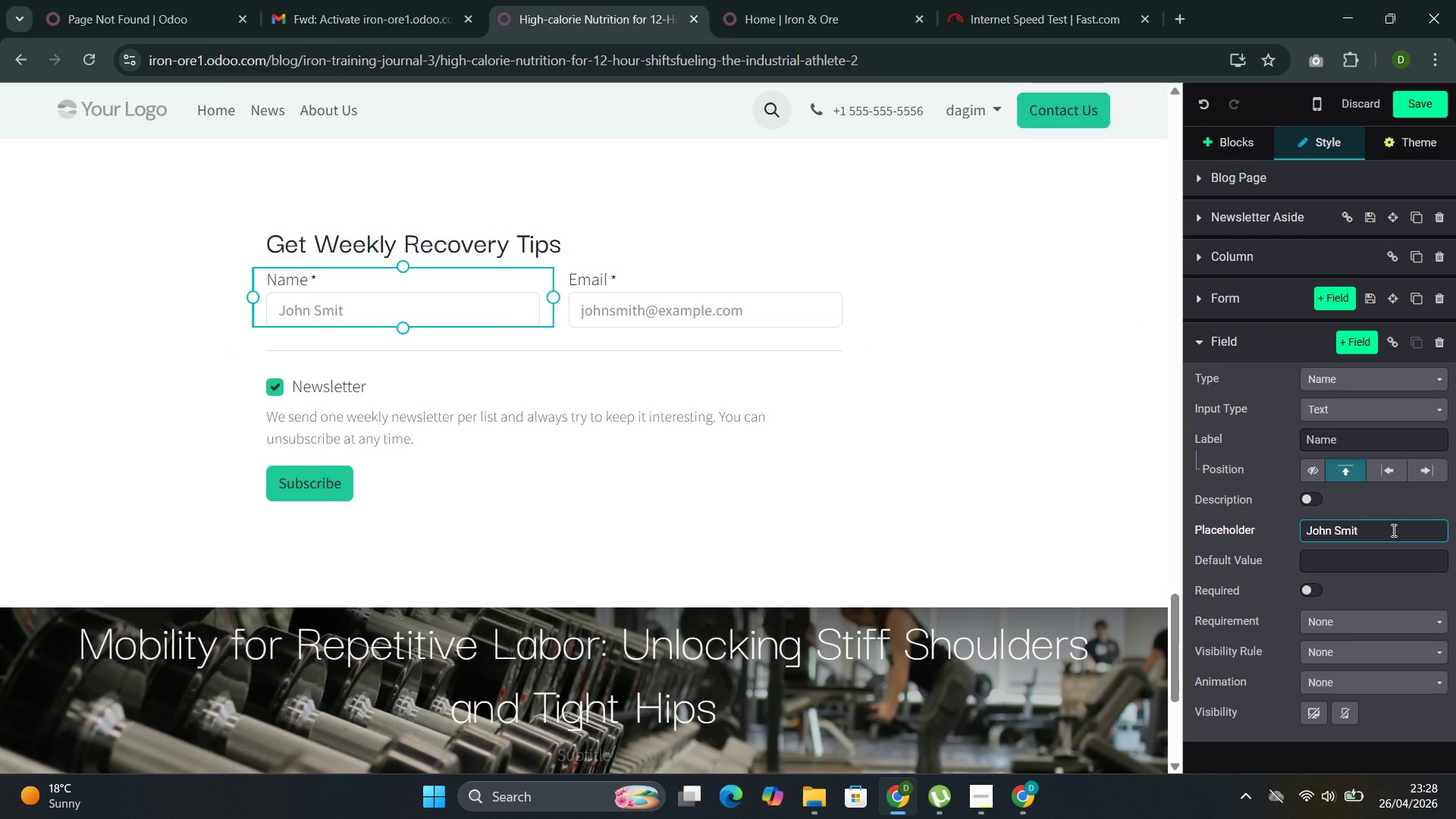 
hold_key(key=Backspace, duration=1.08)
 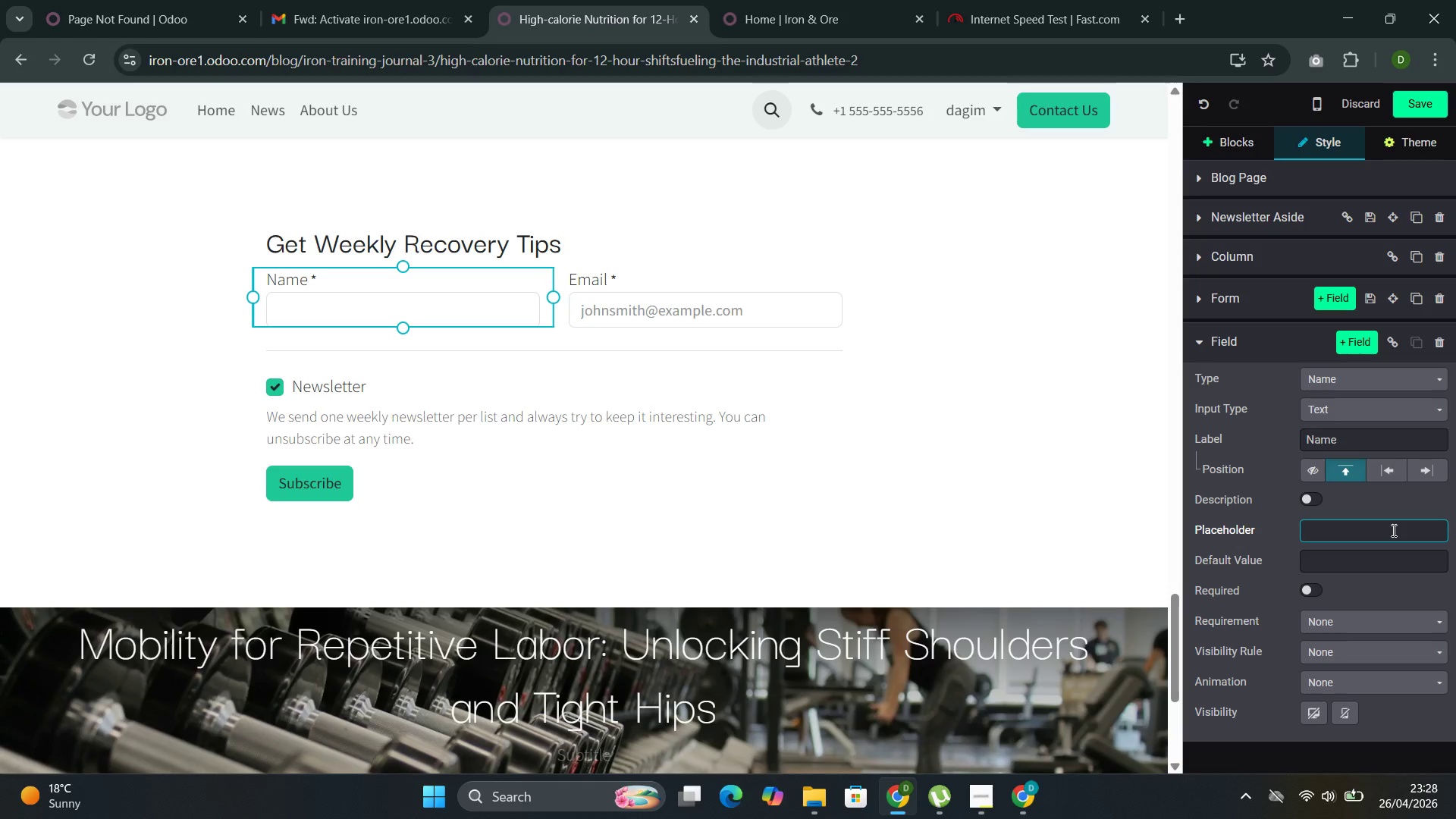 
type(Dagim Bekele)
 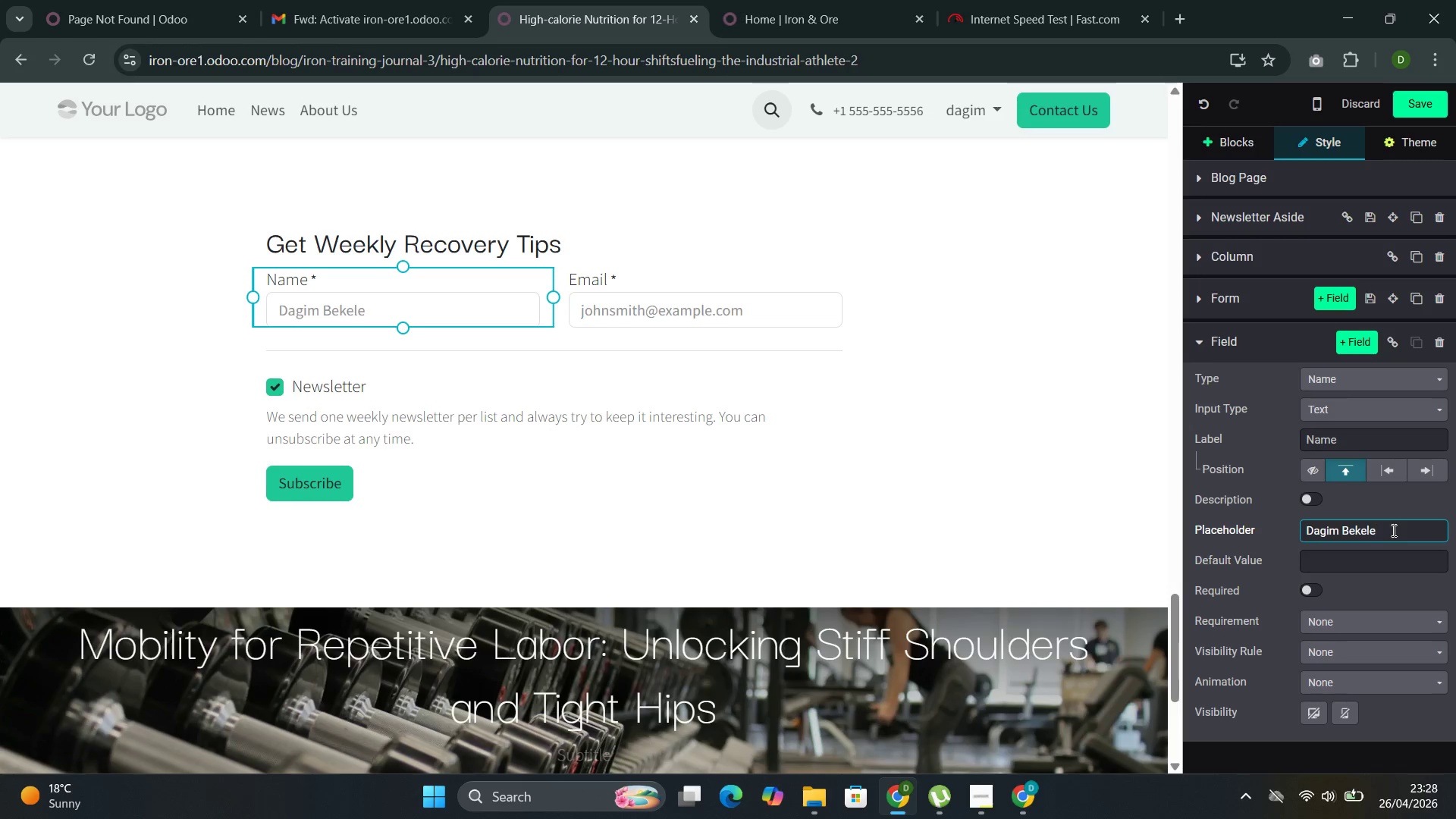 
left_click([733, 328])
 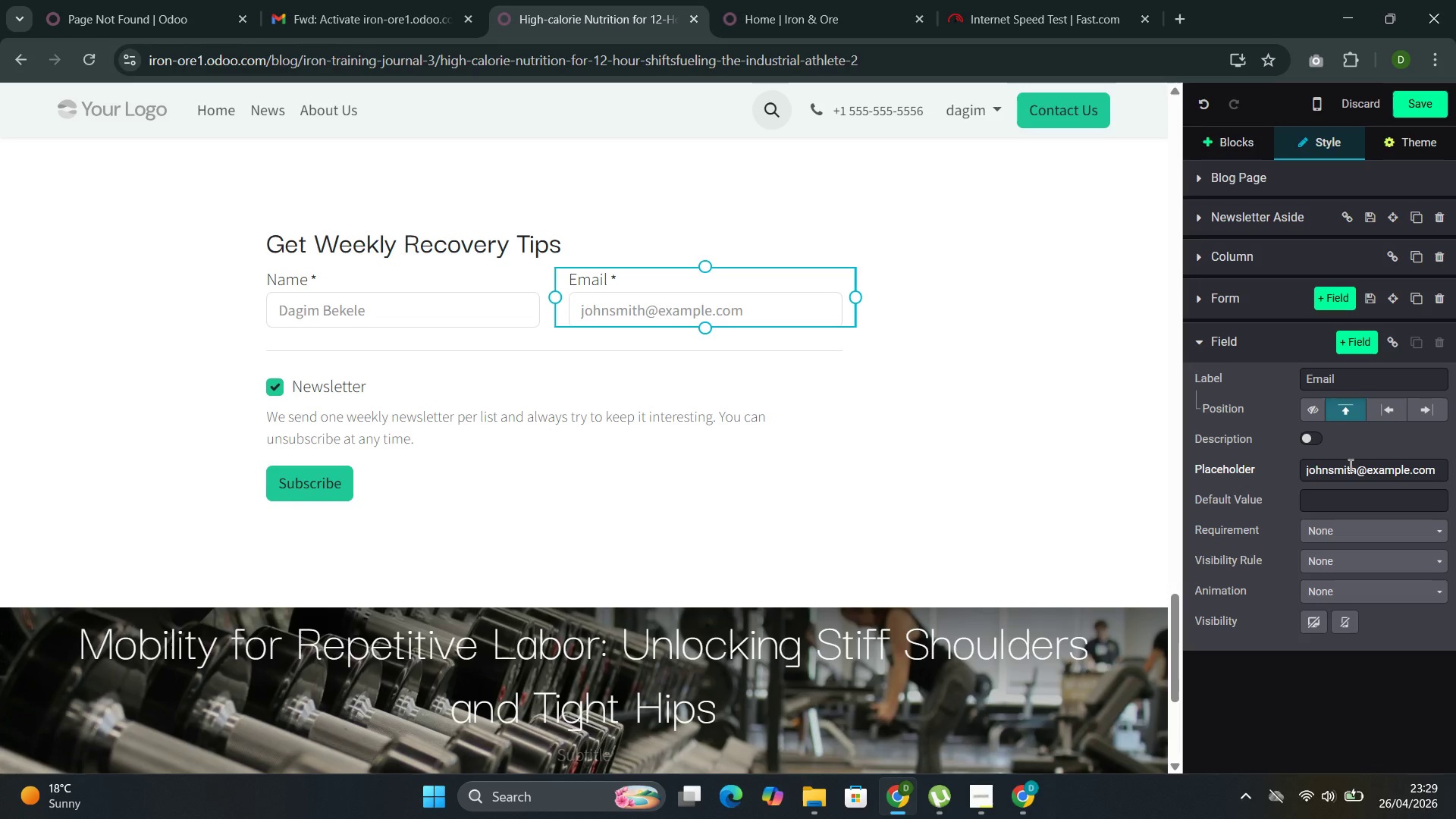 
double_click([1349, 465])
 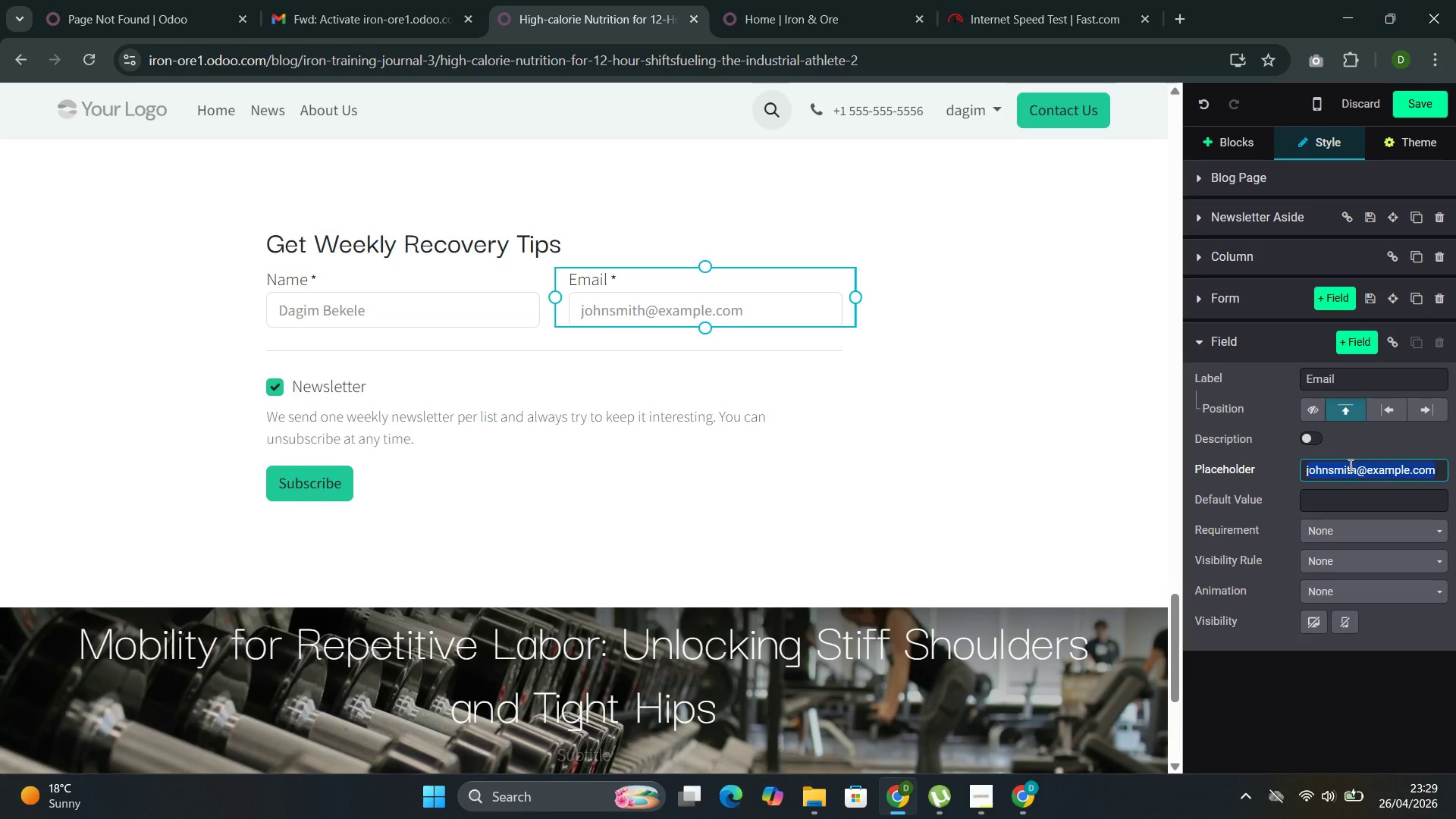 
triple_click([1349, 465])
 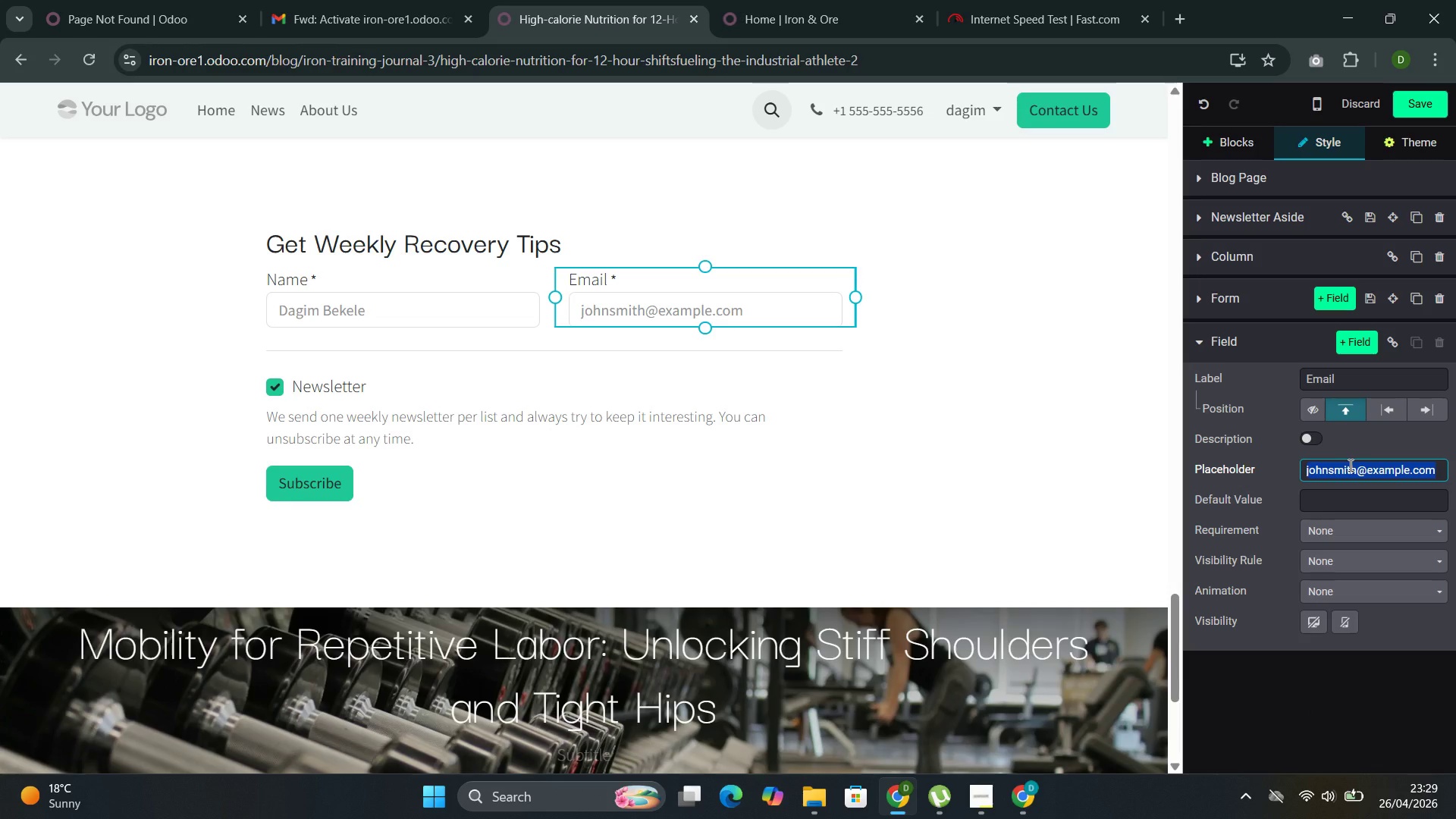 
type(ba)
key(Backspace)
type(ekeledagin)
key(Backspace)
type(m@gmail)
key(Backspace)
type(l. )
key(Backspace)
type(com)
 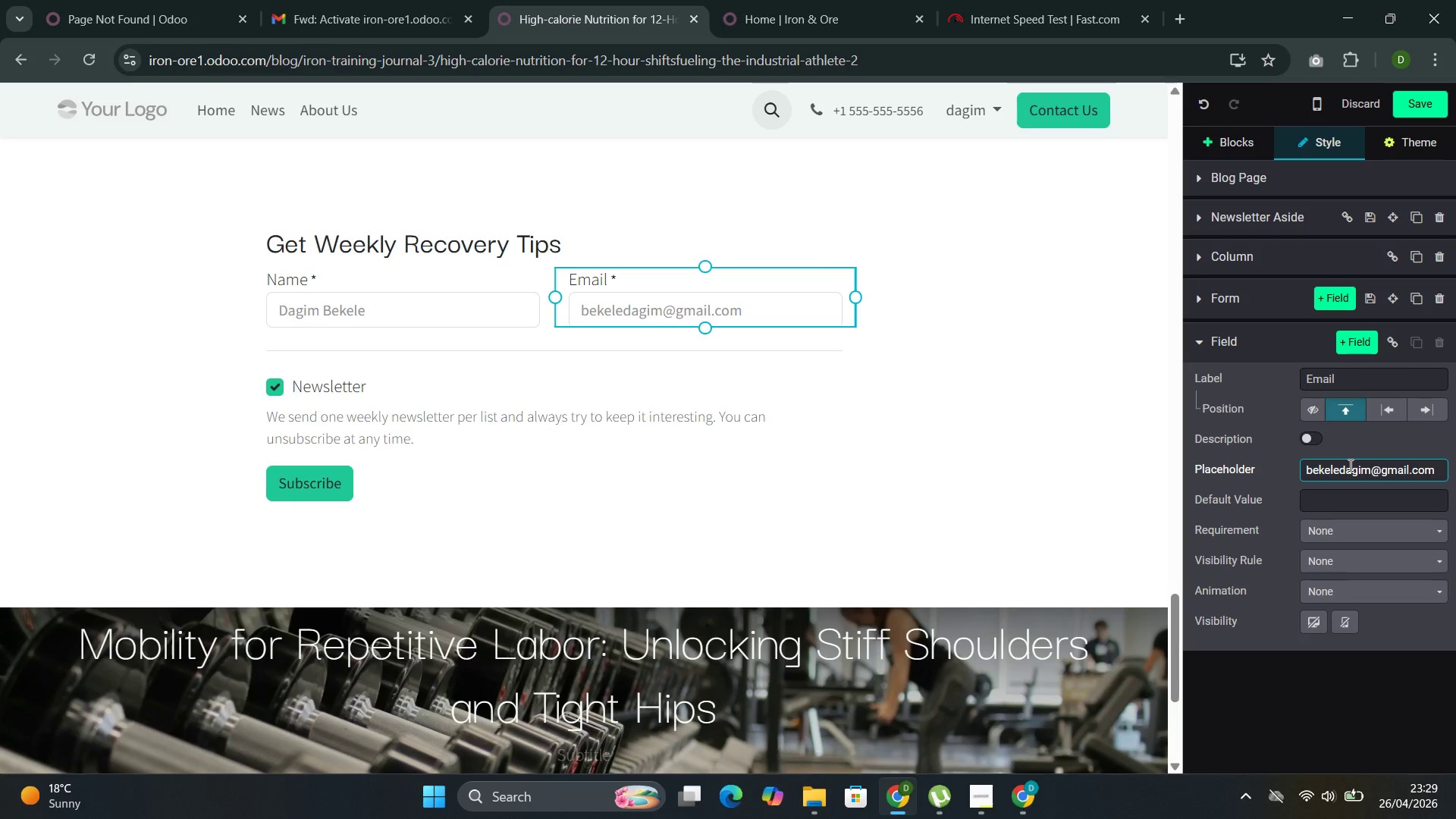 
left_click([320, 479])
 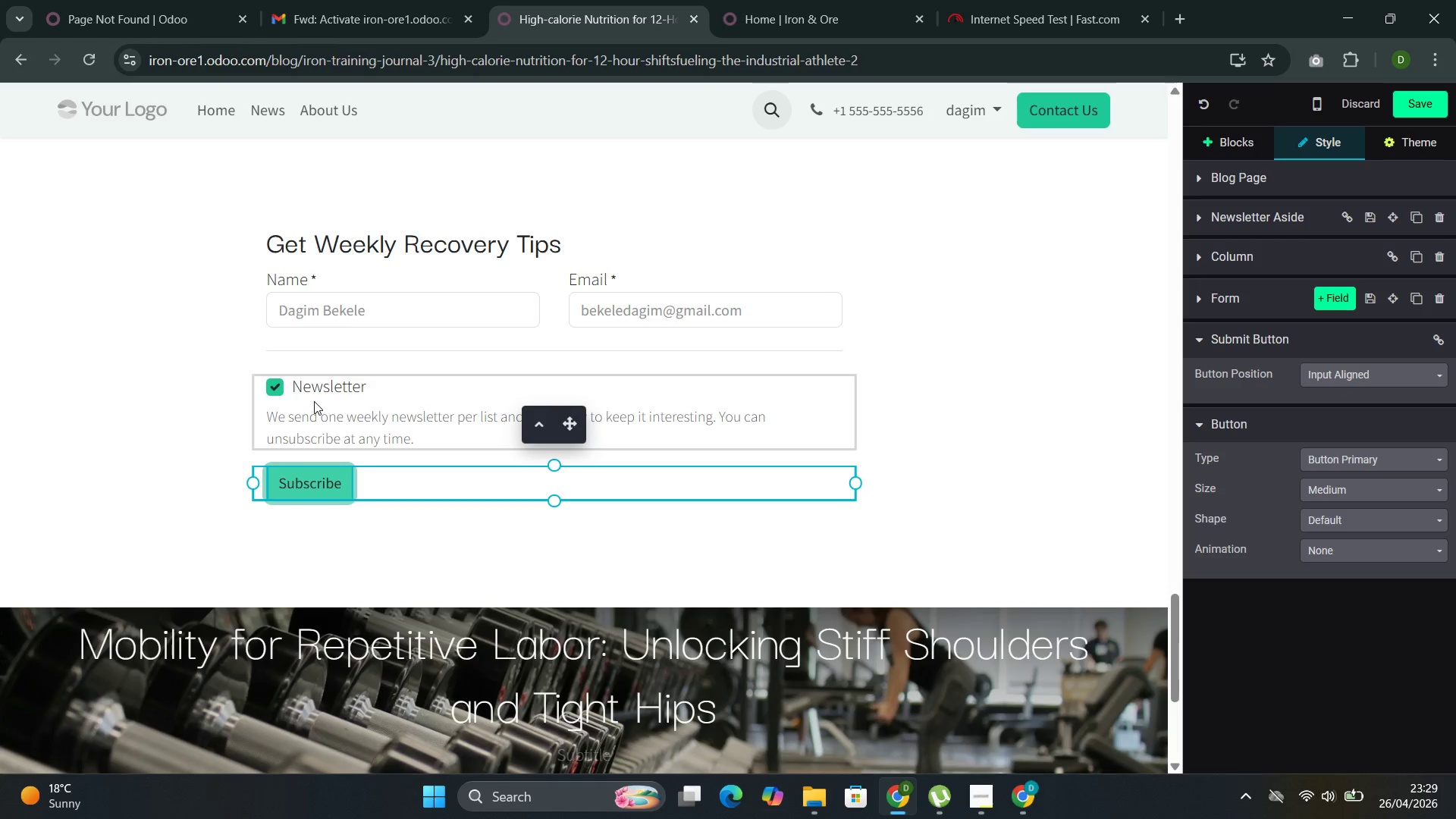 
wait(5.69)
 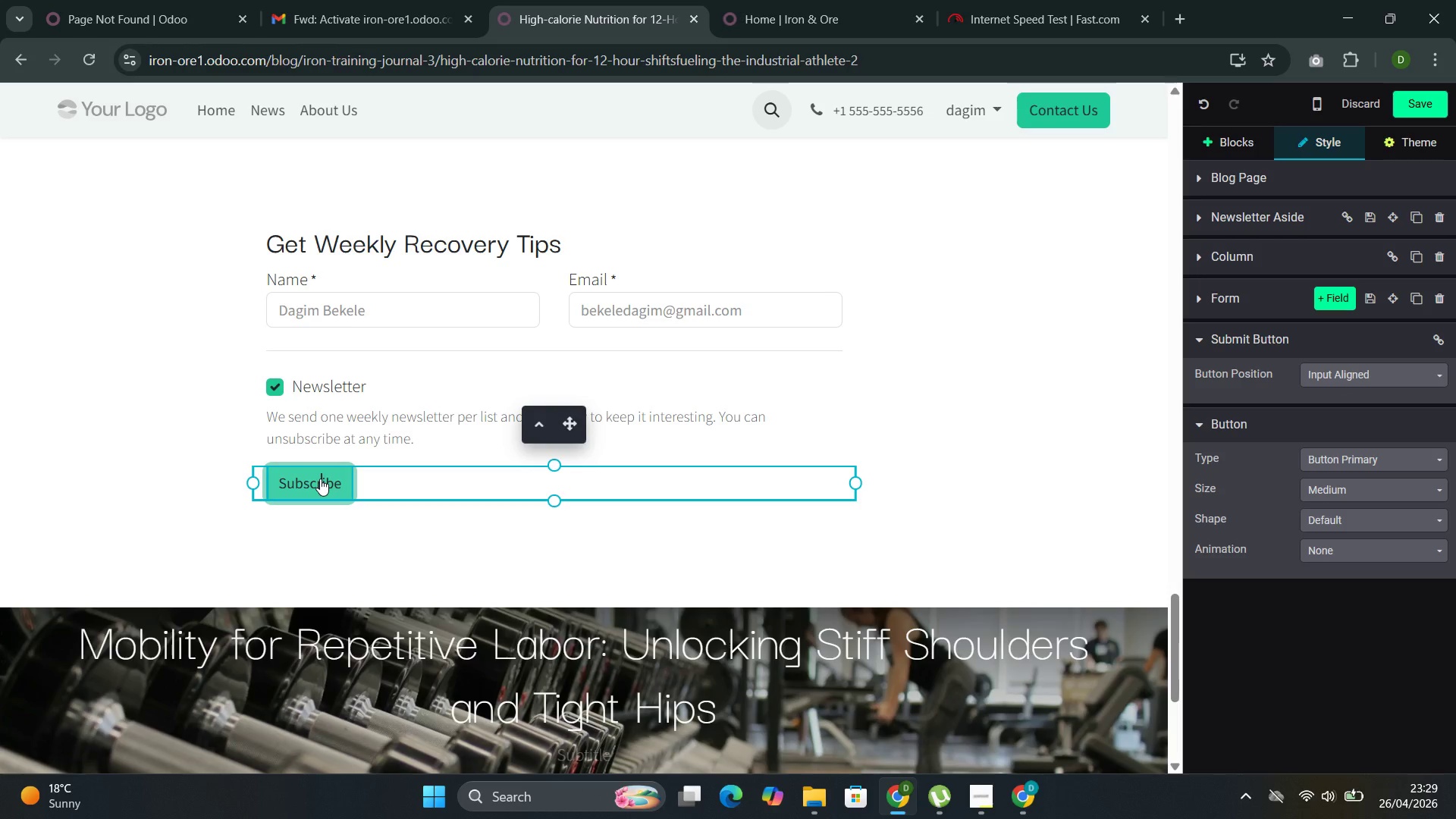 
left_click([1044, 269])
 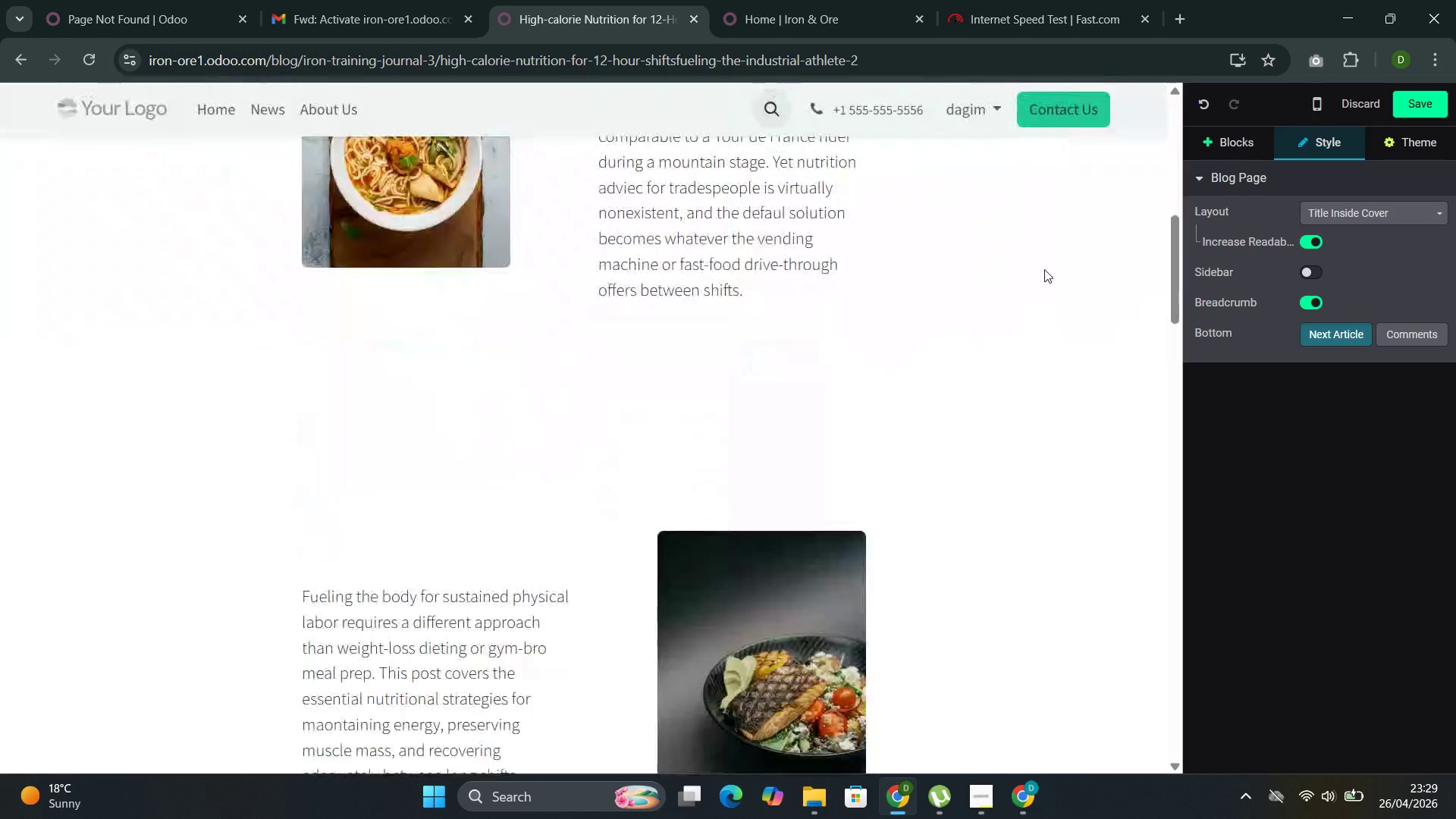 
wait(6.95)
 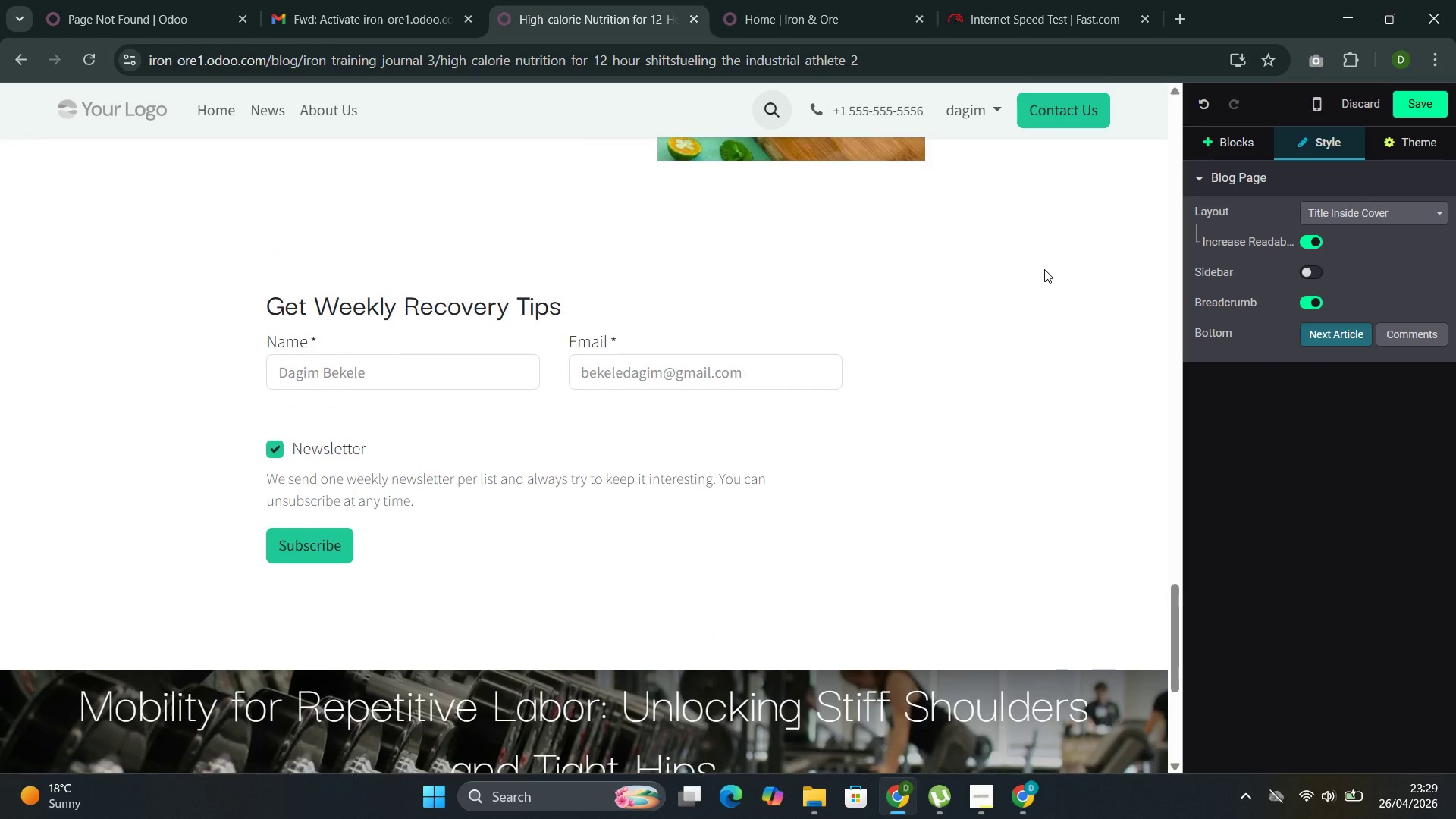 
left_click([423, 282])
 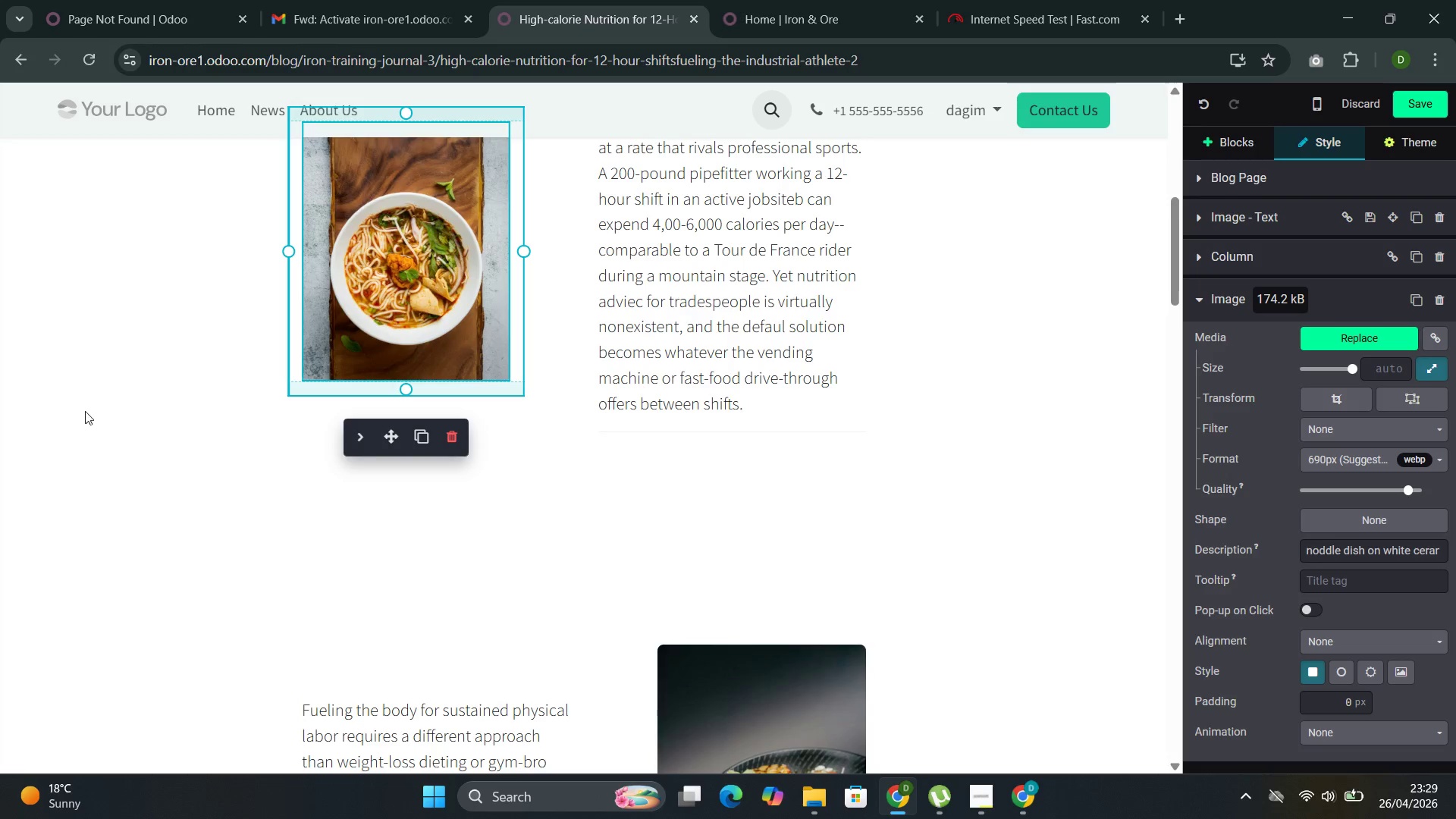 
wait(6.47)
 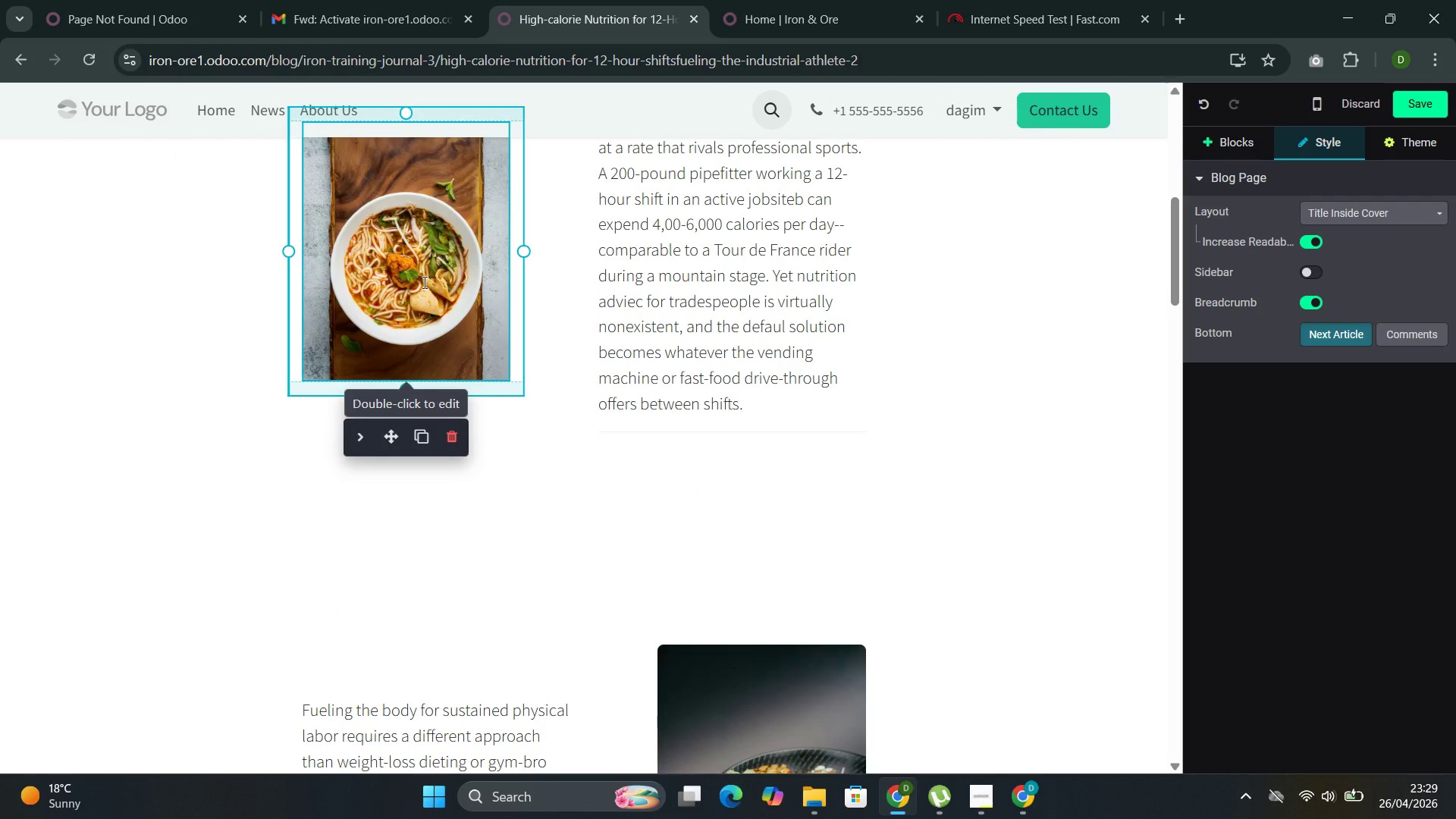 
left_click([437, 296])
 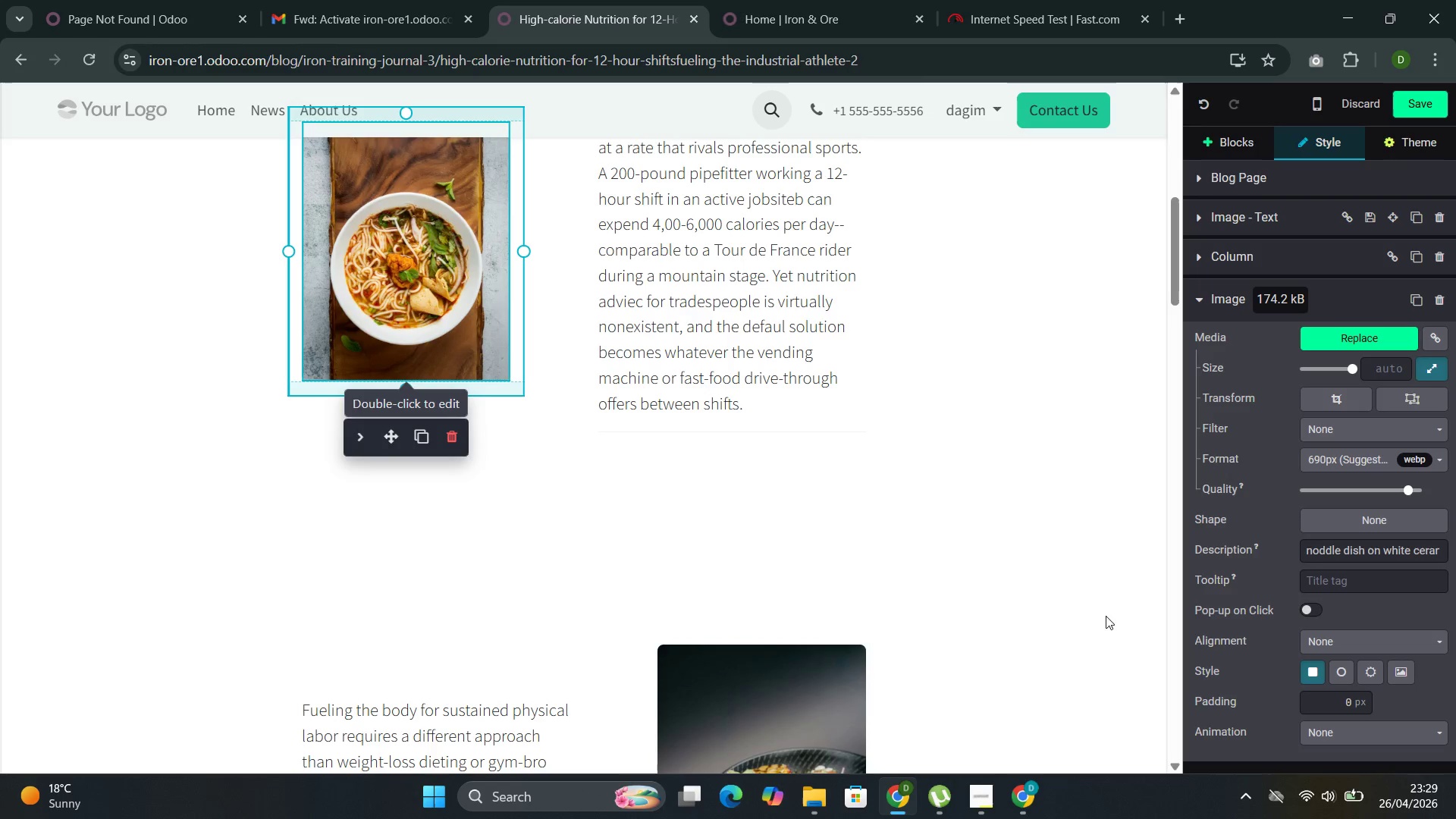 
scroll: coordinate [1307, 724], scroll_direction: down, amount: 5.0
 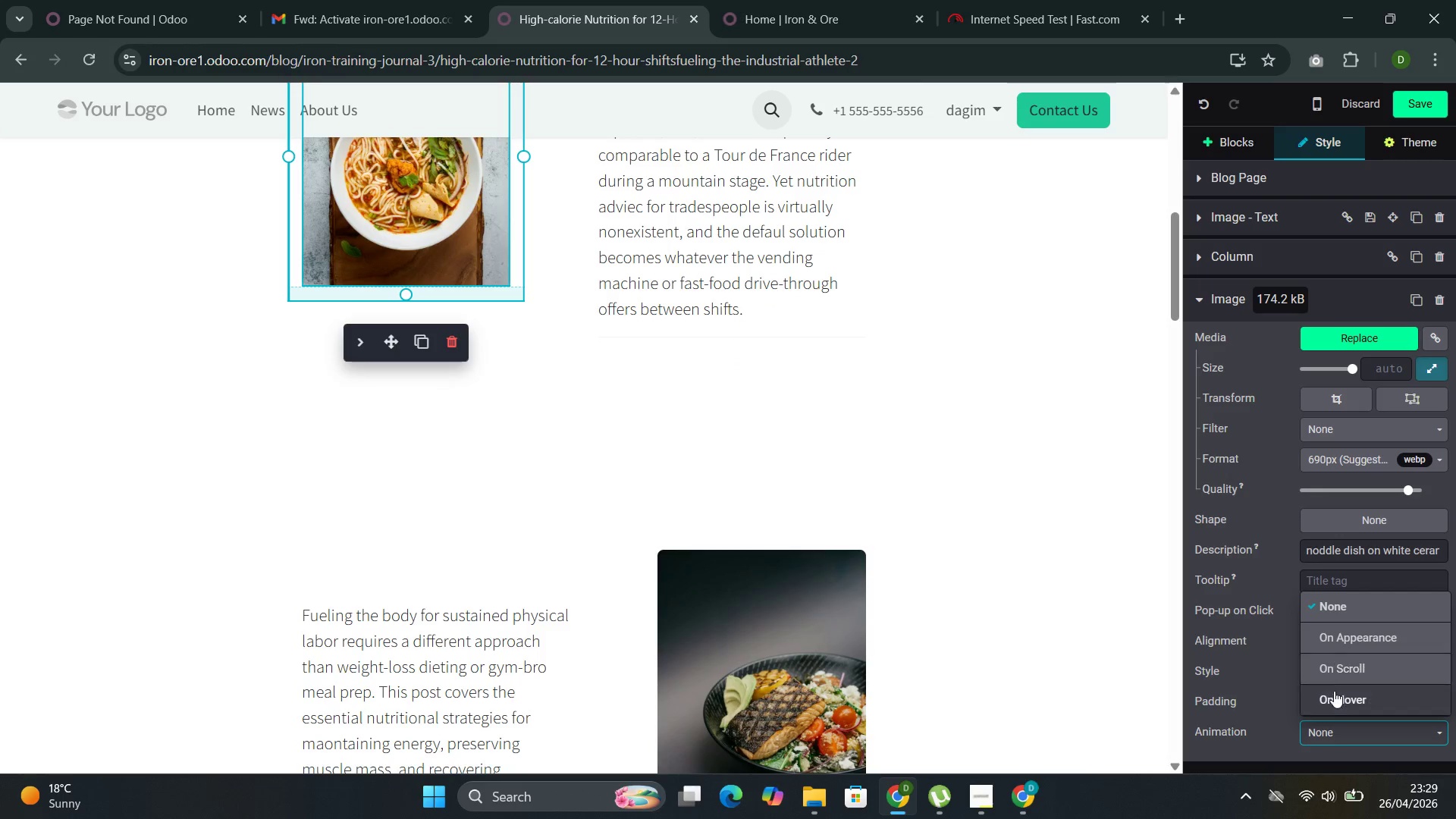 
left_click([1335, 676])
 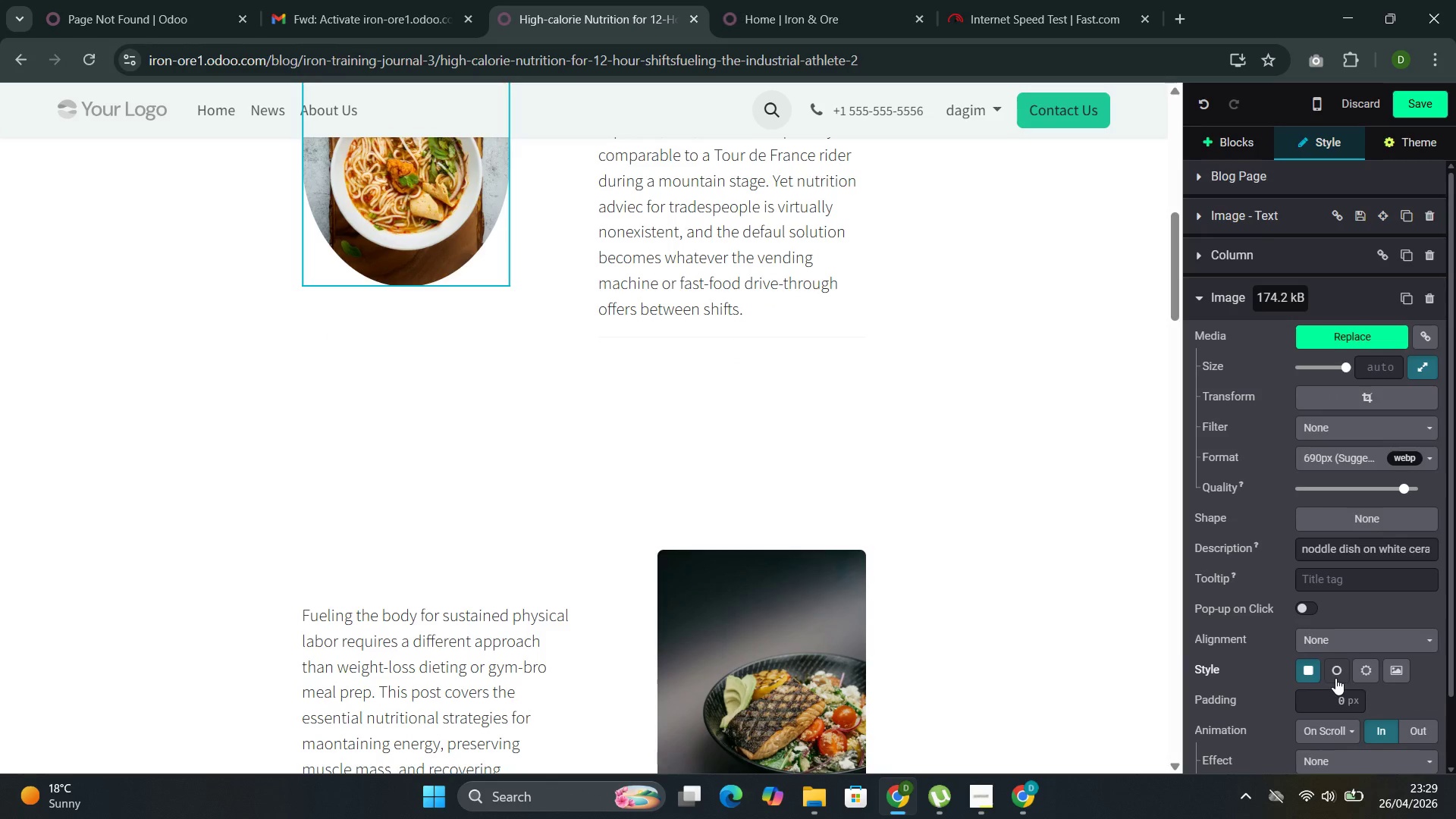 
scroll: coordinate [1335, 678], scroll_direction: down, amount: 4.0
 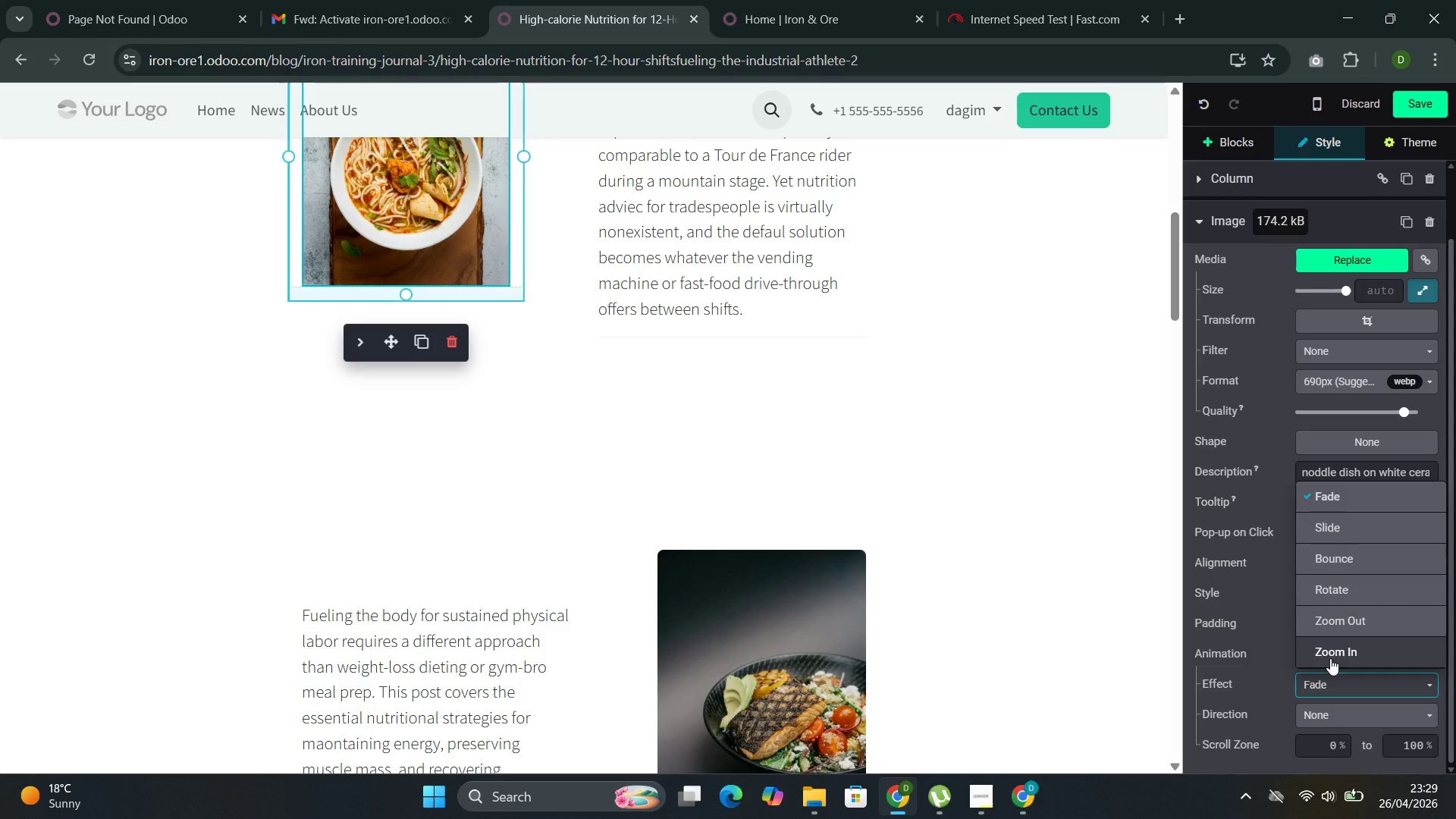 
left_click([1332, 715])
 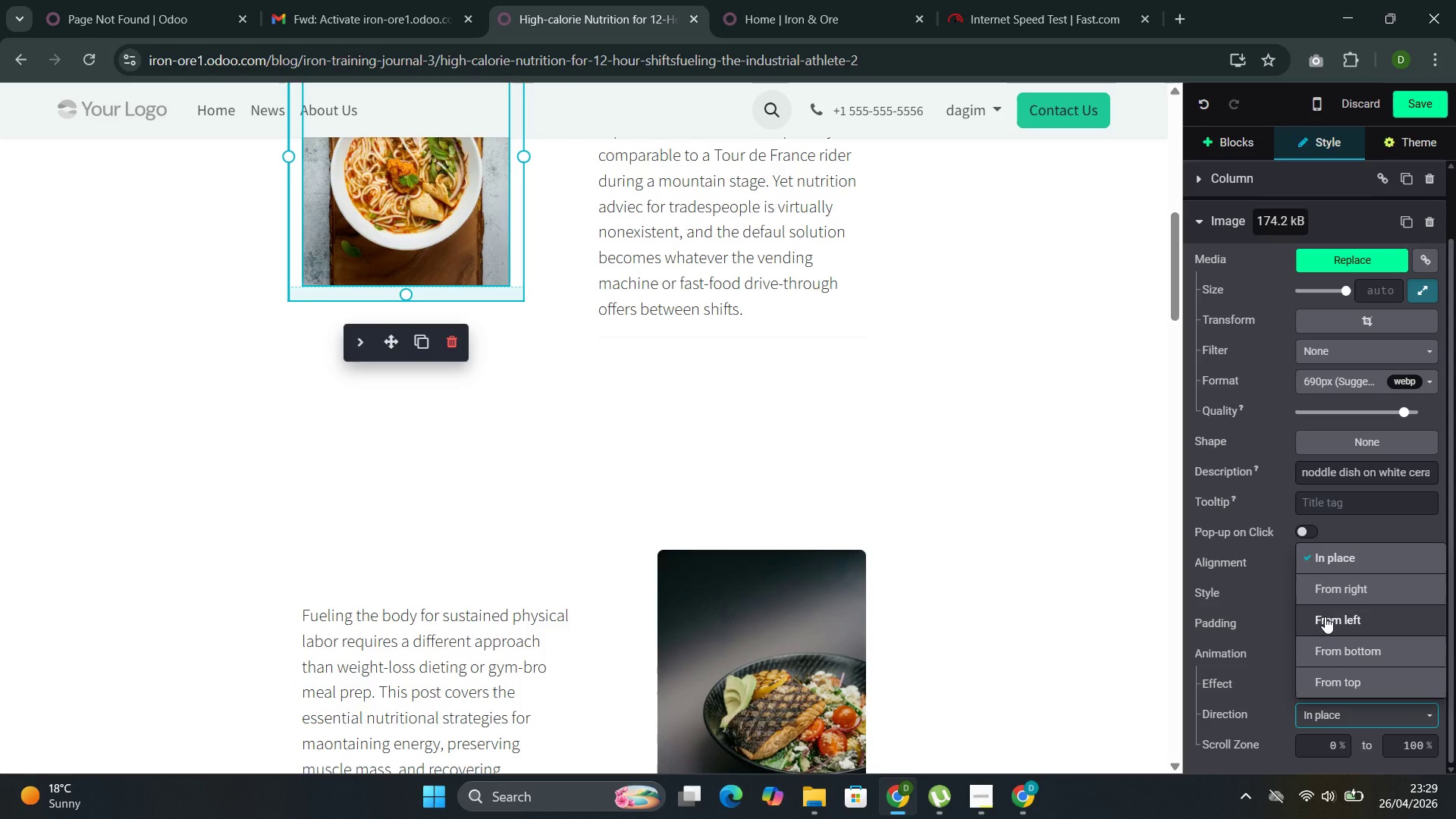 
left_click([1324, 587])
 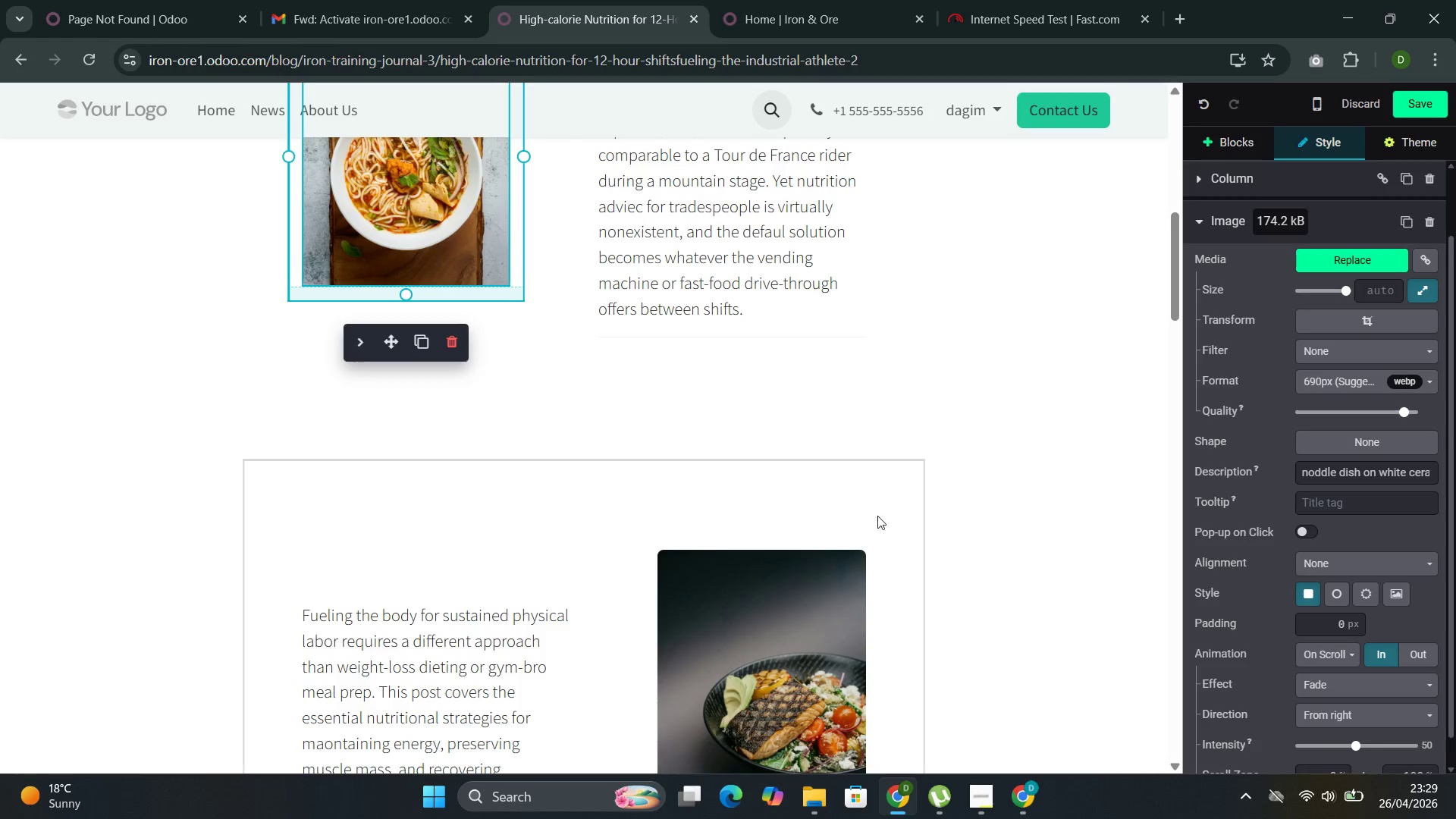 
left_click([818, 626])
 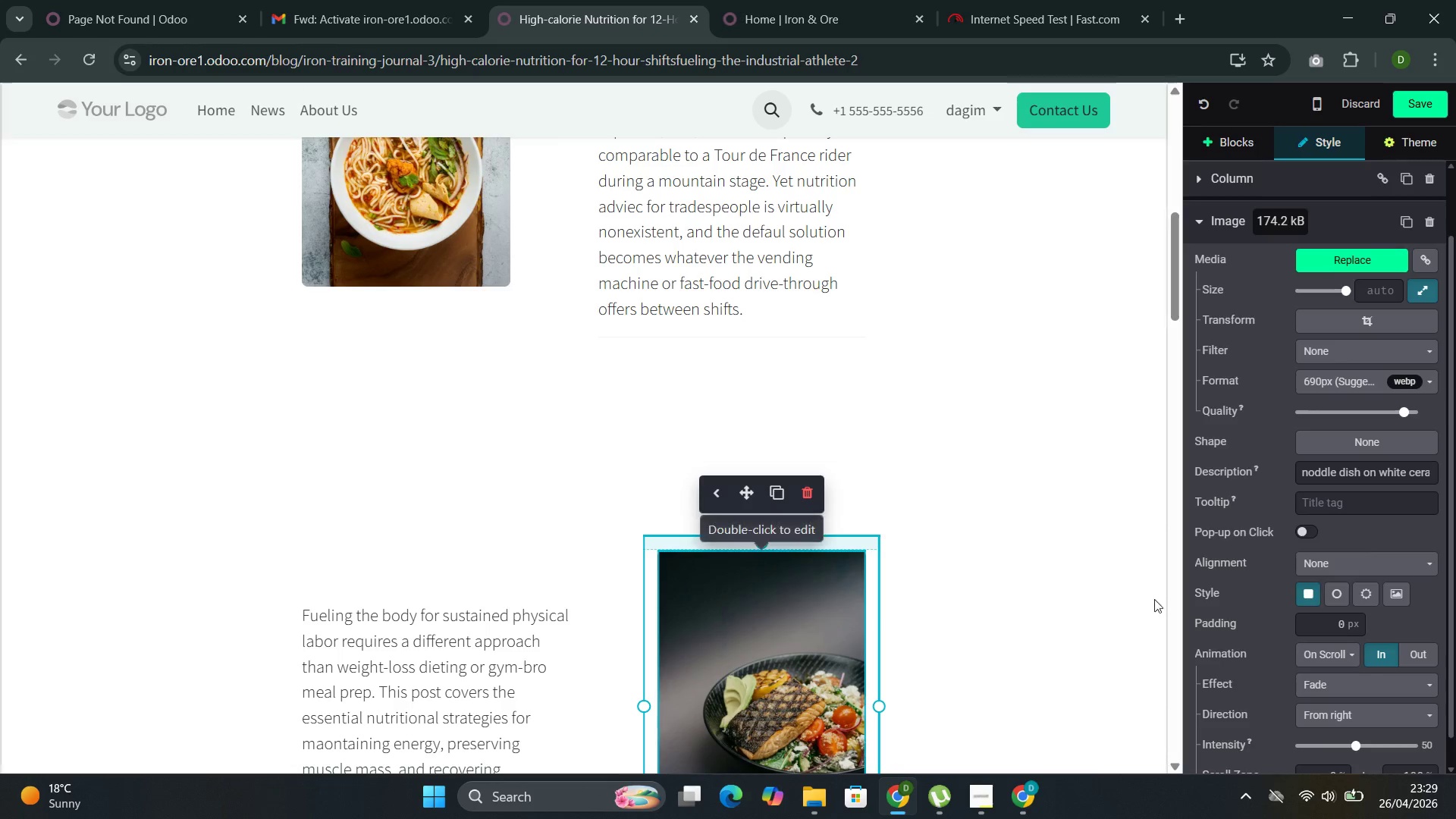 
scroll: coordinate [1189, 610], scroll_direction: down, amount: 2.0
 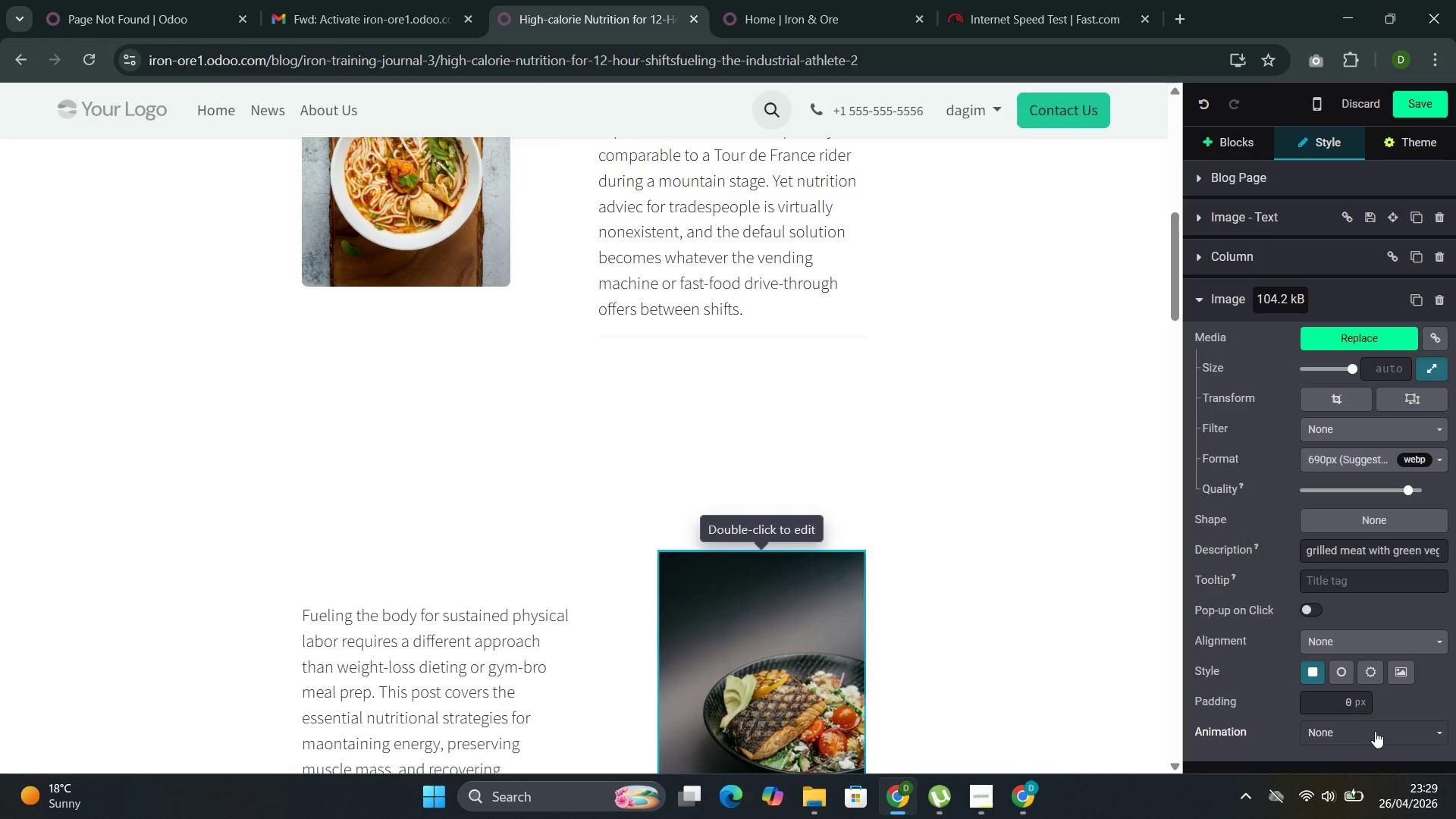 
left_click([1376, 731])
 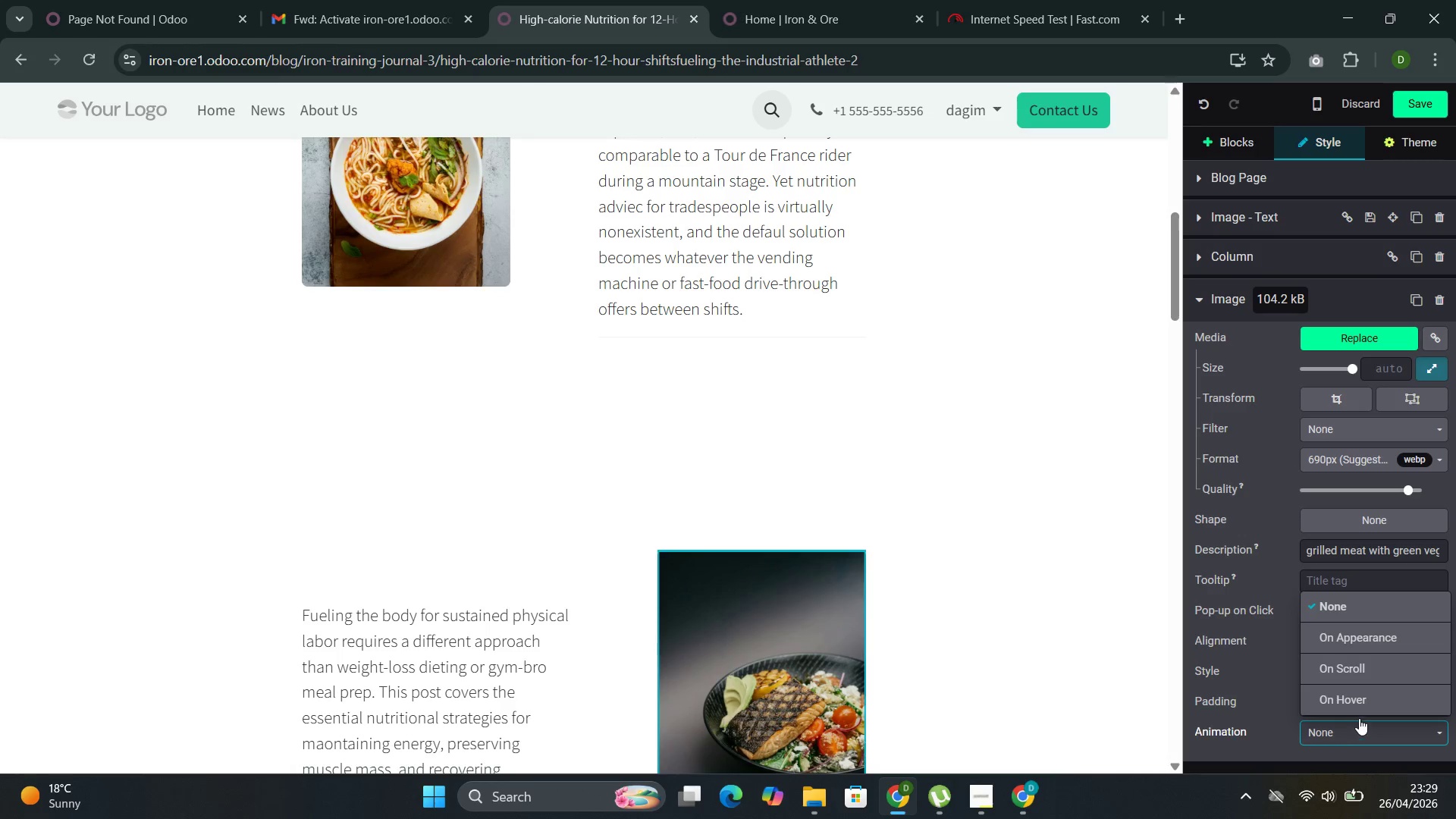 
scroll: coordinate [1358, 715], scroll_direction: down, amount: 1.0
 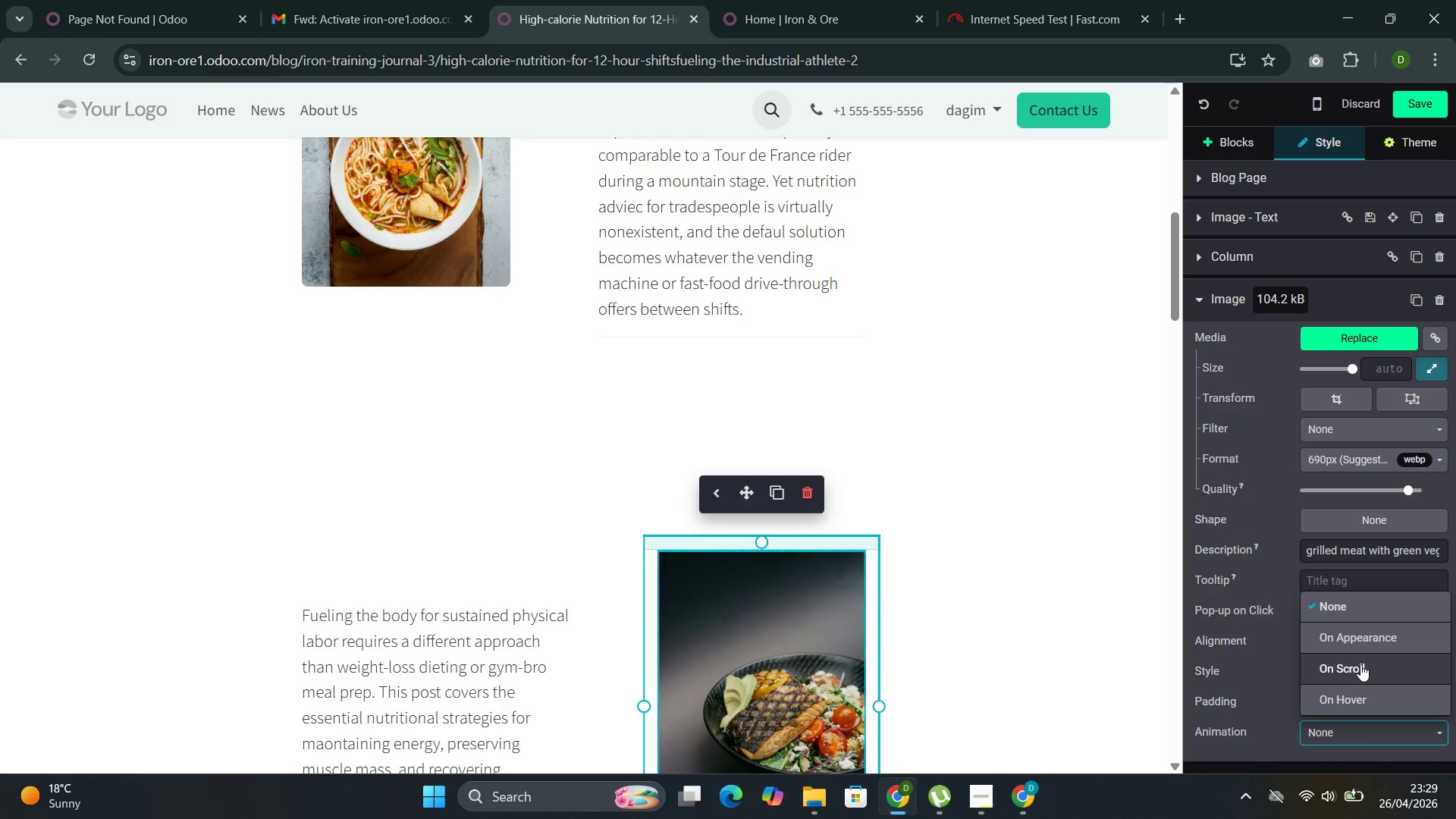 
left_click([1360, 666])
 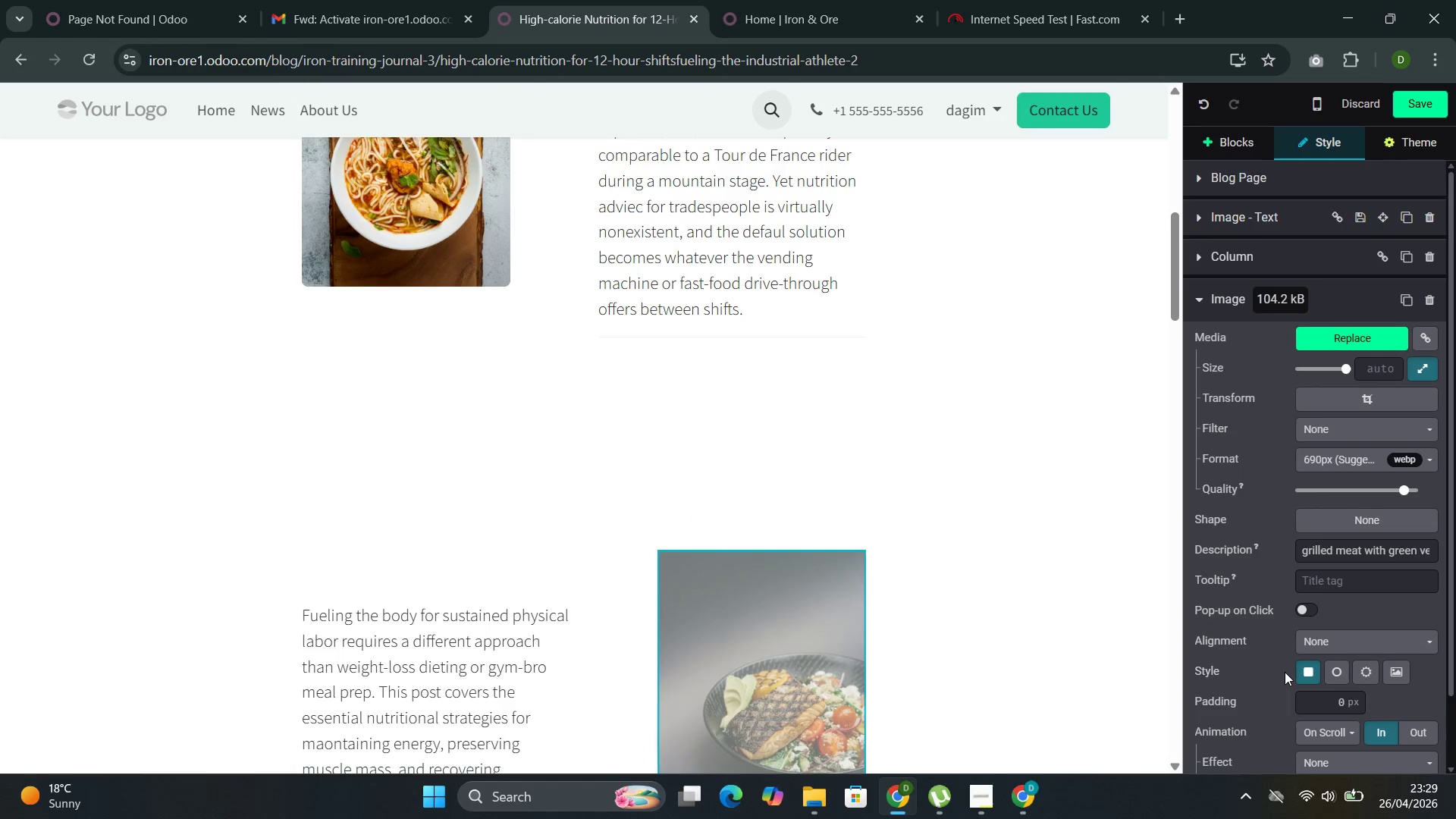 
scroll: coordinate [1284, 672], scroll_direction: down, amount: 2.0
 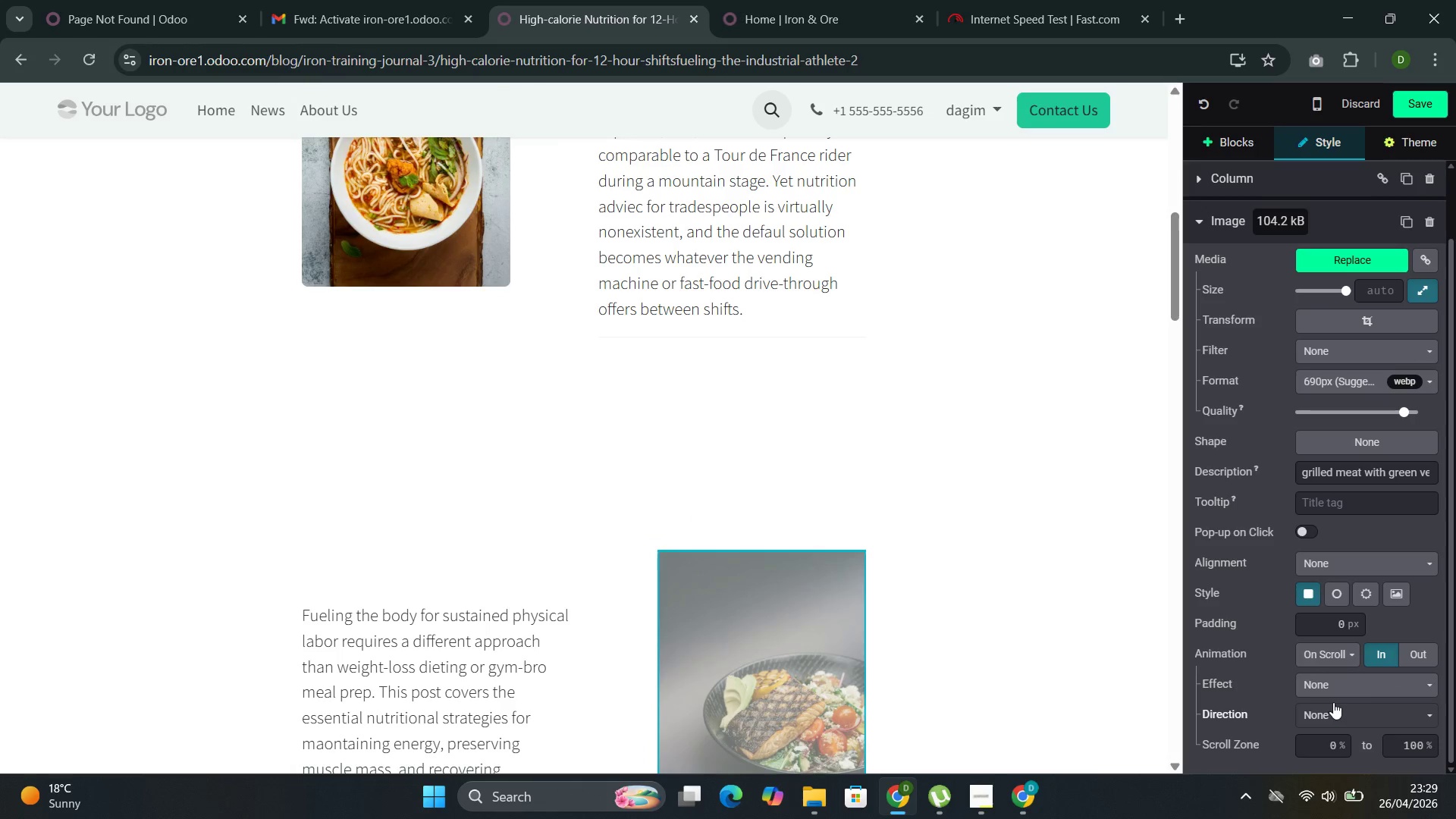 
left_click([1335, 704])
 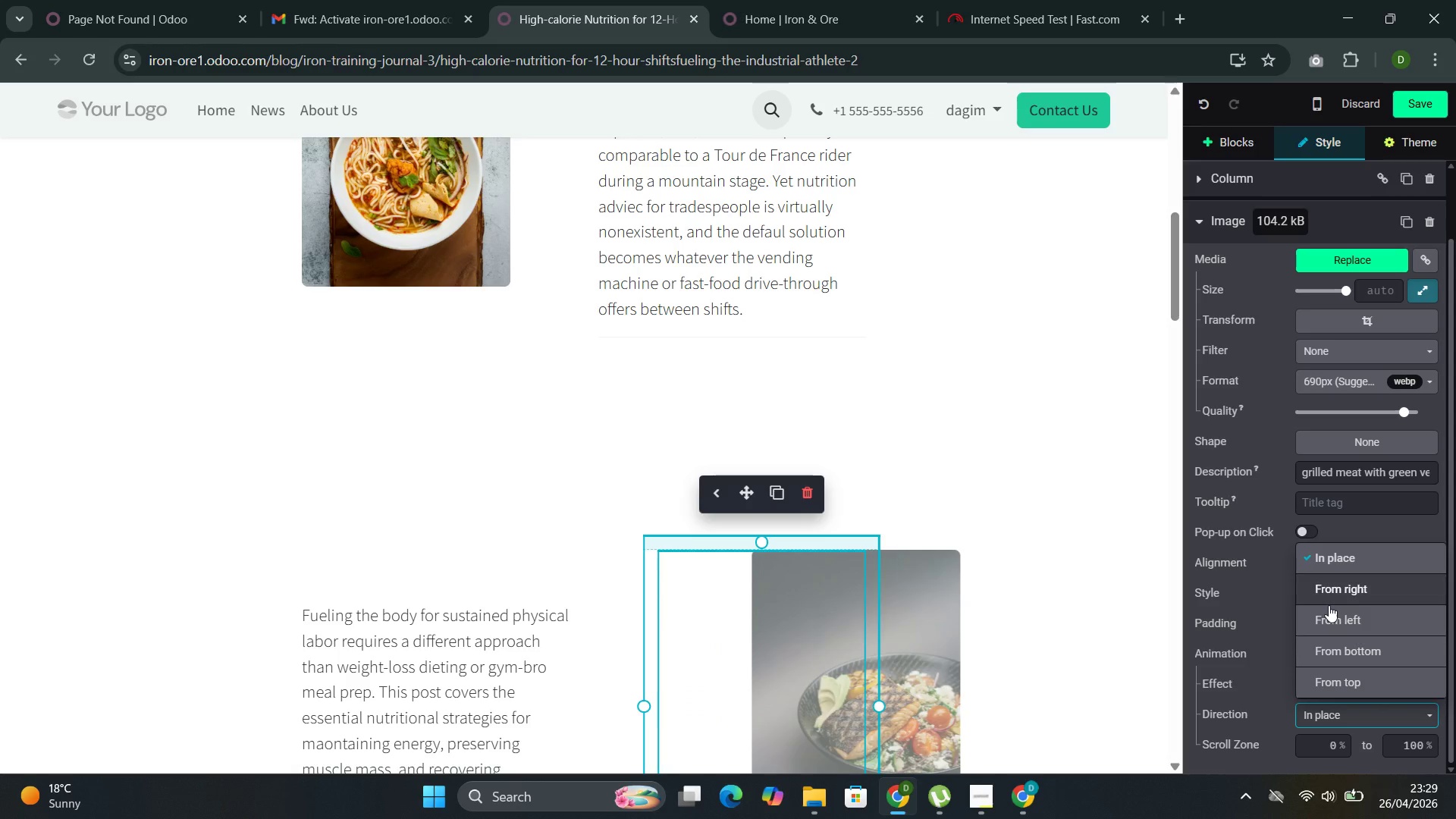 
left_click([1329, 620])
 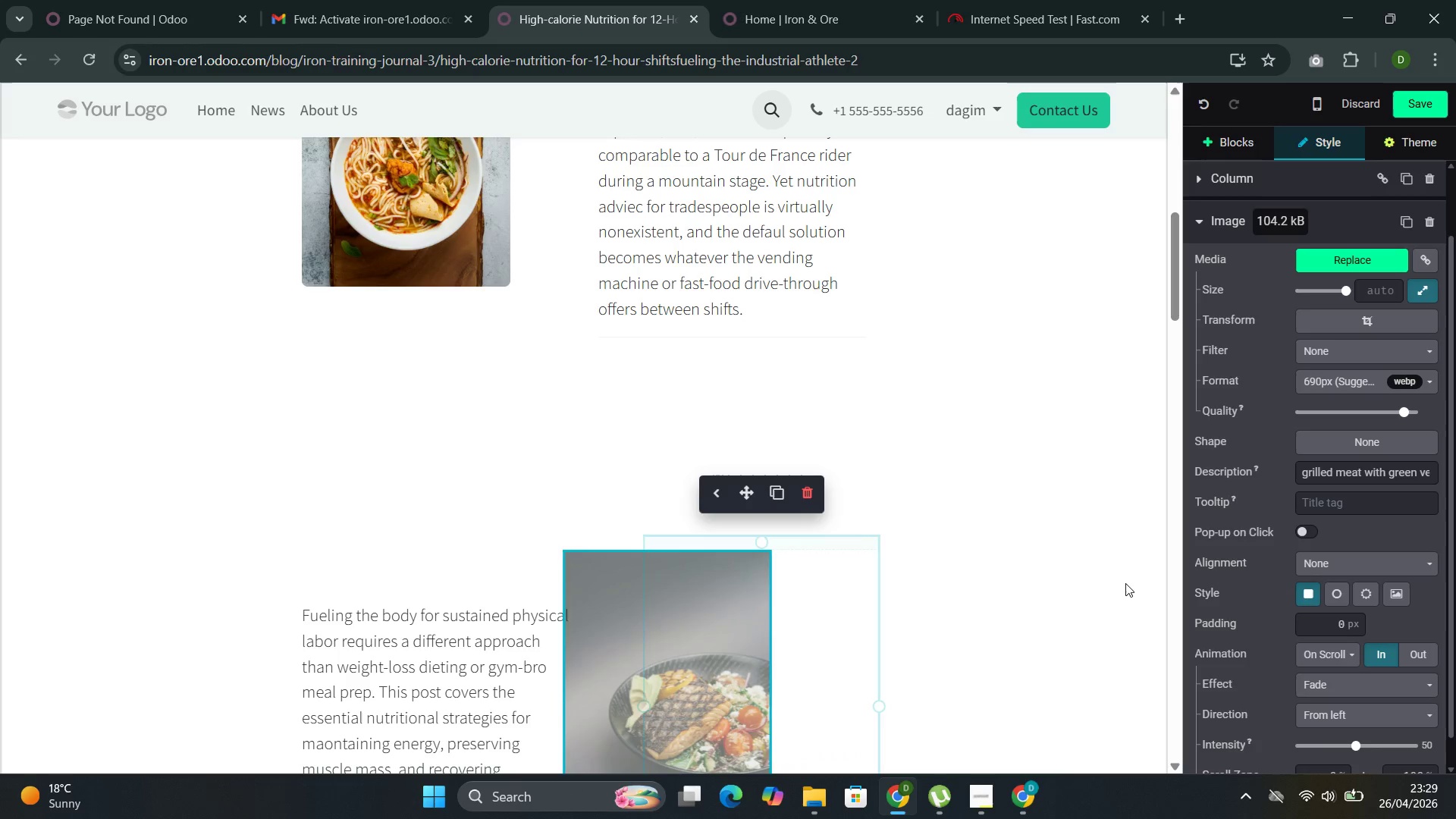 
scroll: coordinate [1119, 585], scroll_direction: down, amount: 8.0
 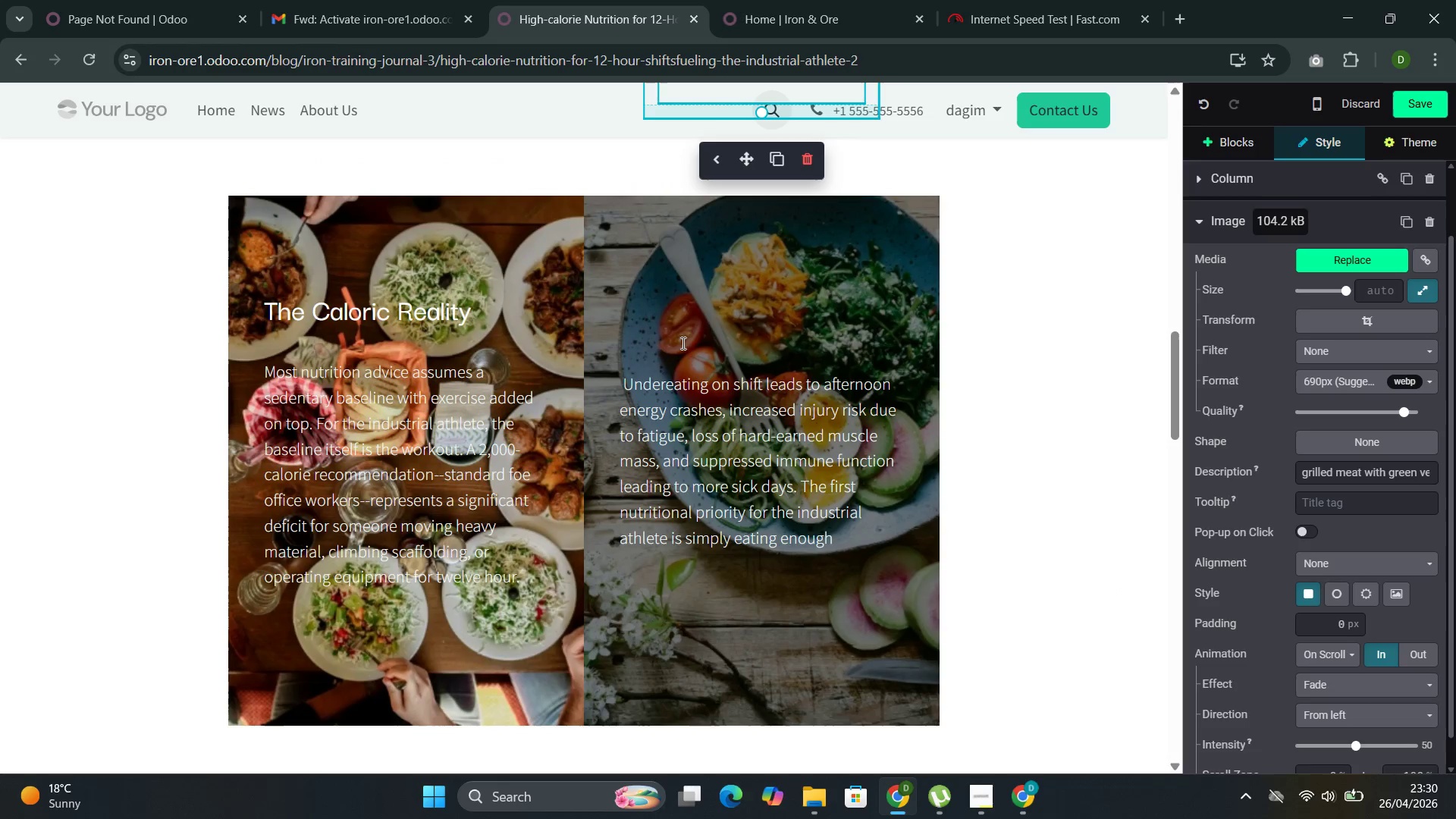 
left_click([757, 315])
 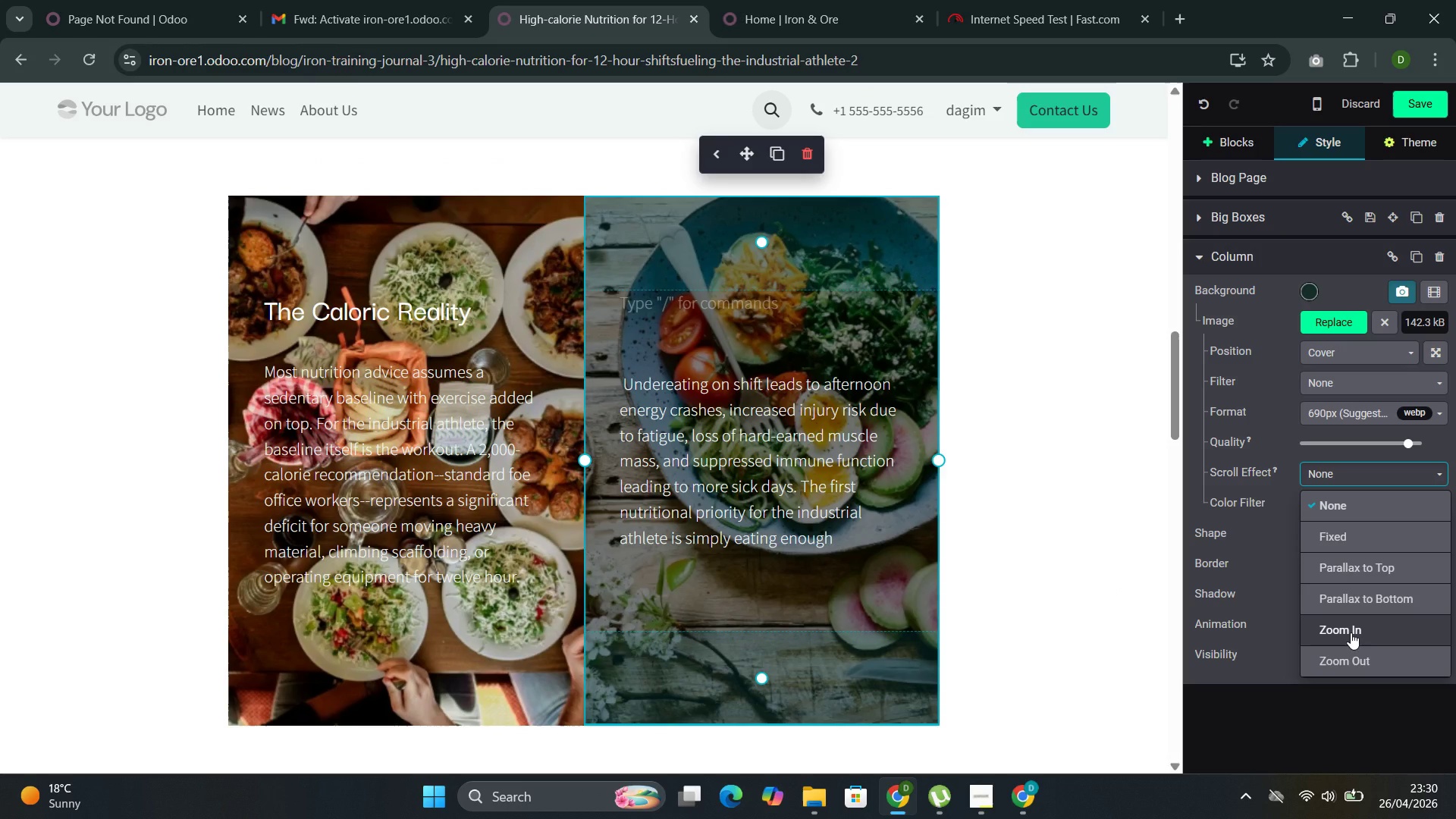 
wait(5.95)
 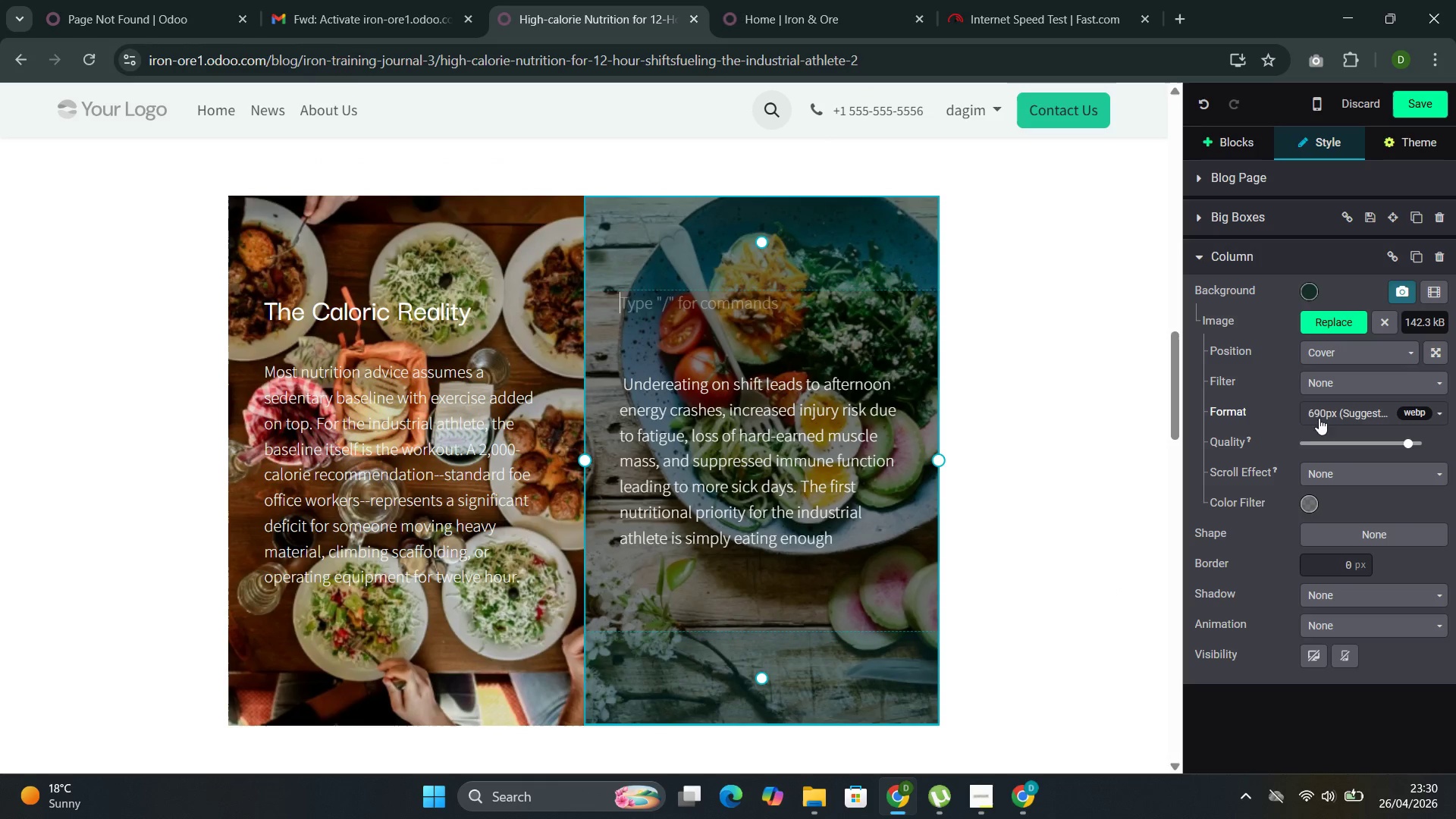 
left_click([1352, 651])
 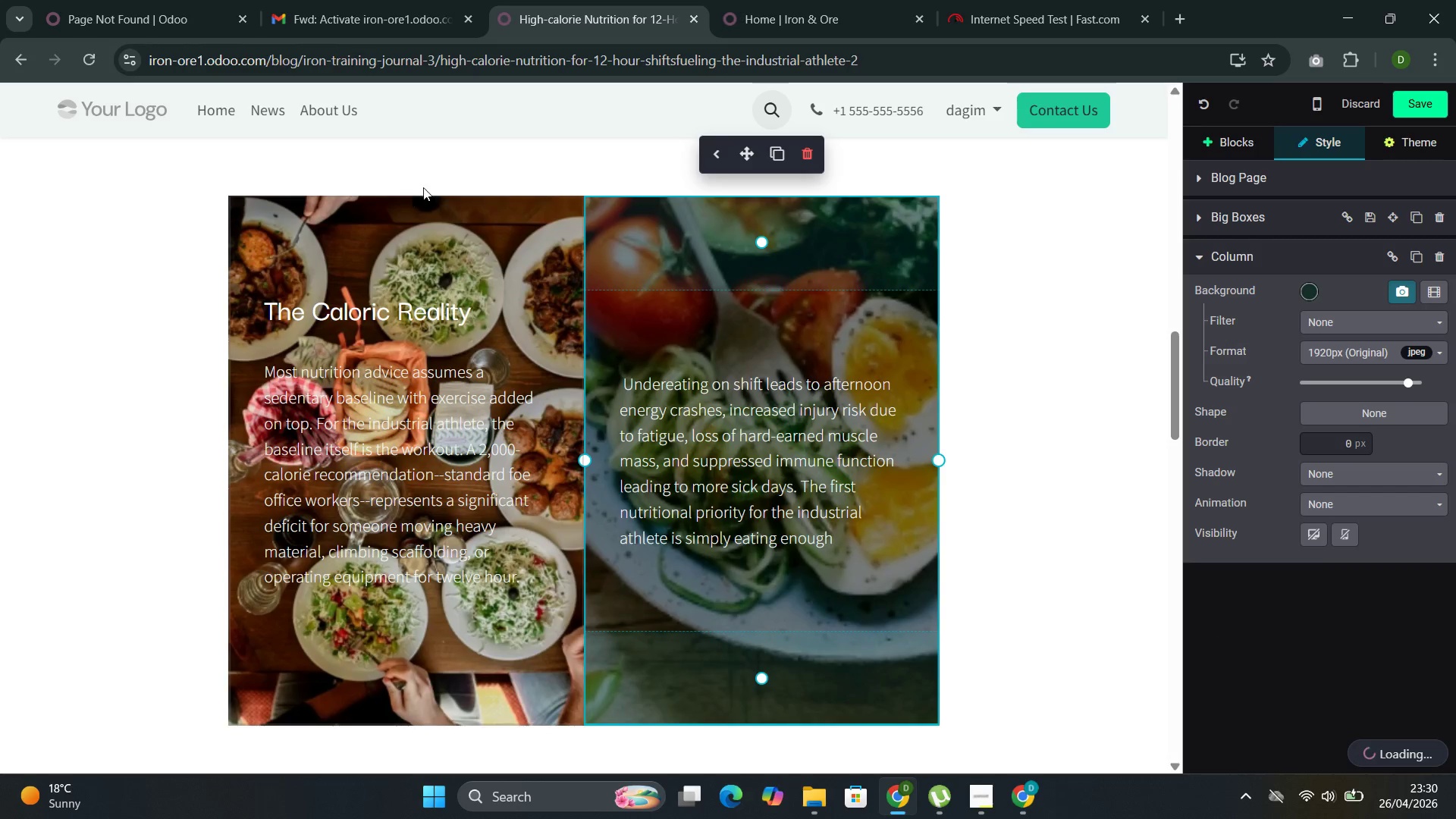 
left_click([460, 249])
 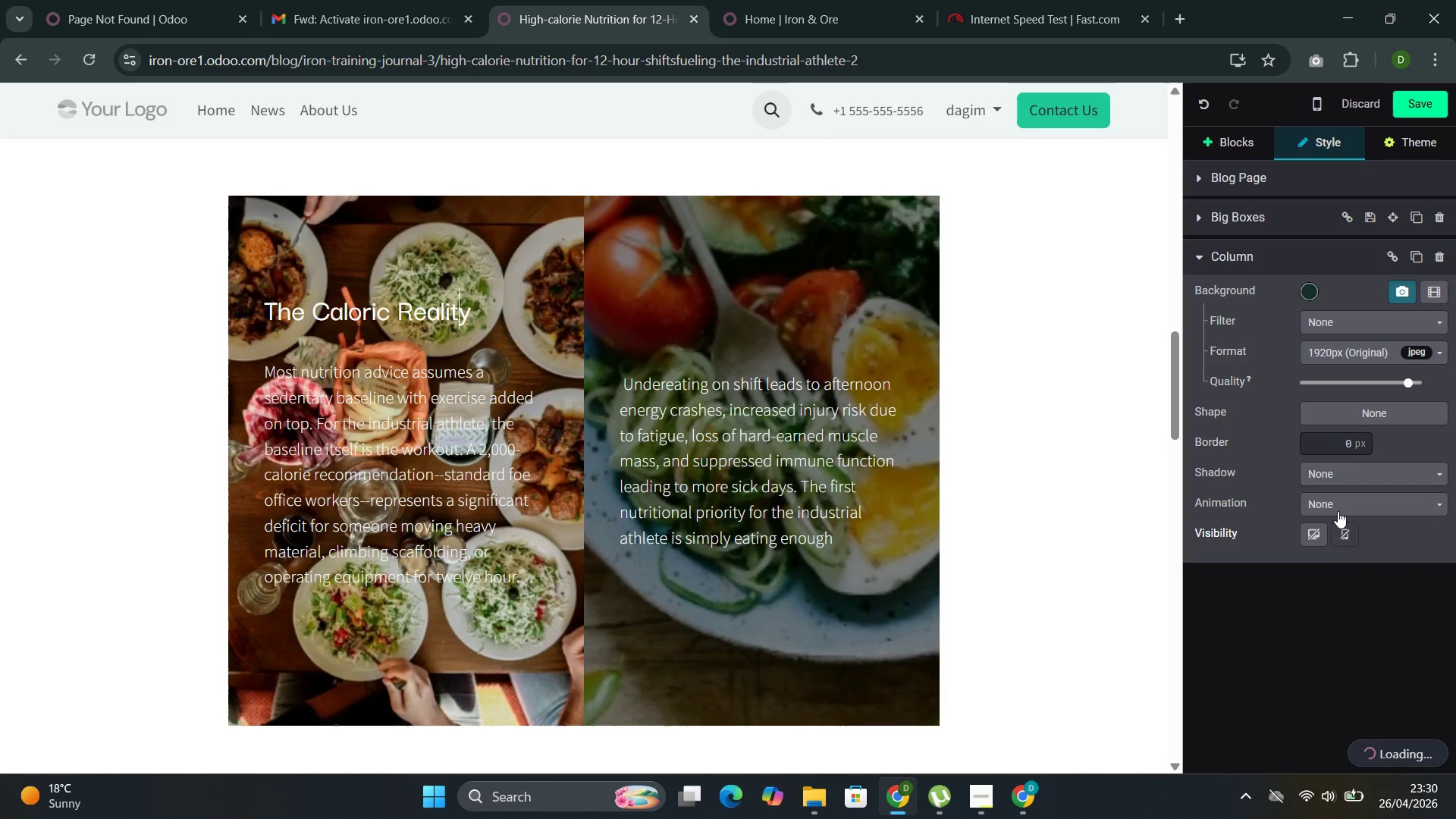 
left_click([1340, 506])
 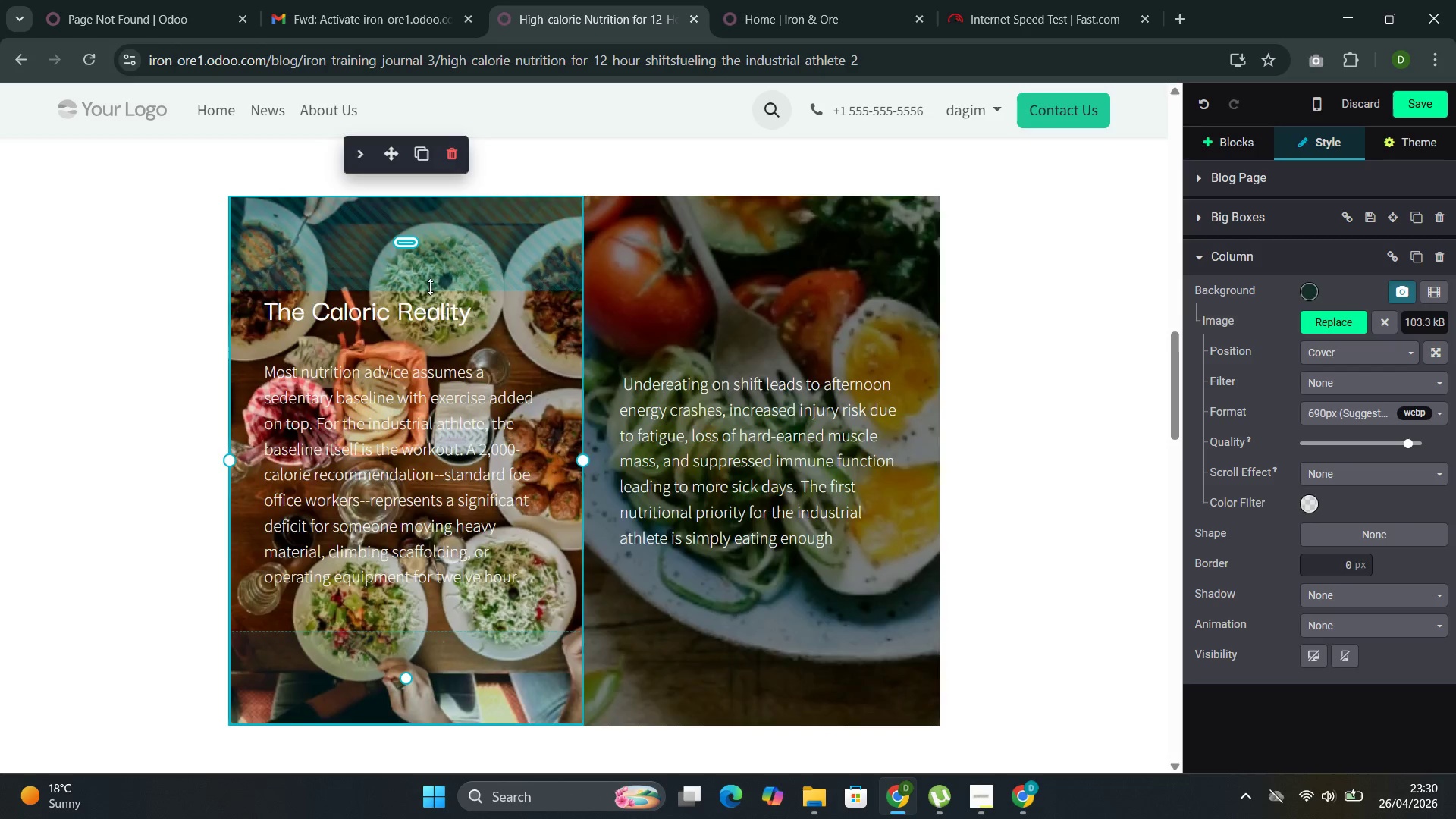 
wait(6.12)
 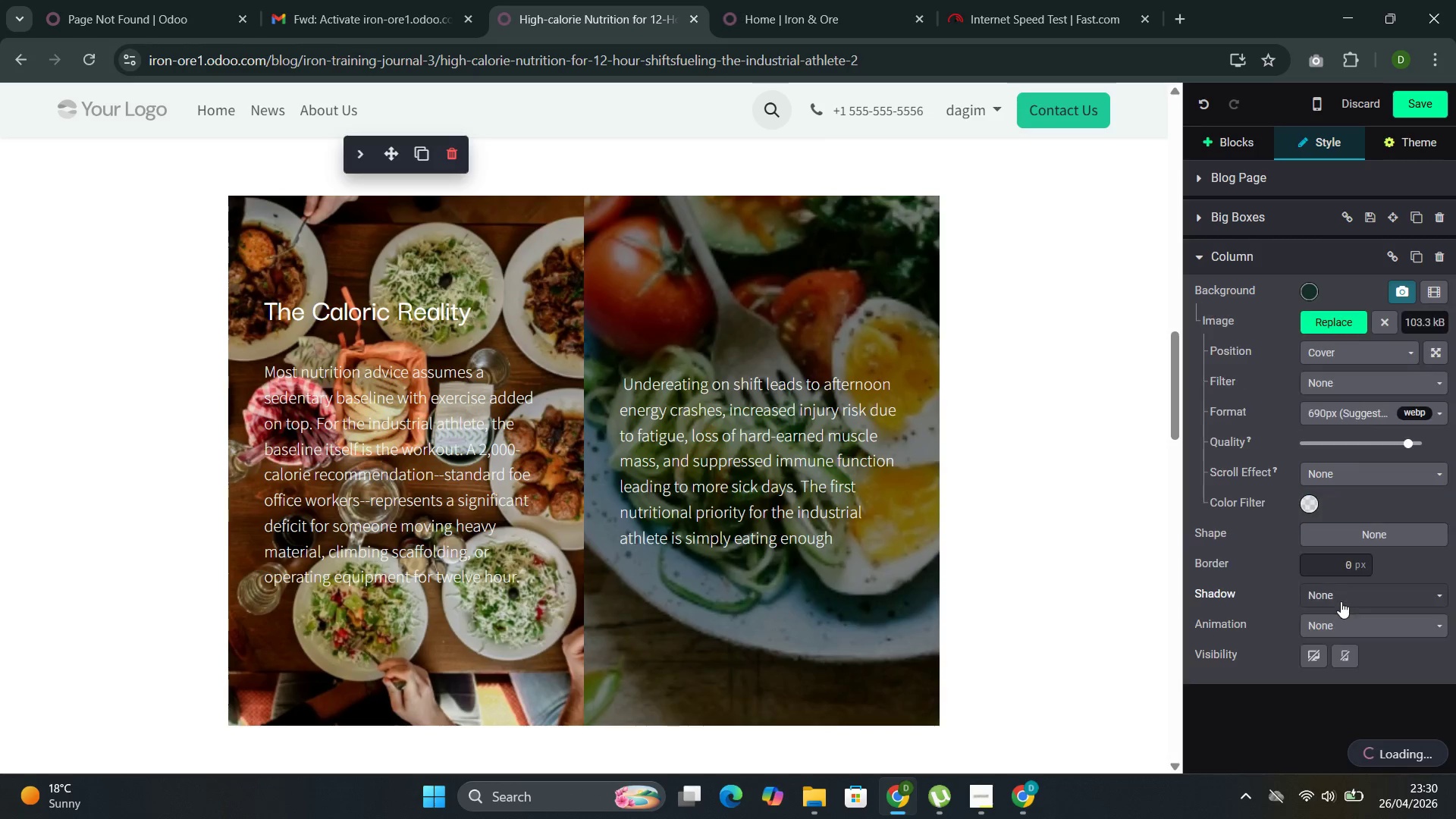 
left_click([548, 227])
 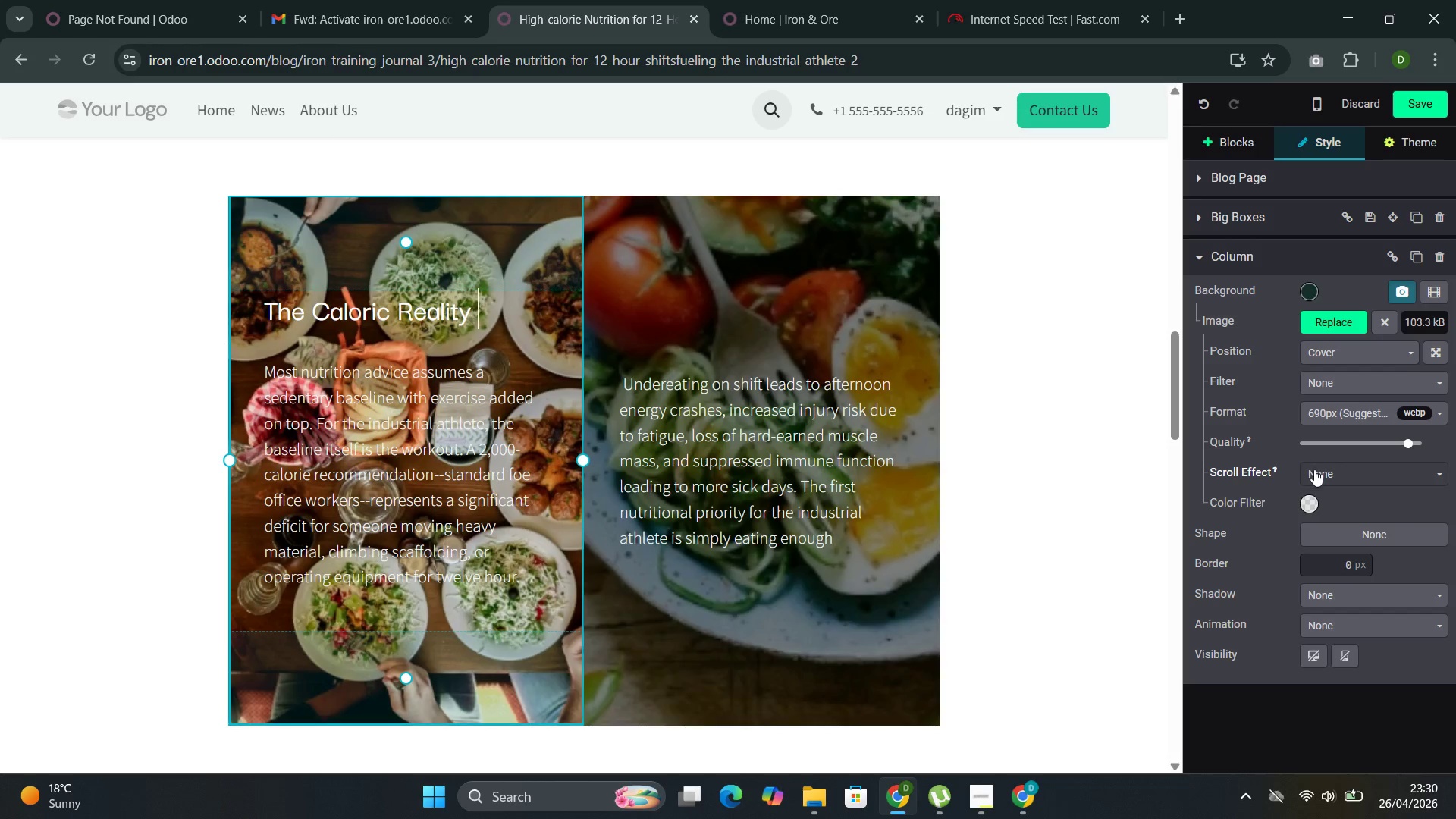 
left_click([1314, 469])
 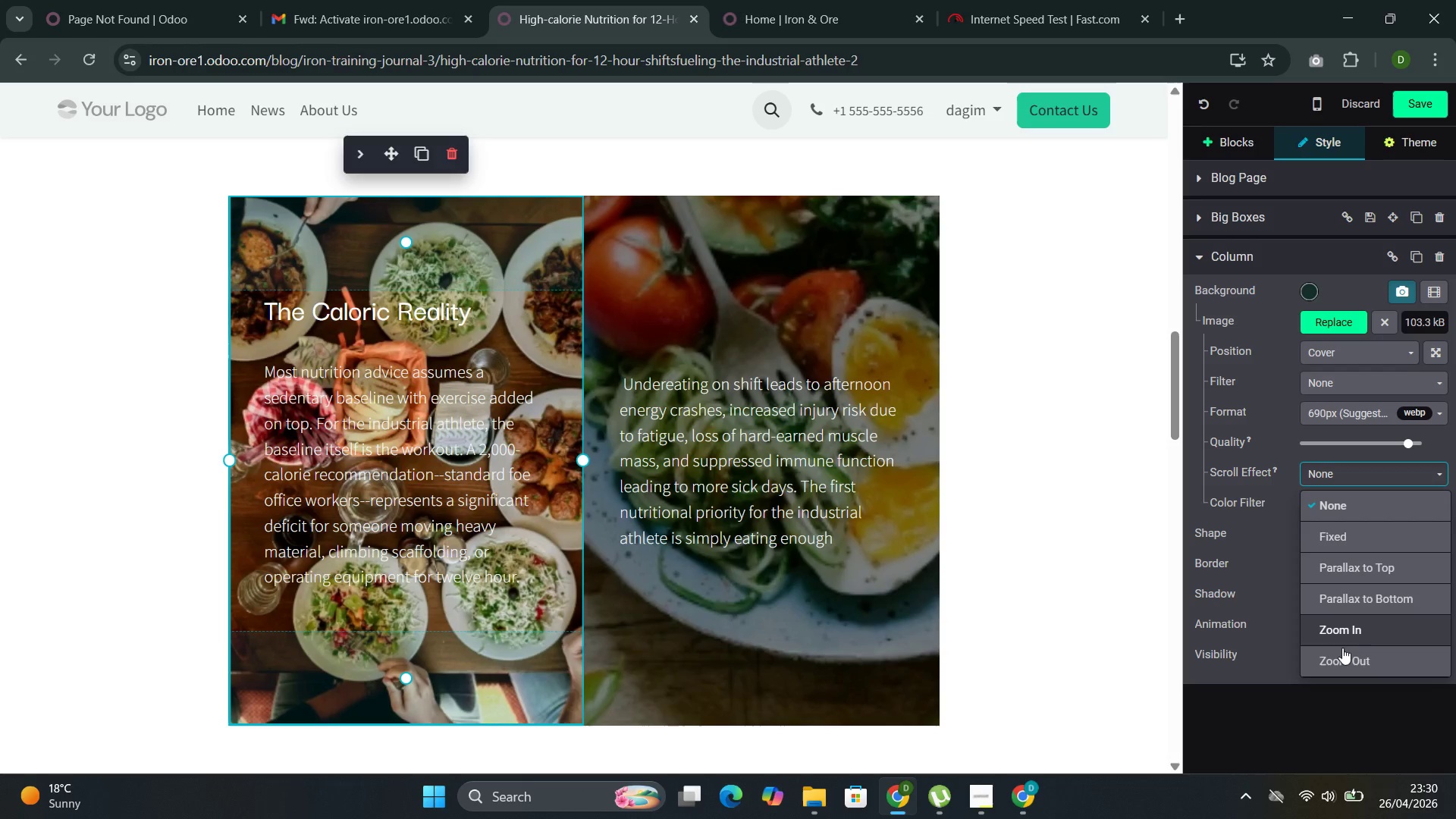 
left_click([1345, 657])
 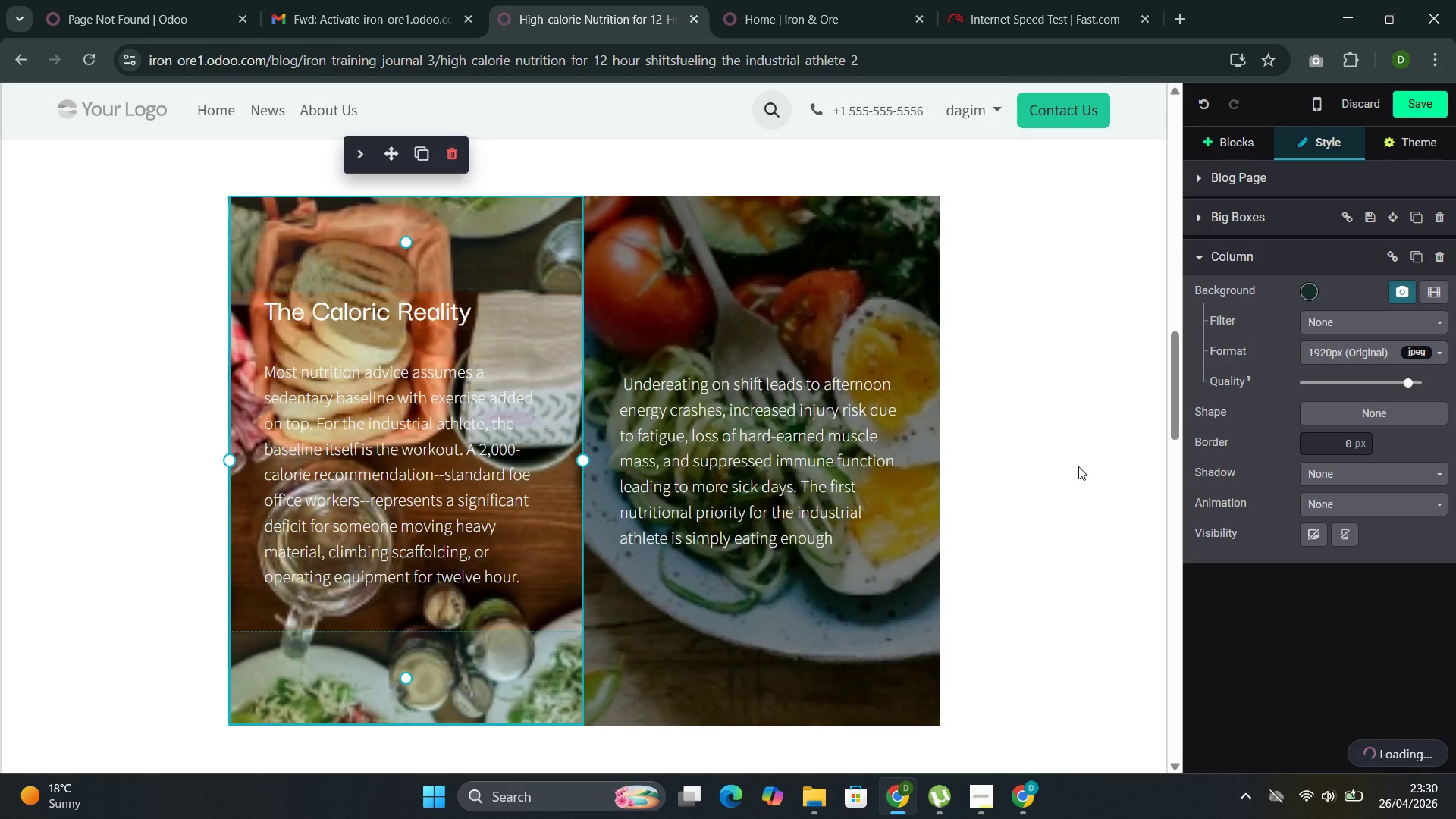 
left_click_drag(start_coordinate=[1053, 424], to_coordinate=[1050, 419])
 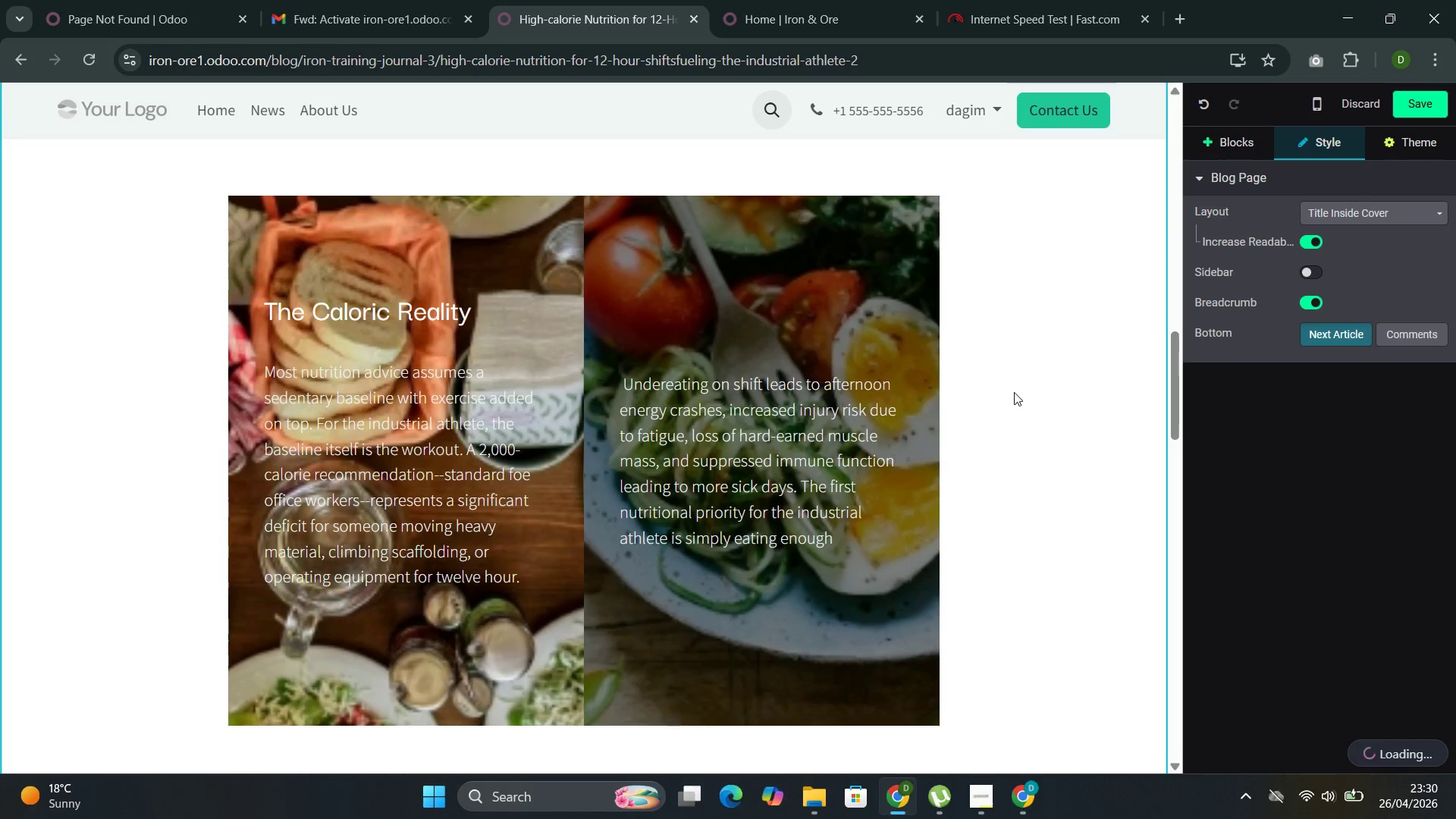 
scroll: coordinate [1014, 388], scroll_direction: down, amount: 3.0
 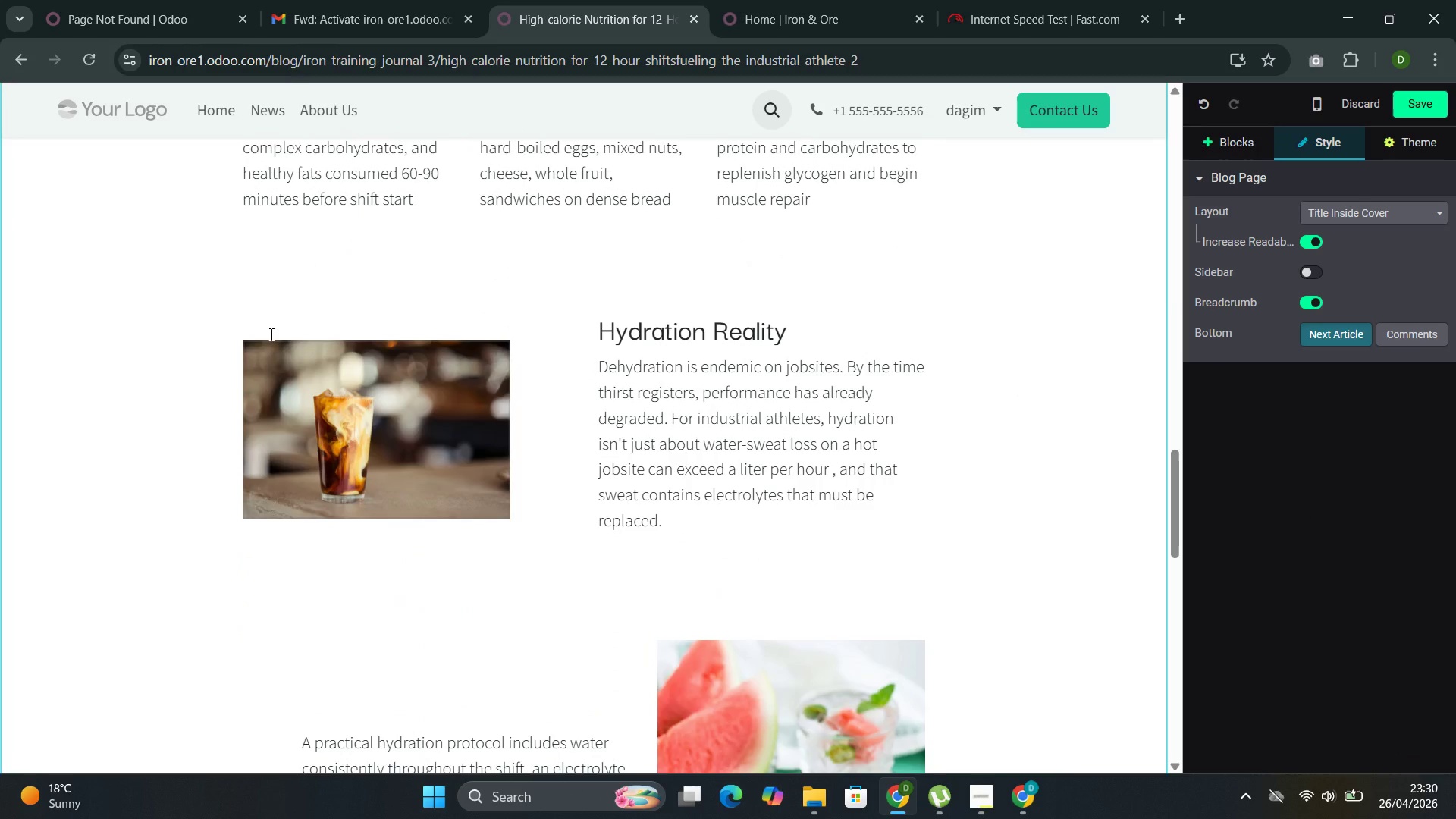 
left_click([377, 417])
 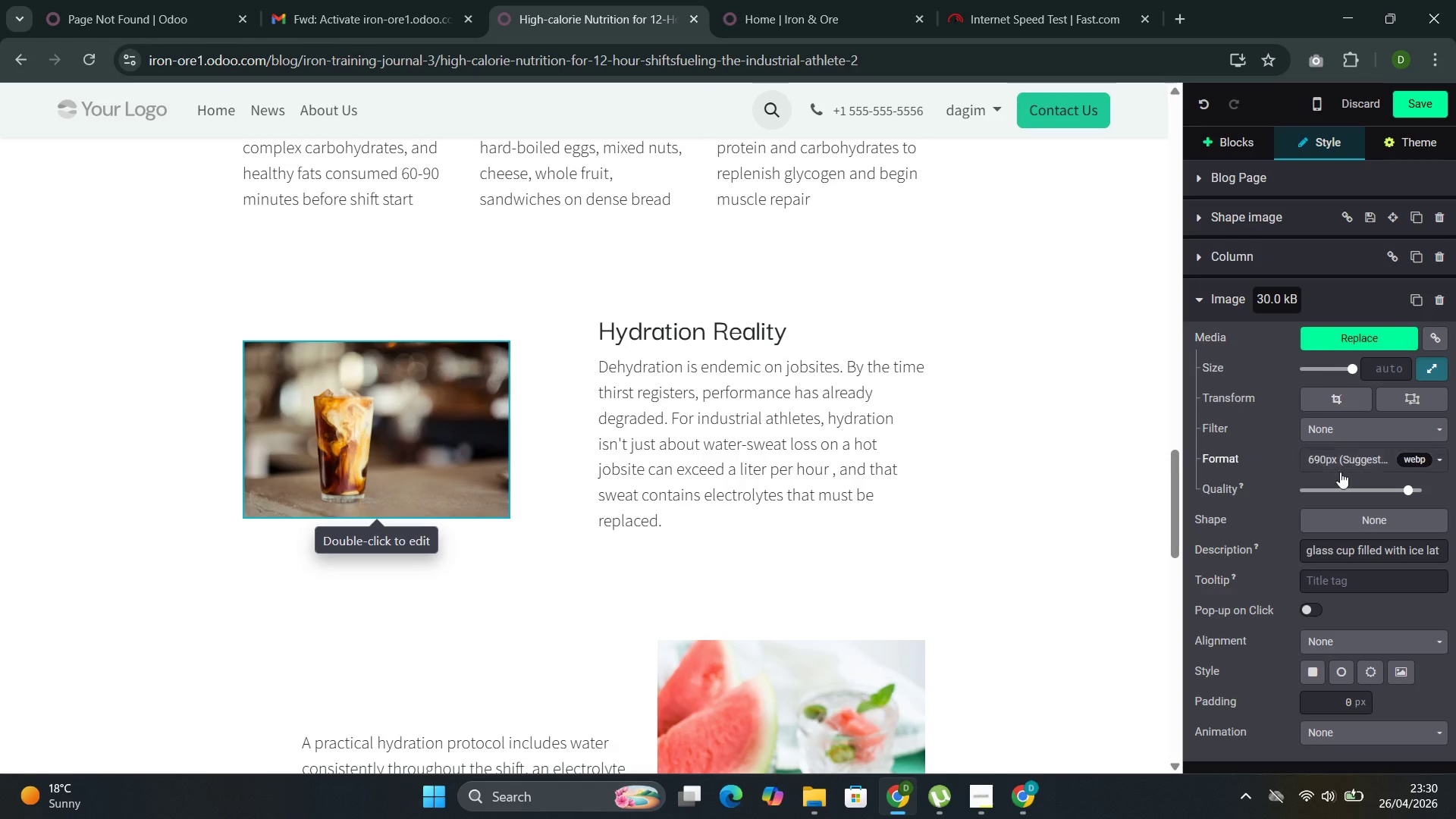 
scroll: coordinate [1360, 551], scroll_direction: down, amount: 1.0
 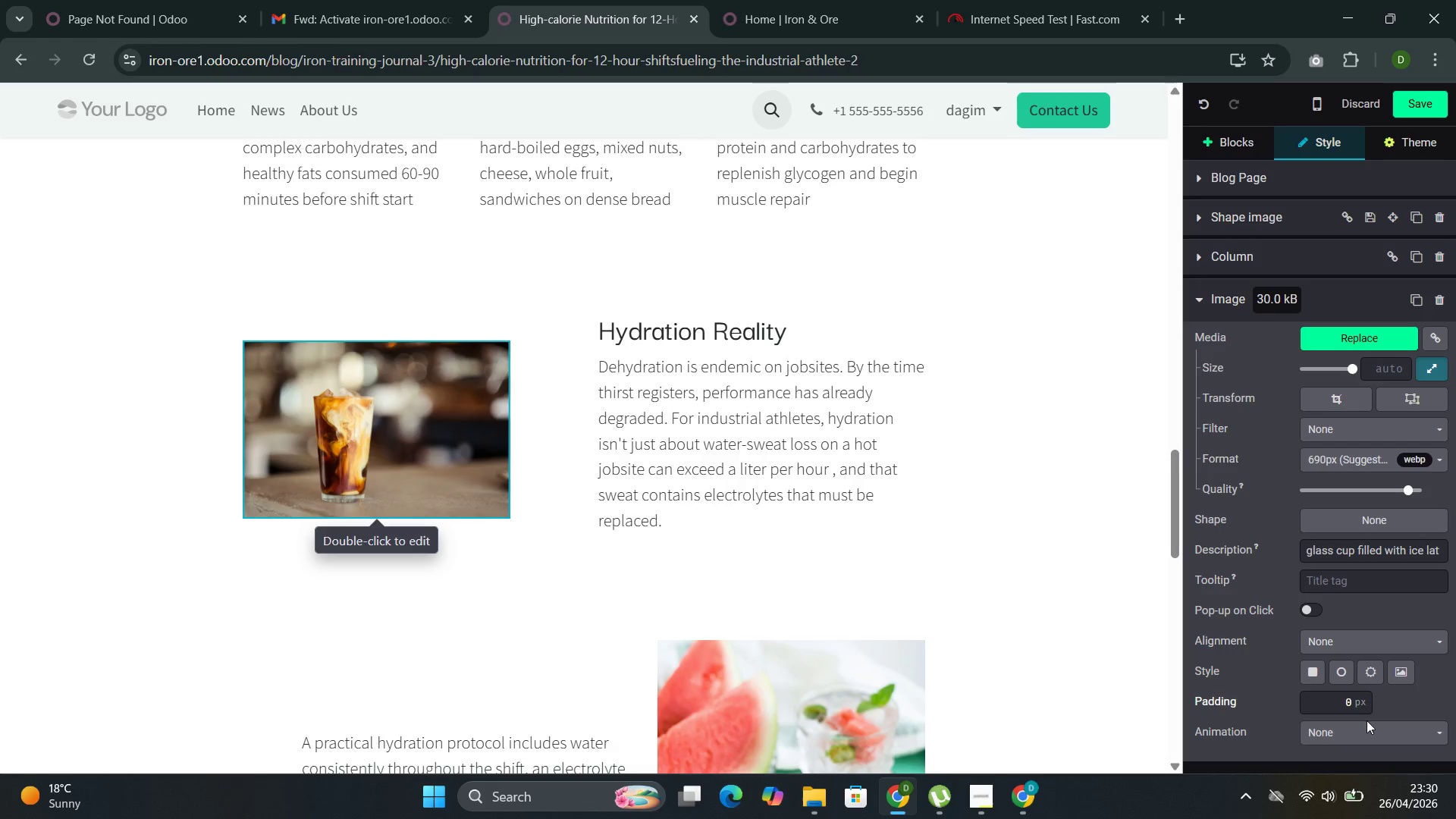 
left_click([1364, 741])
 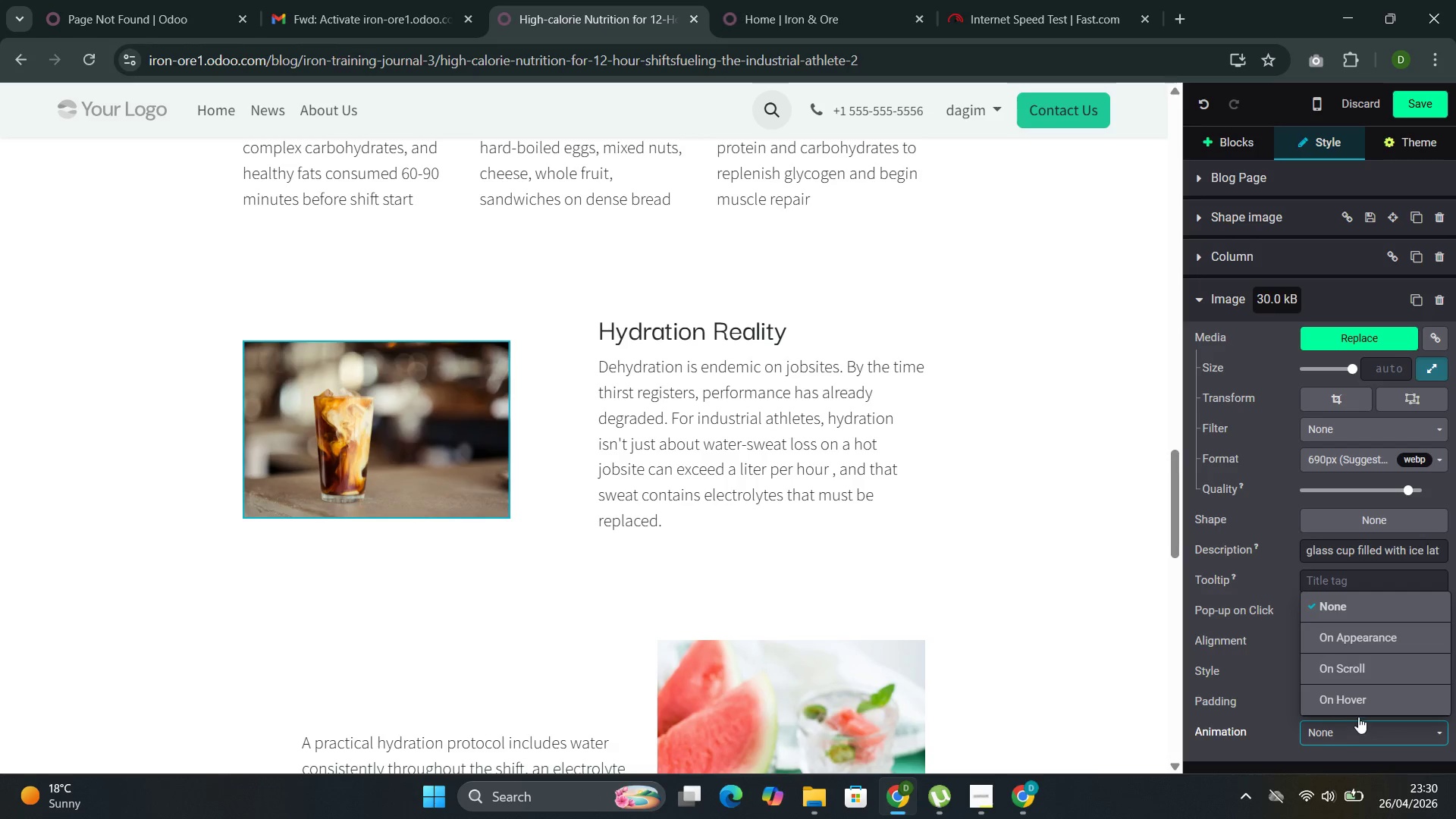 
scroll: coordinate [1358, 717], scroll_direction: down, amount: 1.0
 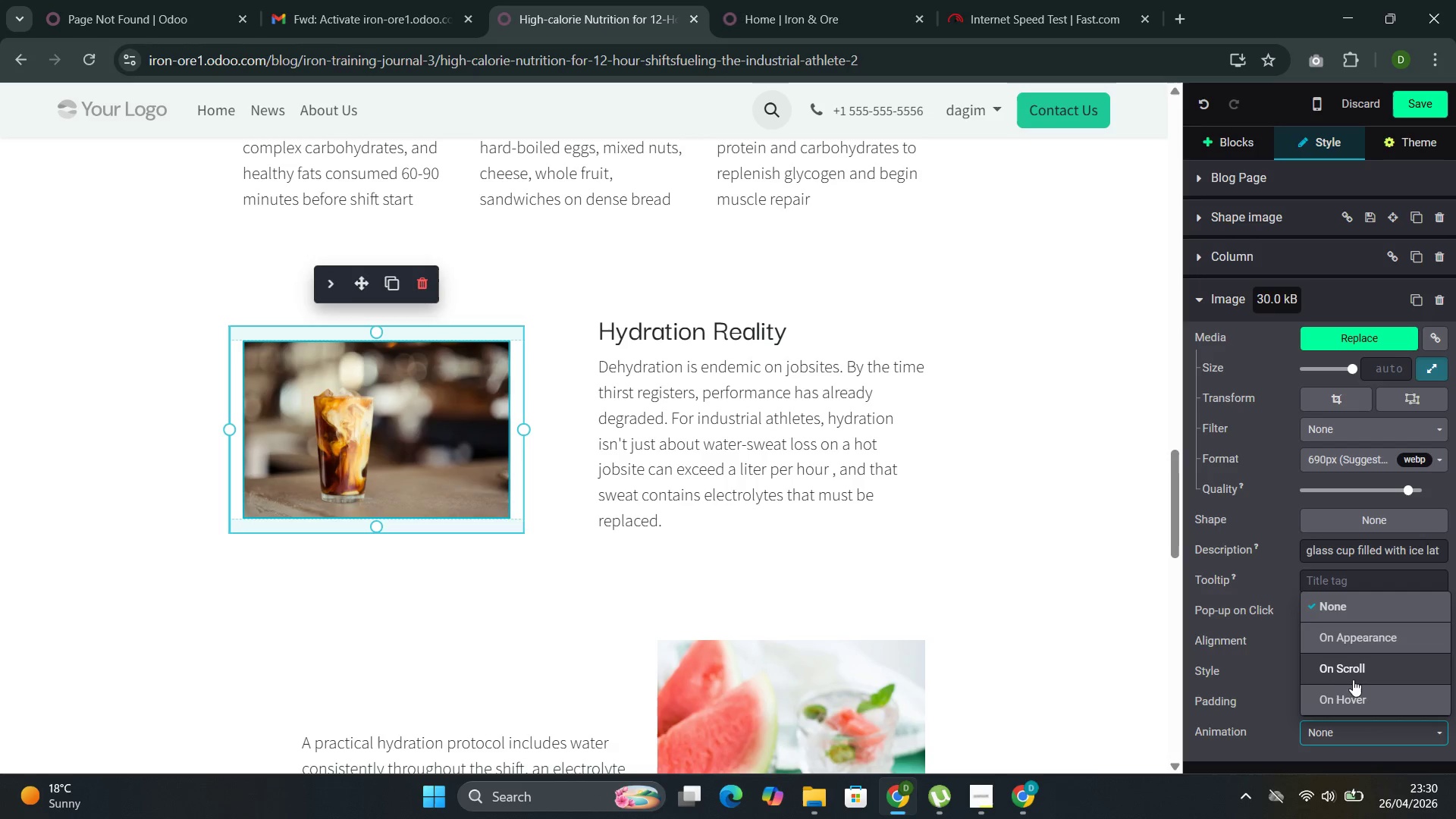 
left_click([1354, 677])
 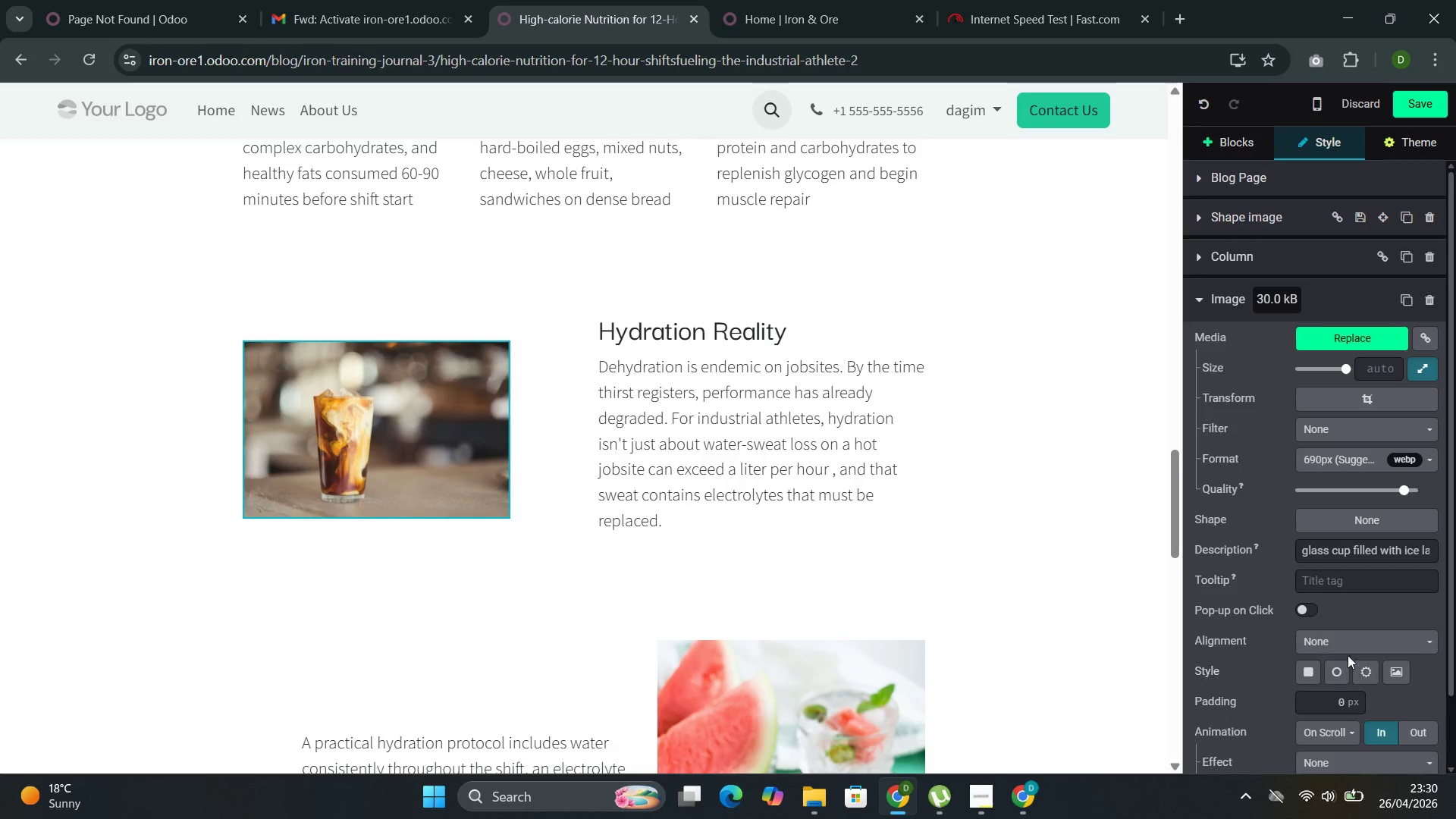 
scroll: coordinate [1348, 654], scroll_direction: down, amount: 3.0
 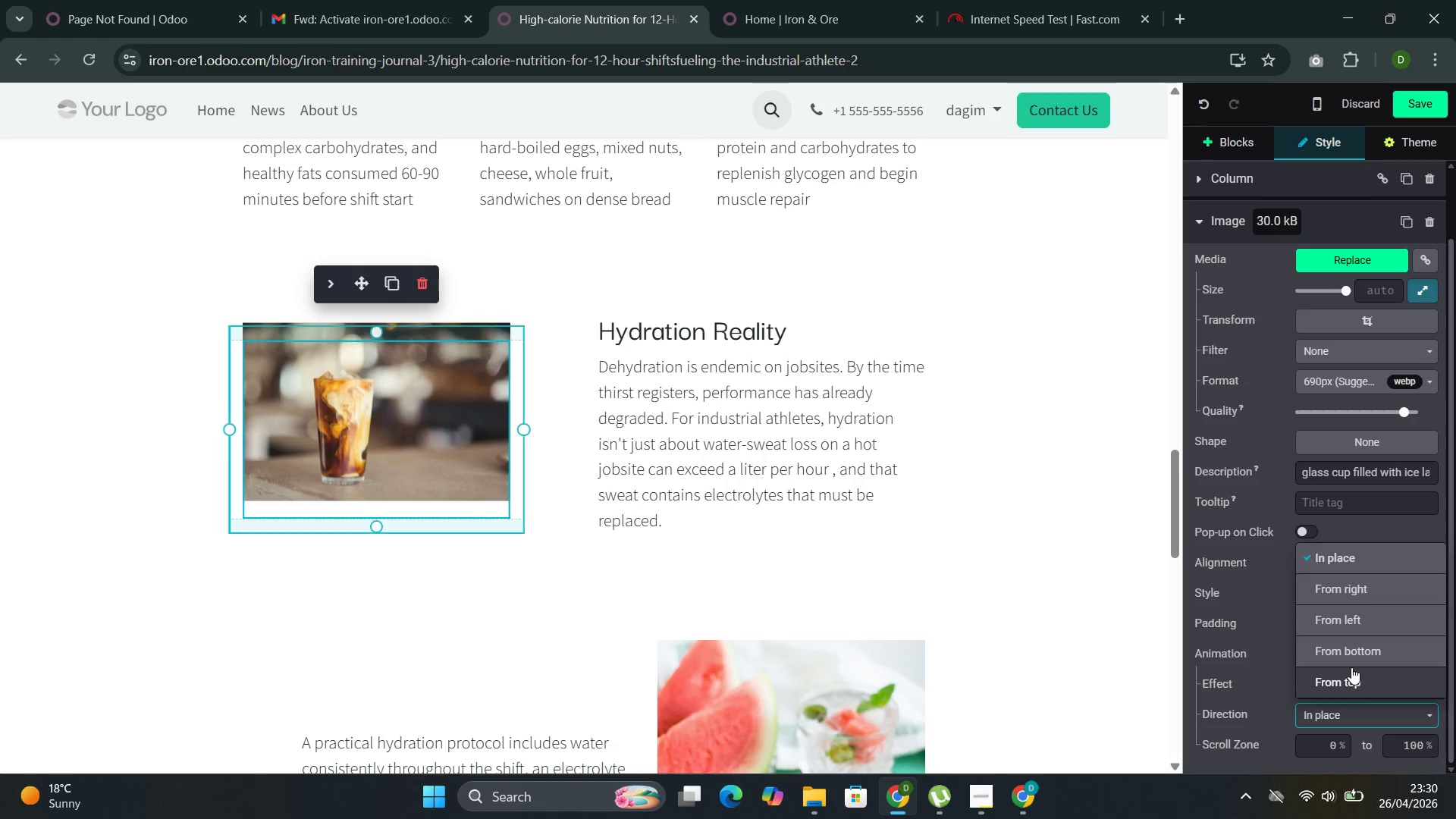 
left_click([1353, 645])
 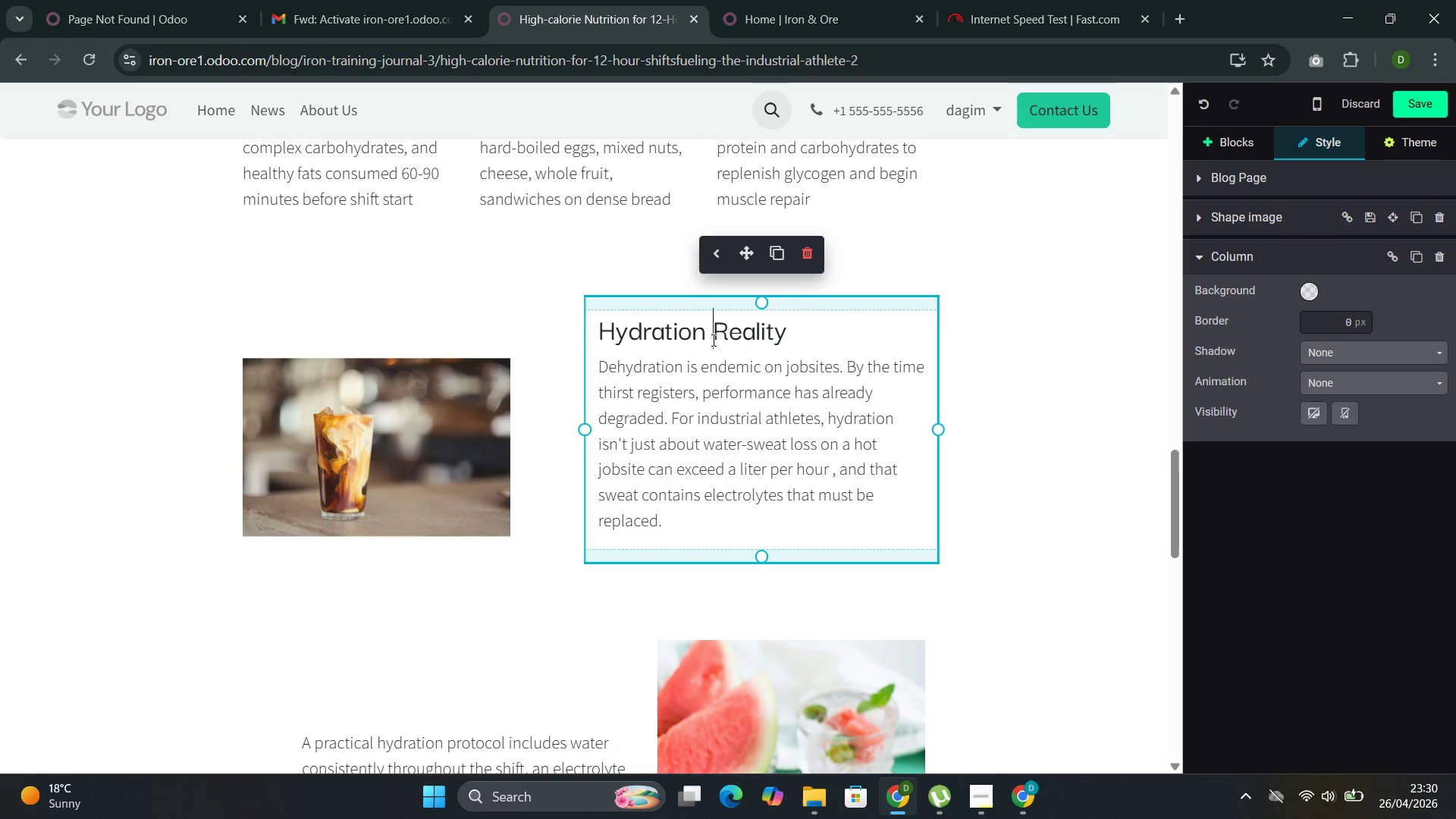 
scroll: coordinate [711, 365], scroll_direction: down, amount: 6.0
 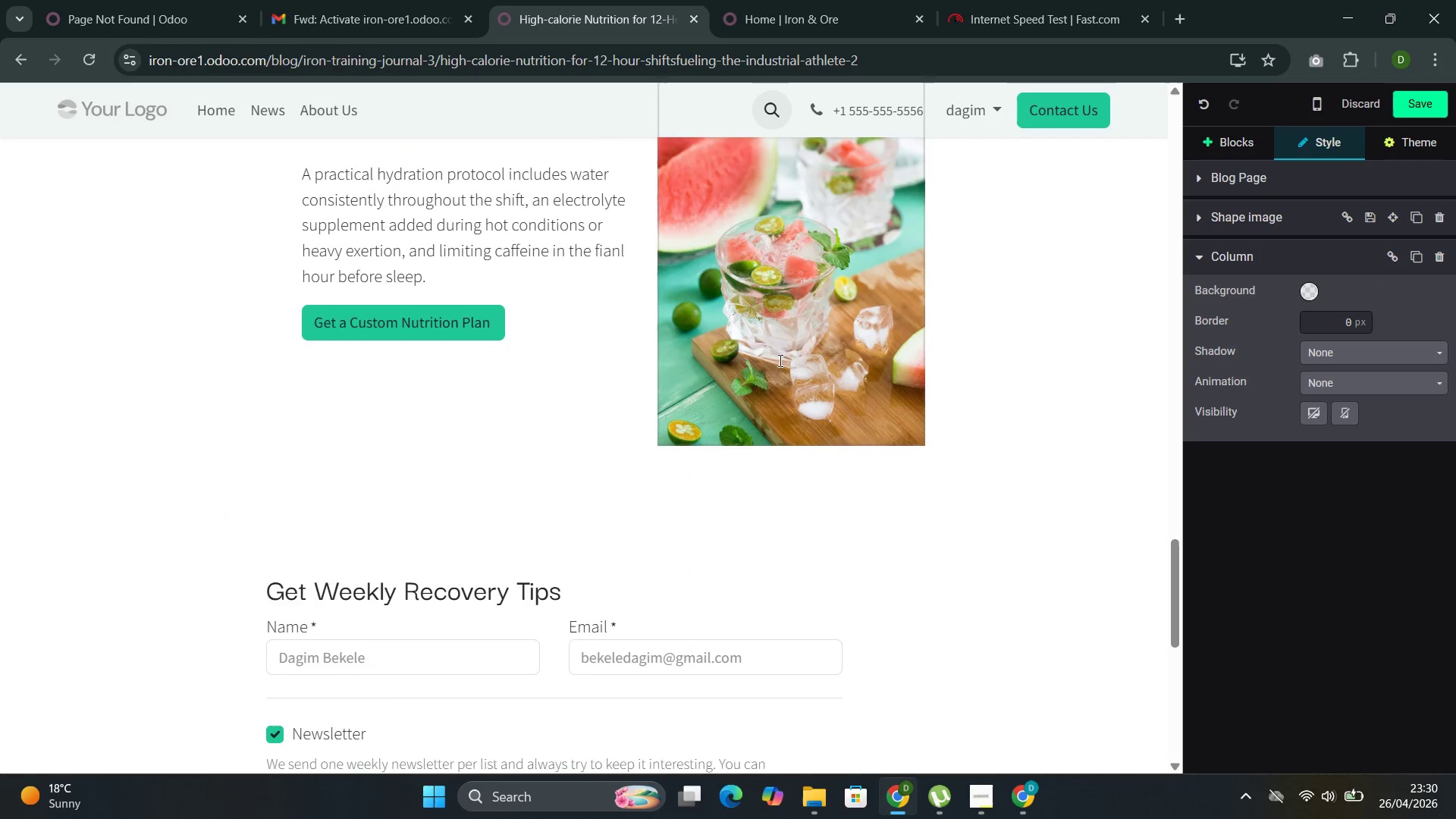 
scroll: coordinate [779, 356], scroll_direction: up, amount: 9.0
 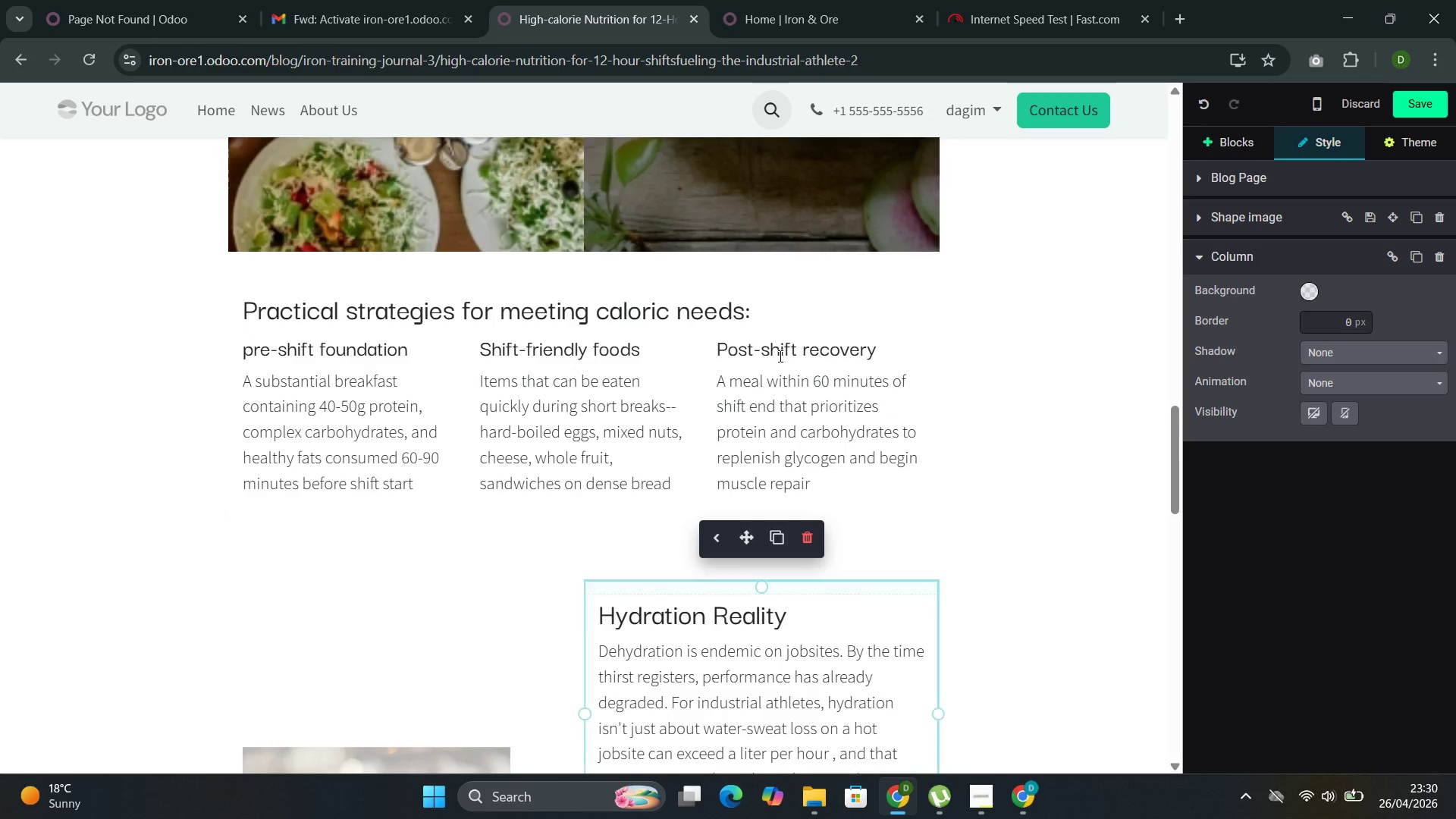 
scroll: coordinate [780, 355], scroll_direction: down, amount: 8.0
 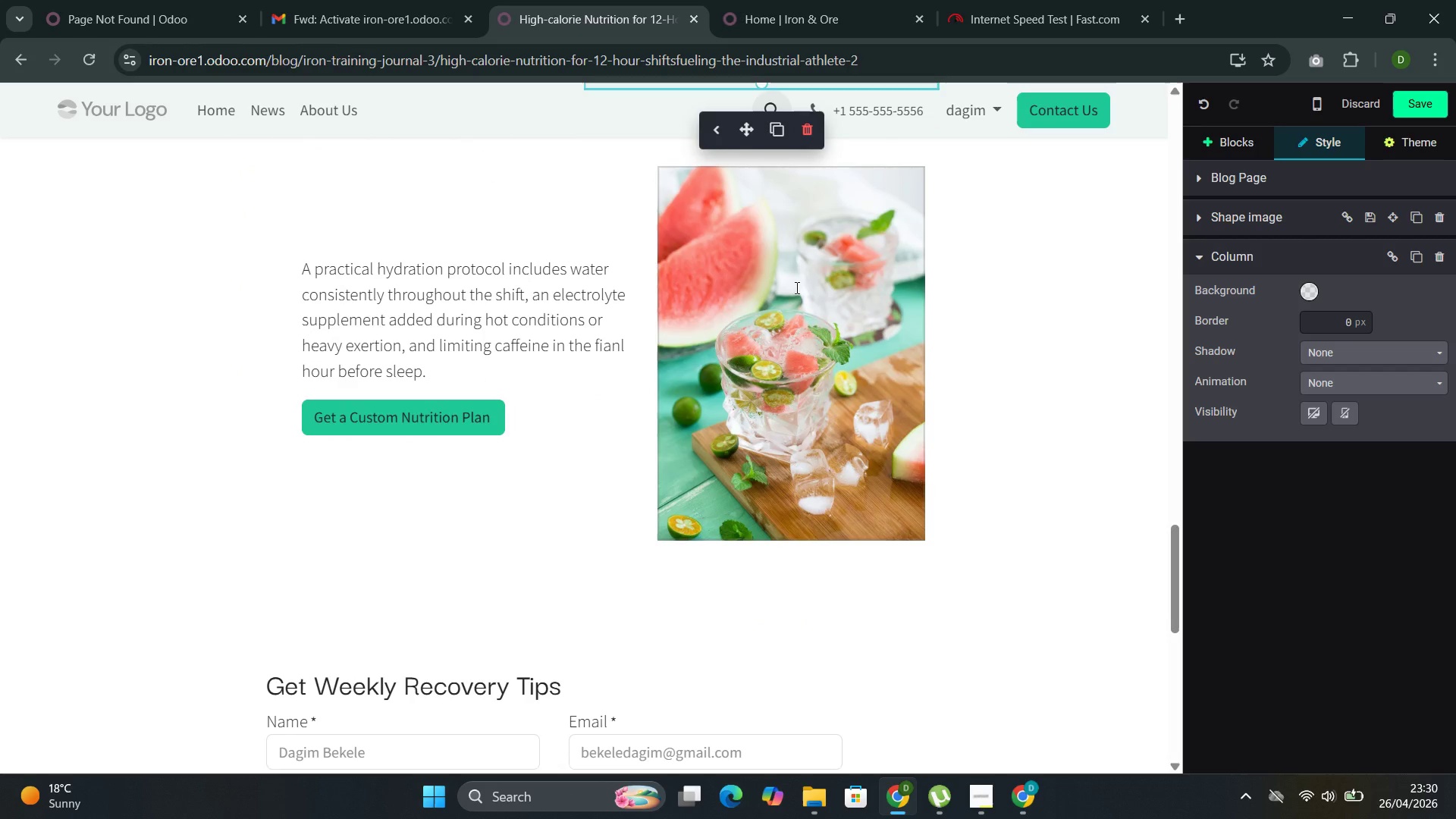 
left_click([795, 287])
 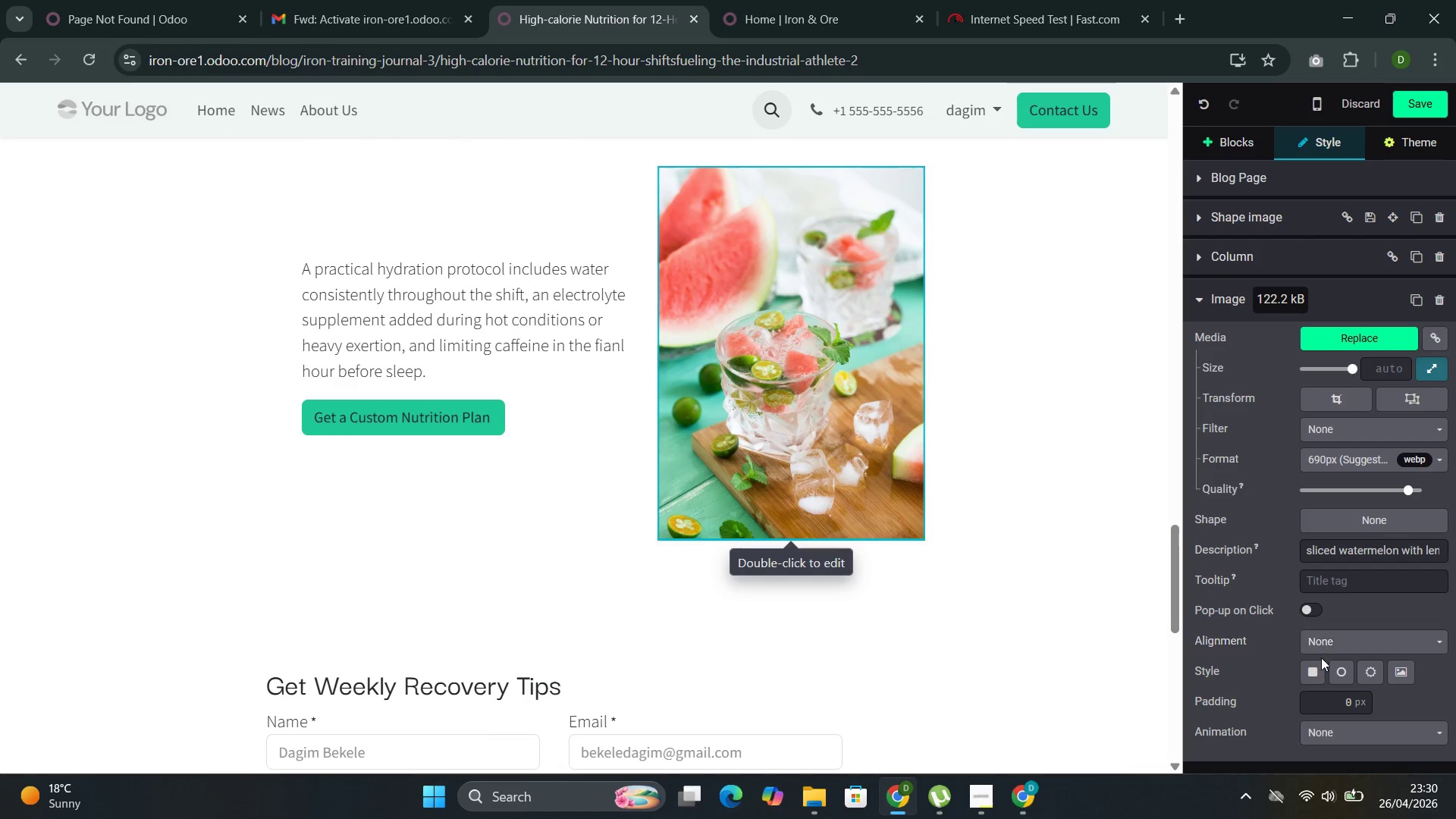 
left_click([1341, 737])
 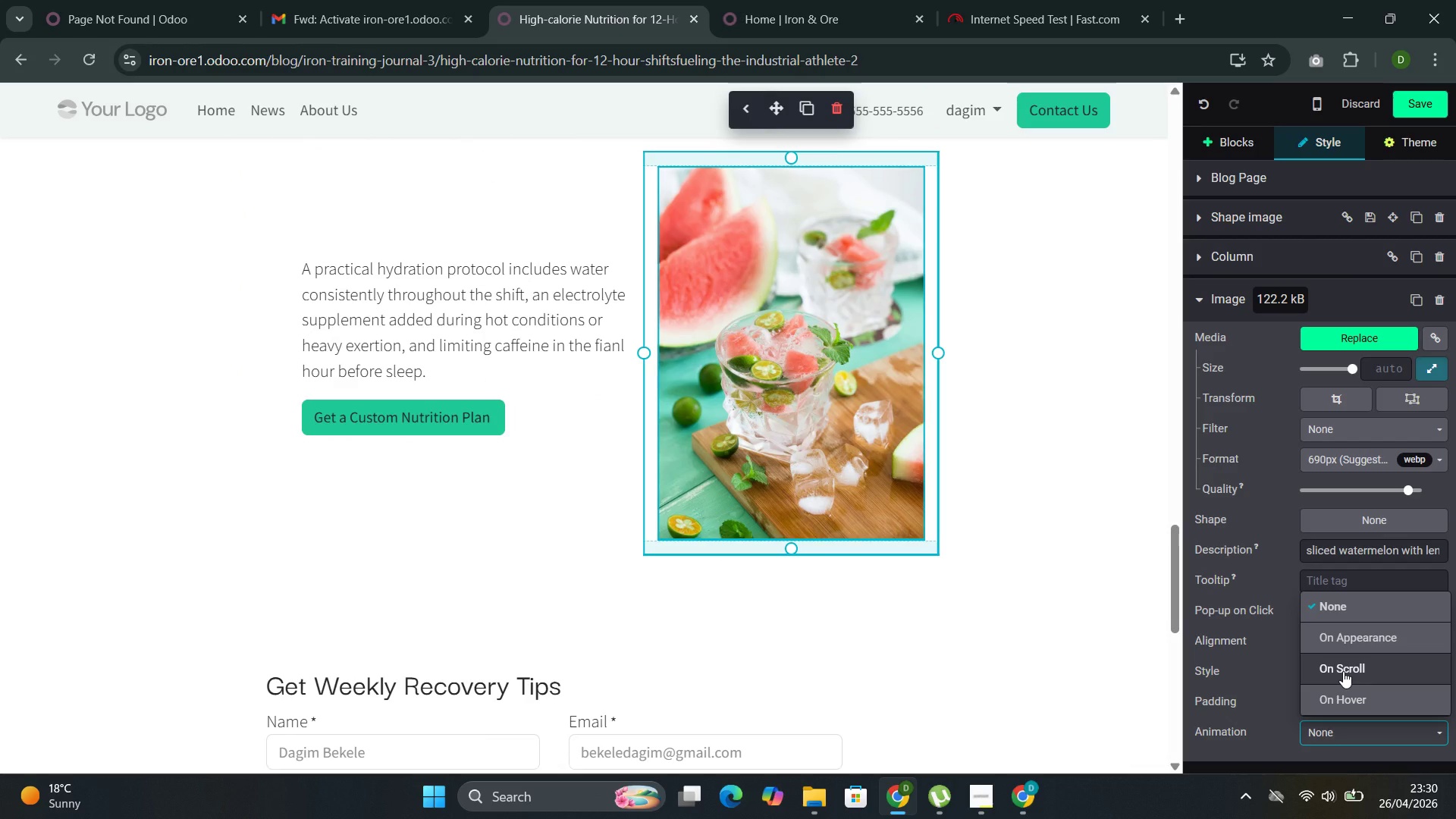 
left_click([1343, 671])
 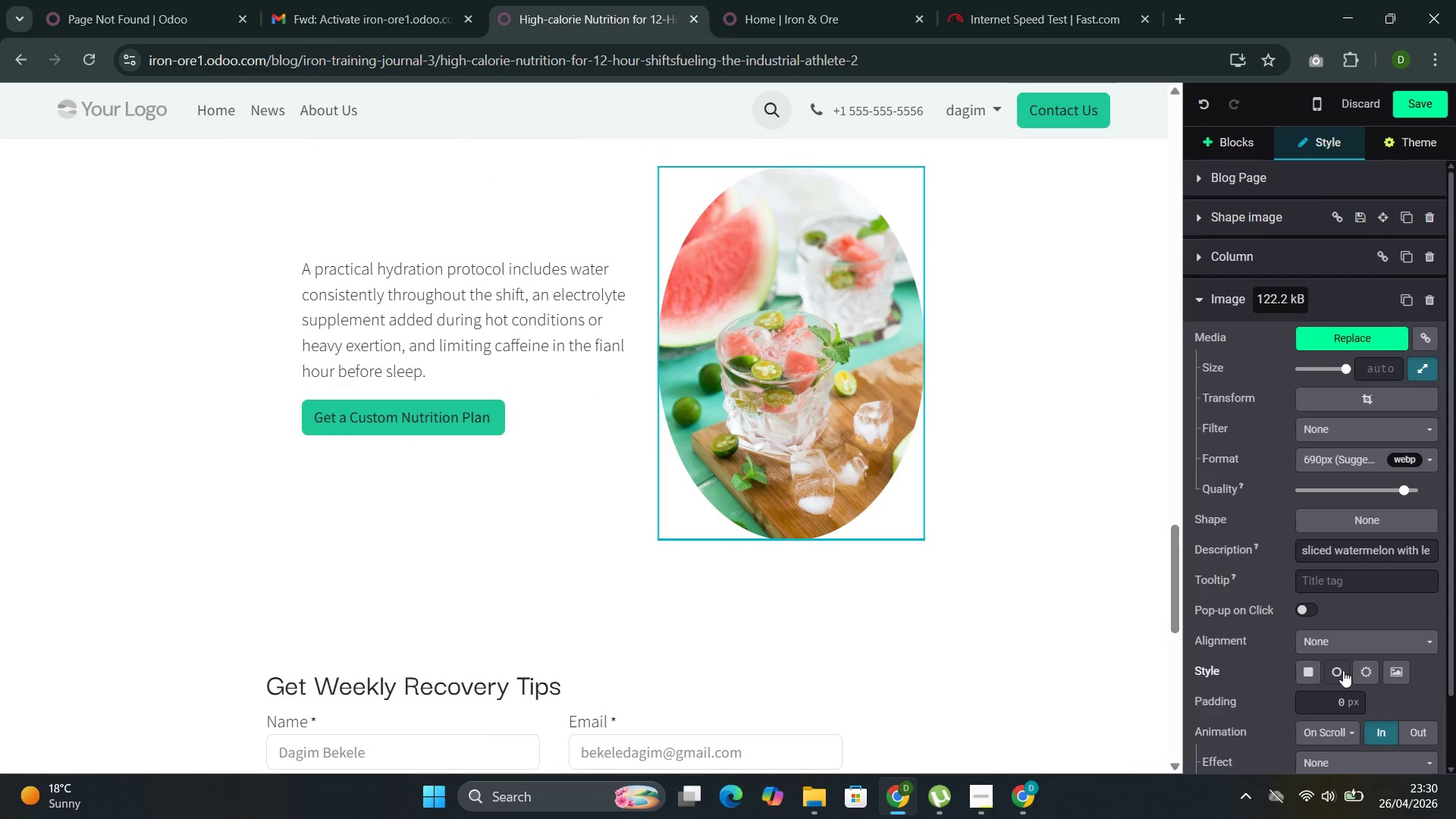 
scroll: coordinate [1343, 670], scroll_direction: down, amount: 4.0
 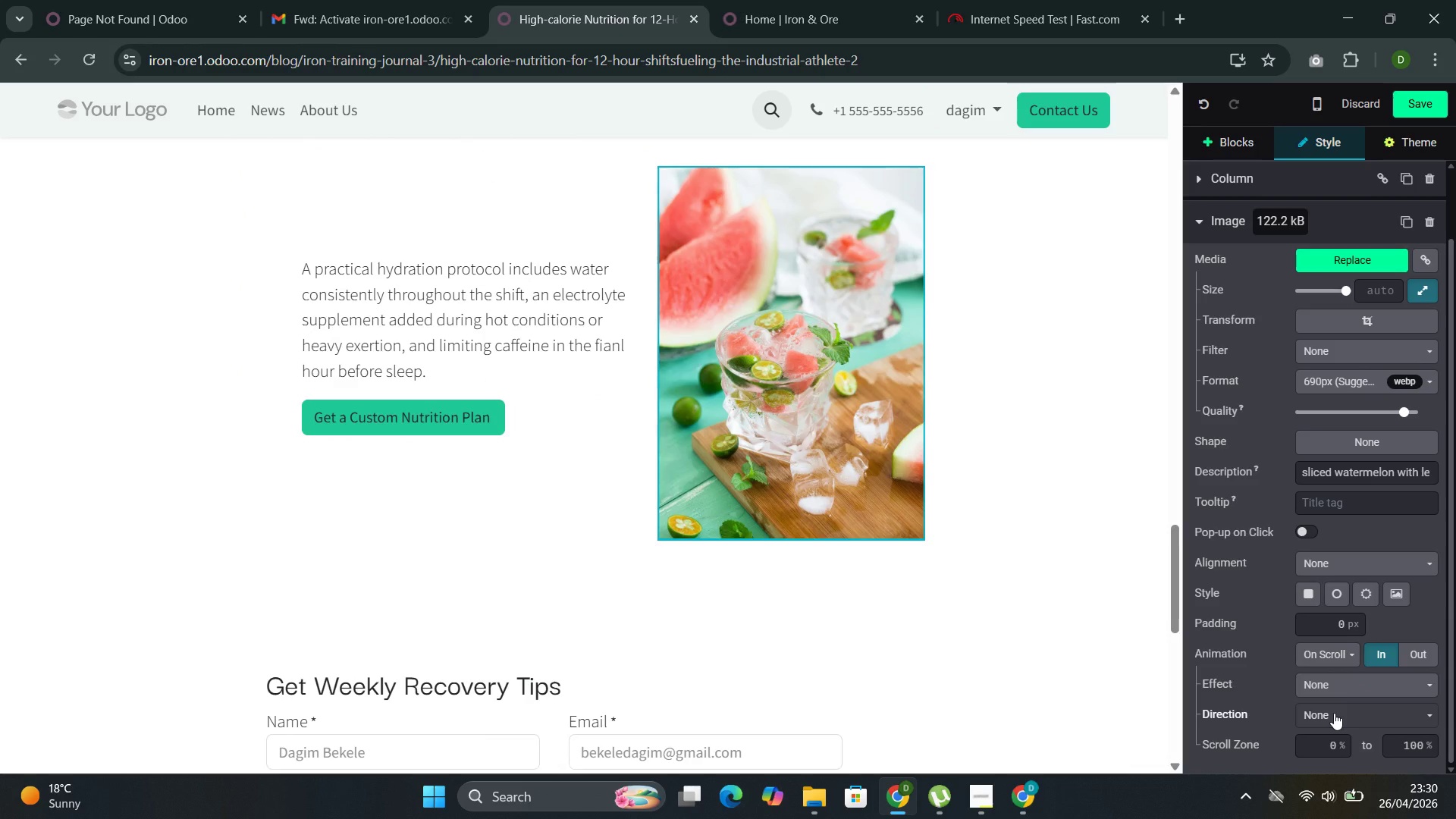 
left_click([1334, 713])
 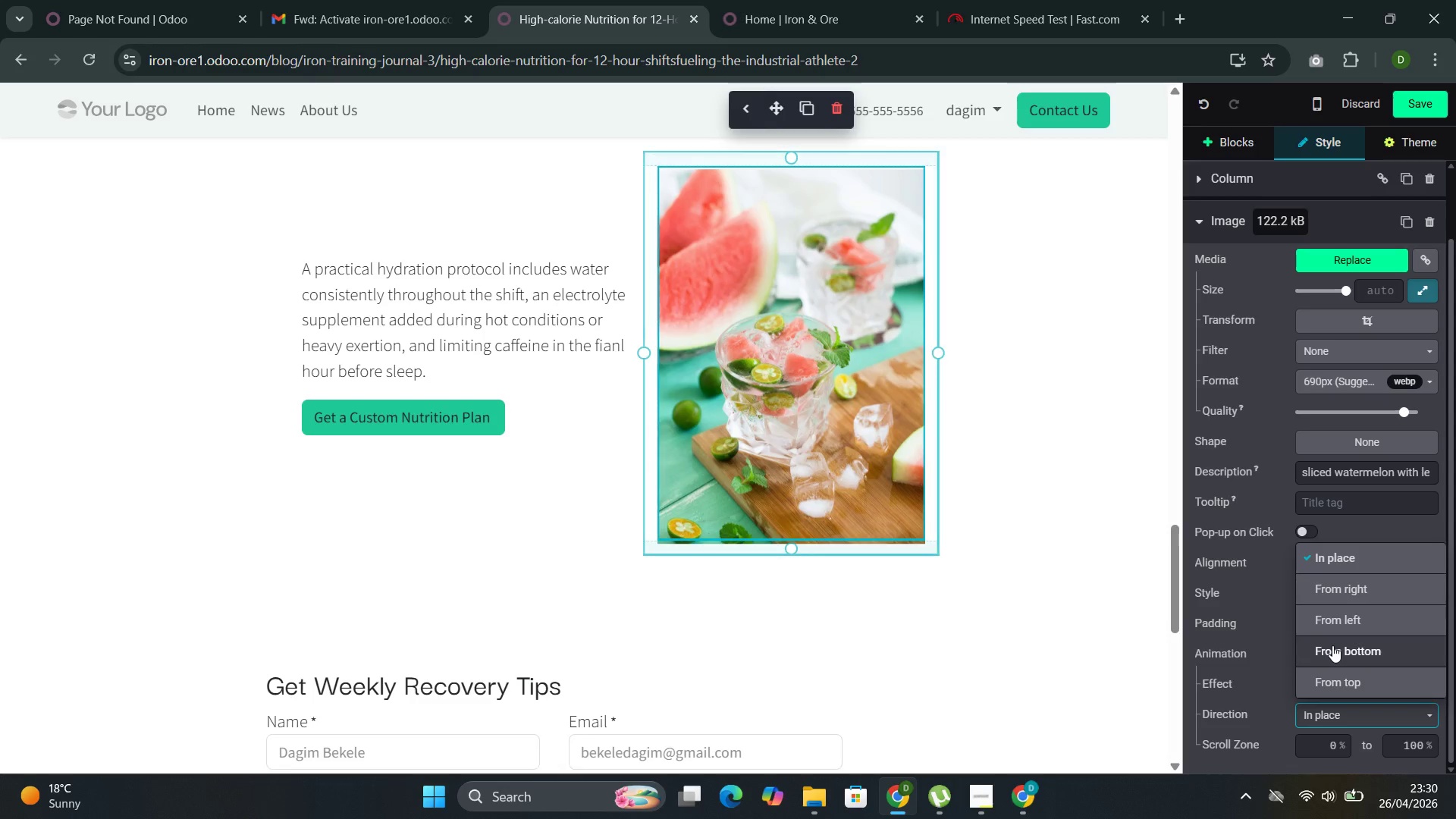 
left_click([1332, 645])
 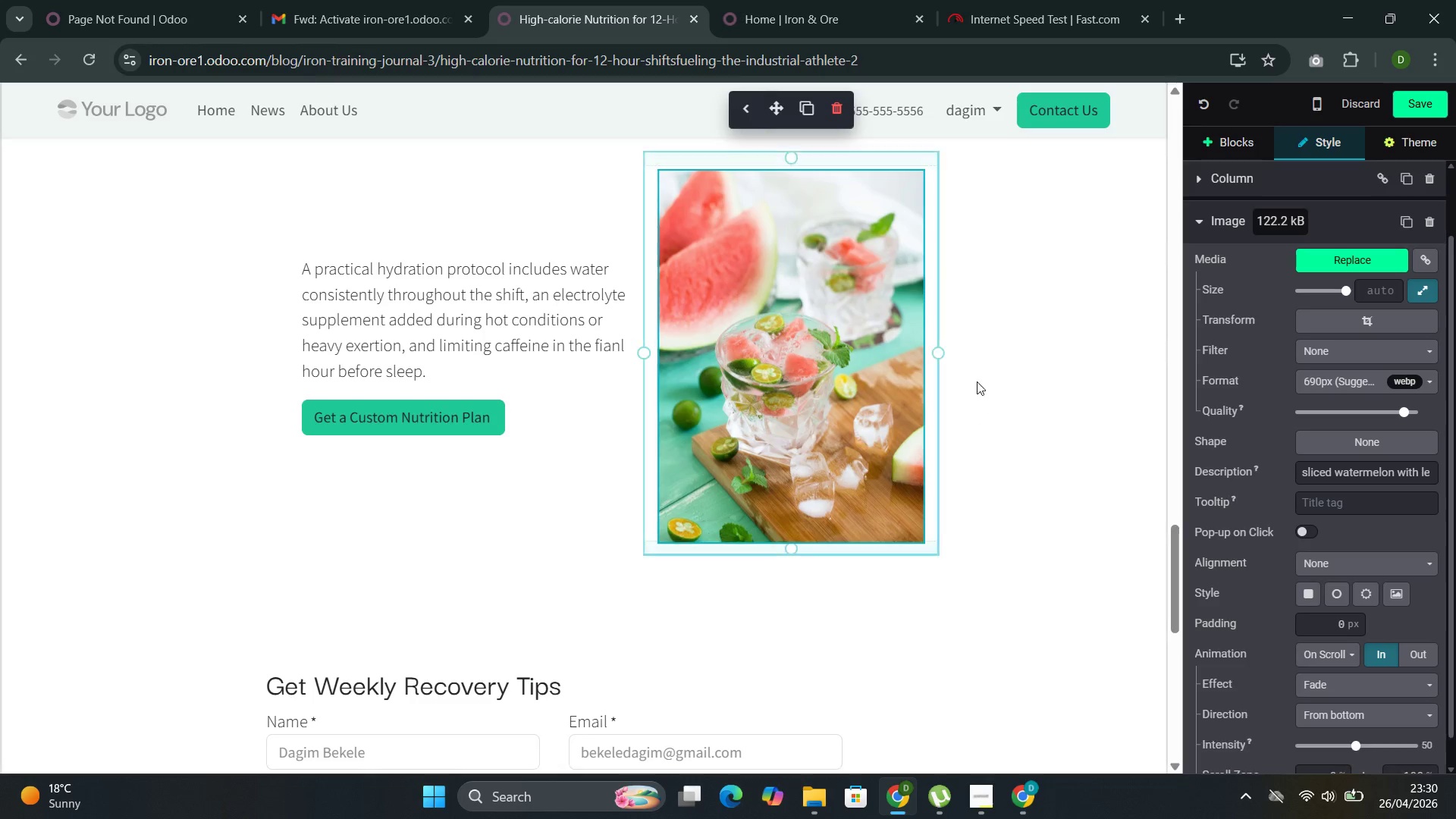 
left_click([977, 380])
 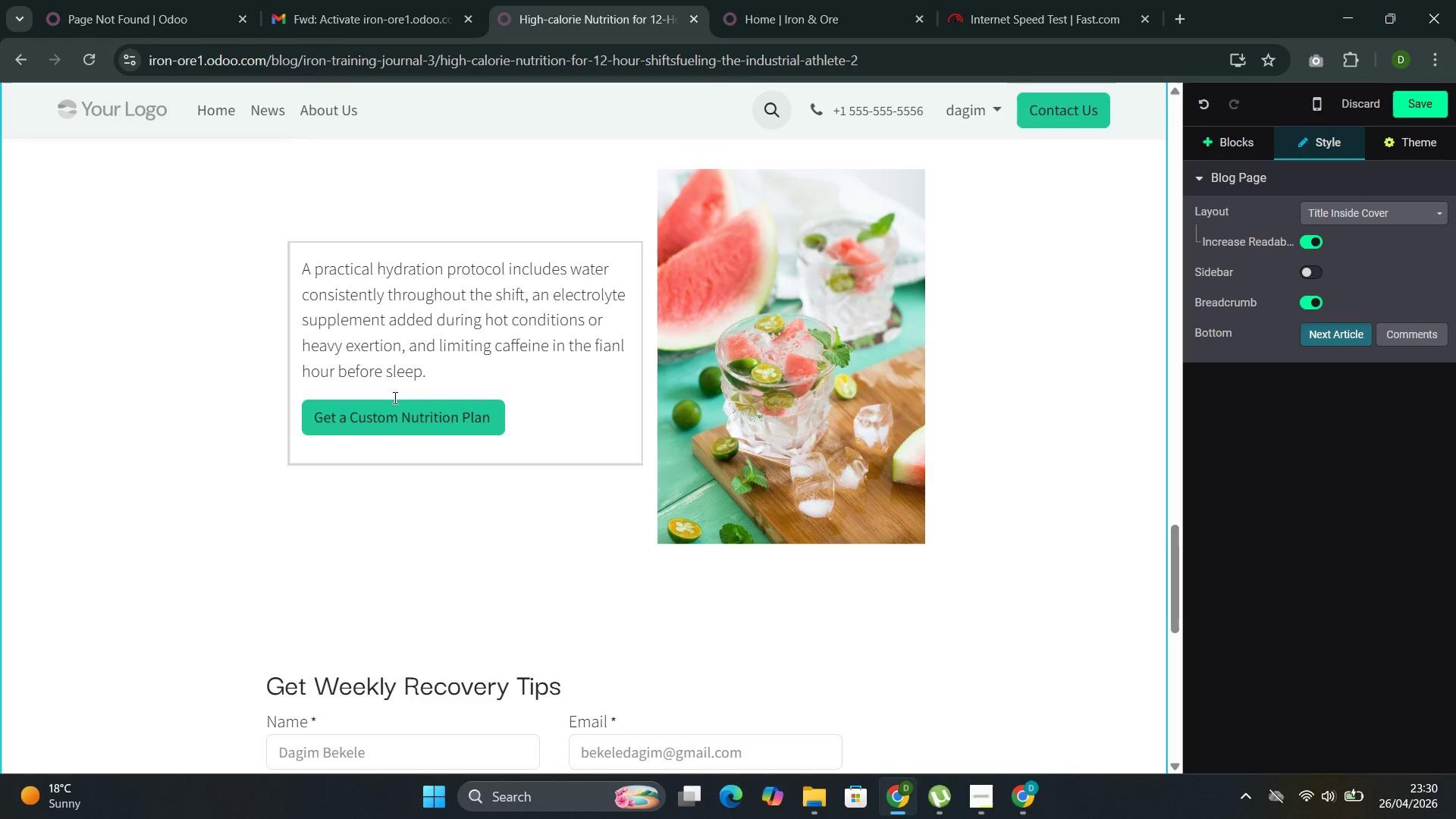 
left_click([401, 420])
 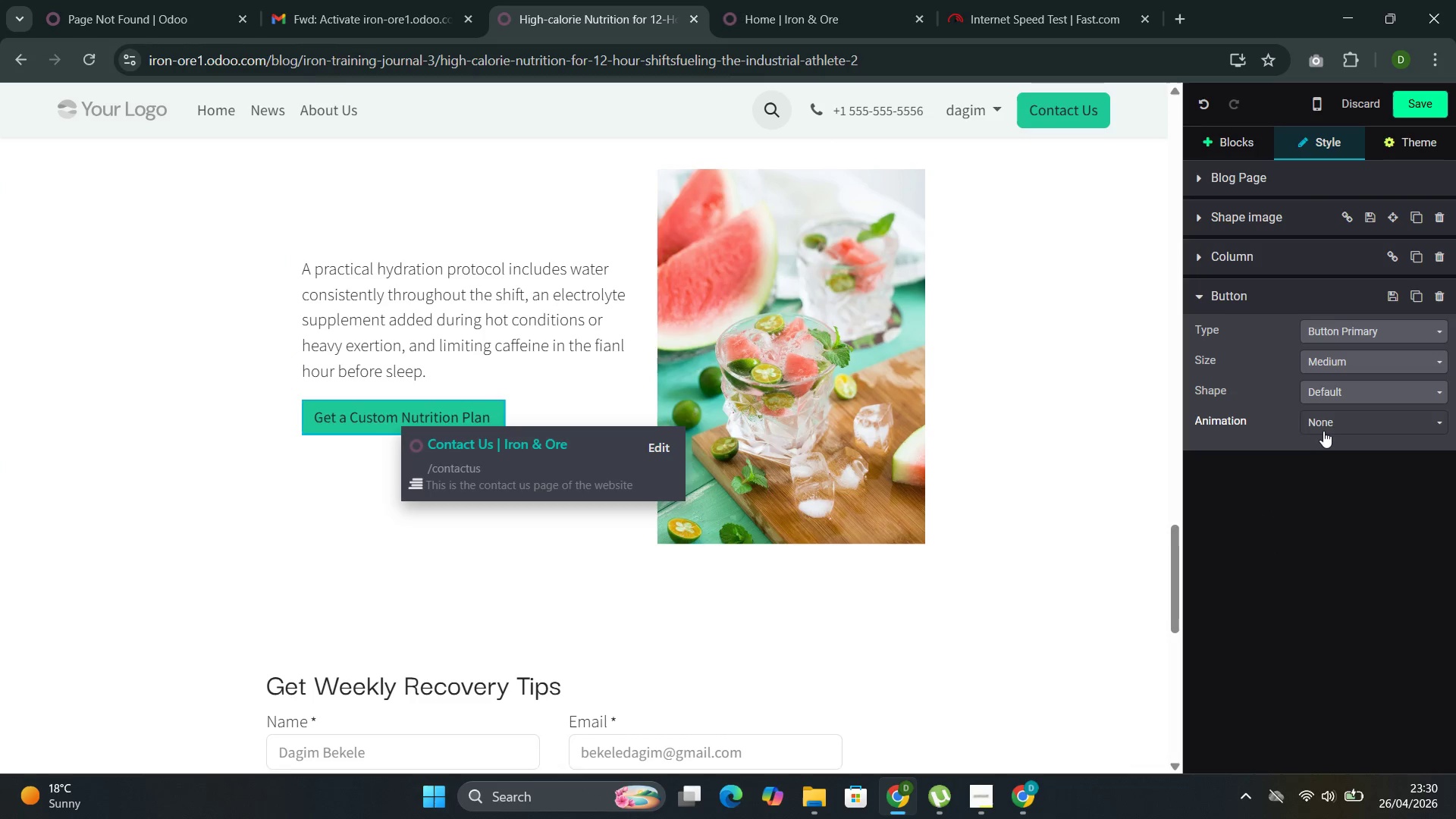 
left_click([1326, 425])
 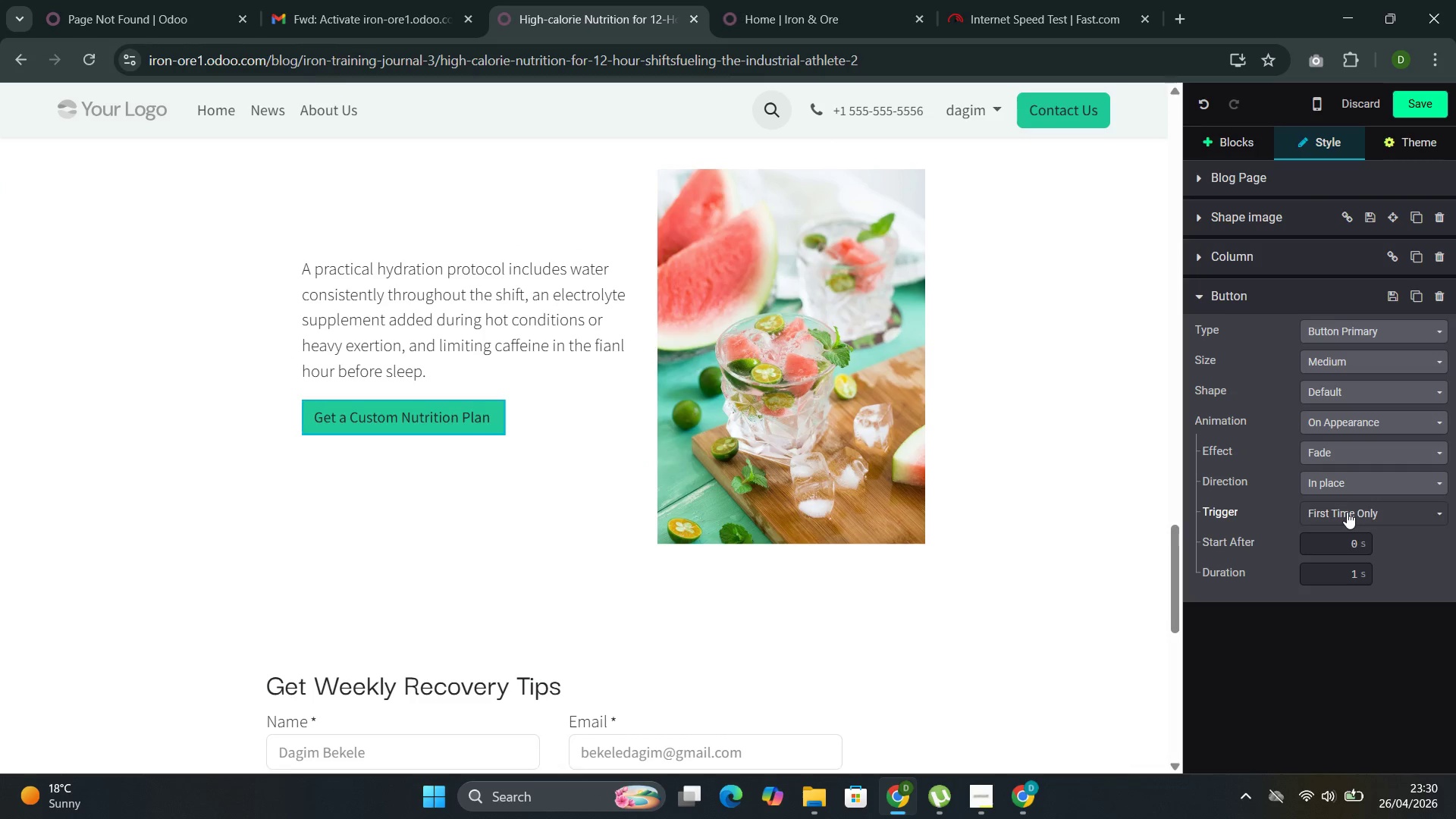 
left_click([1342, 578])
 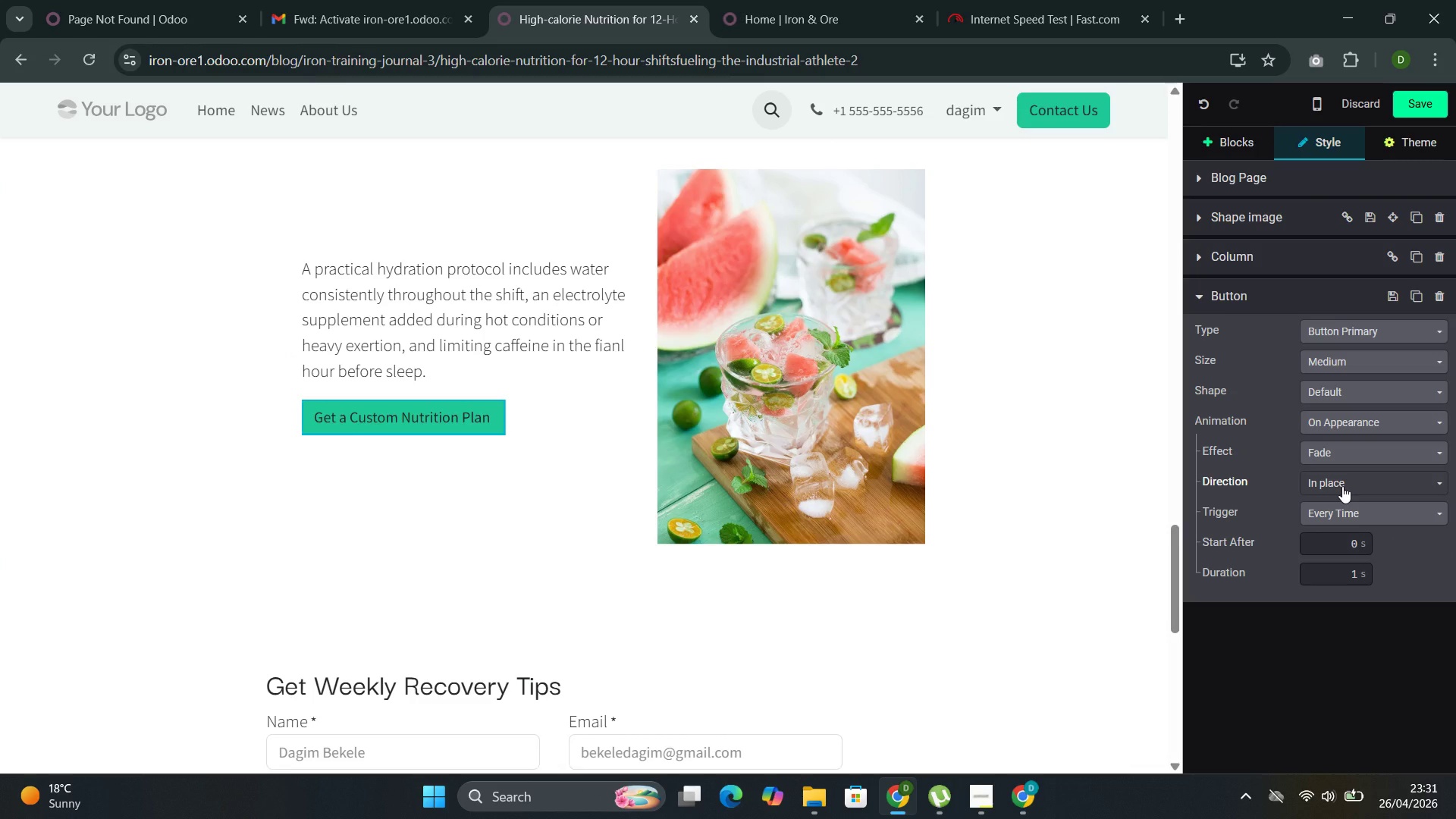 
left_click([1342, 486])
 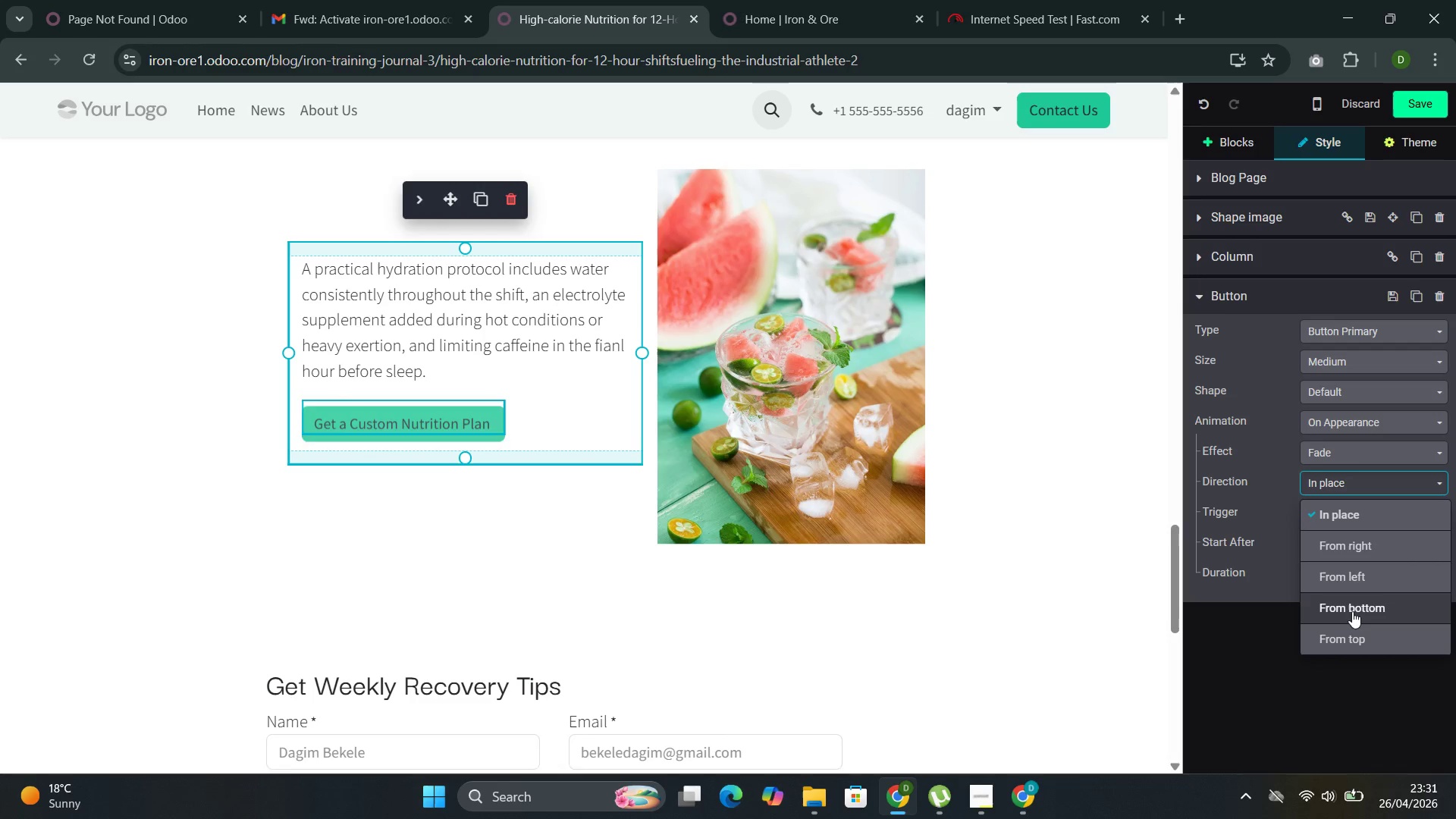 
left_click([1357, 692])
 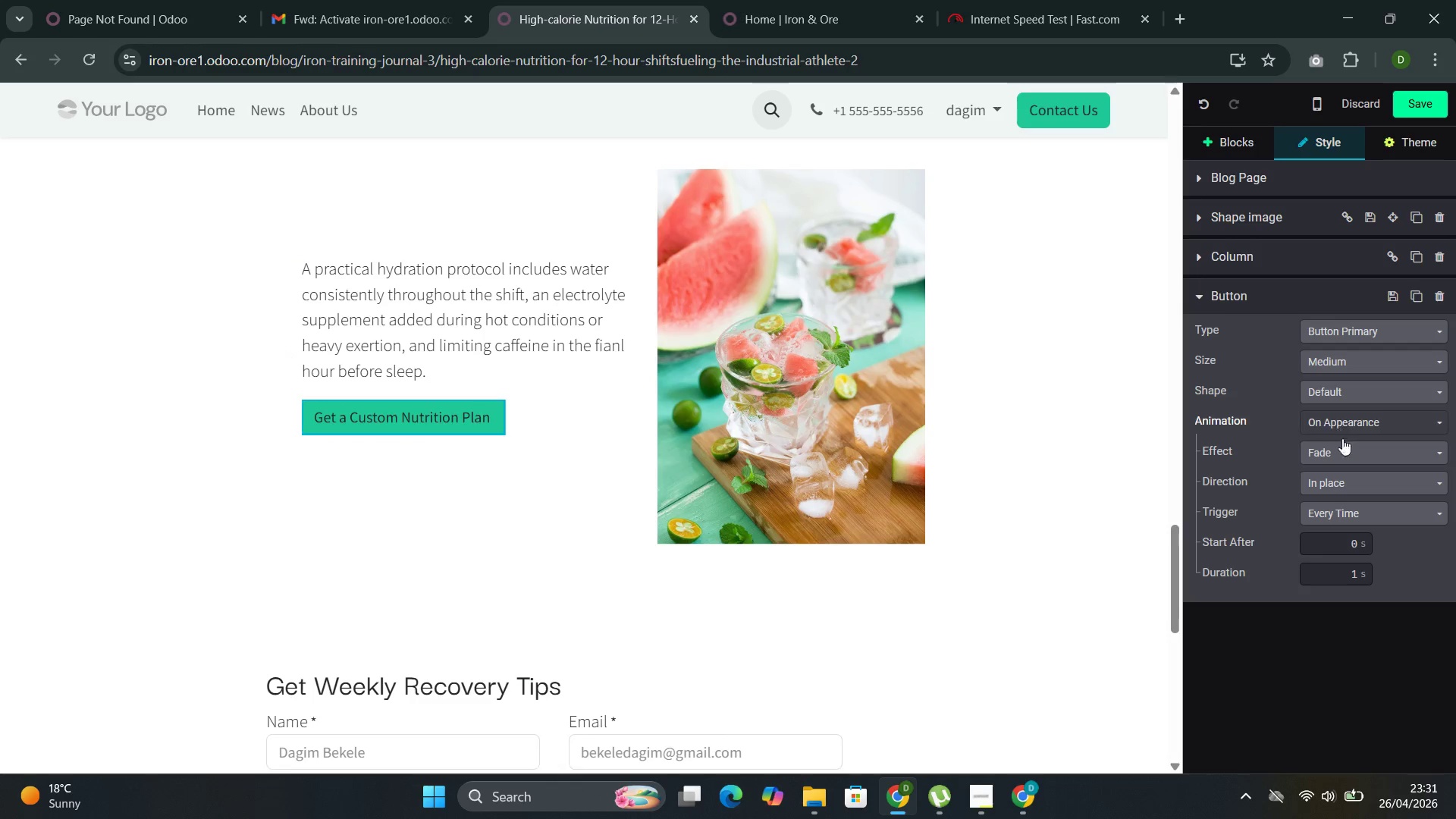 
left_click([1349, 456])
 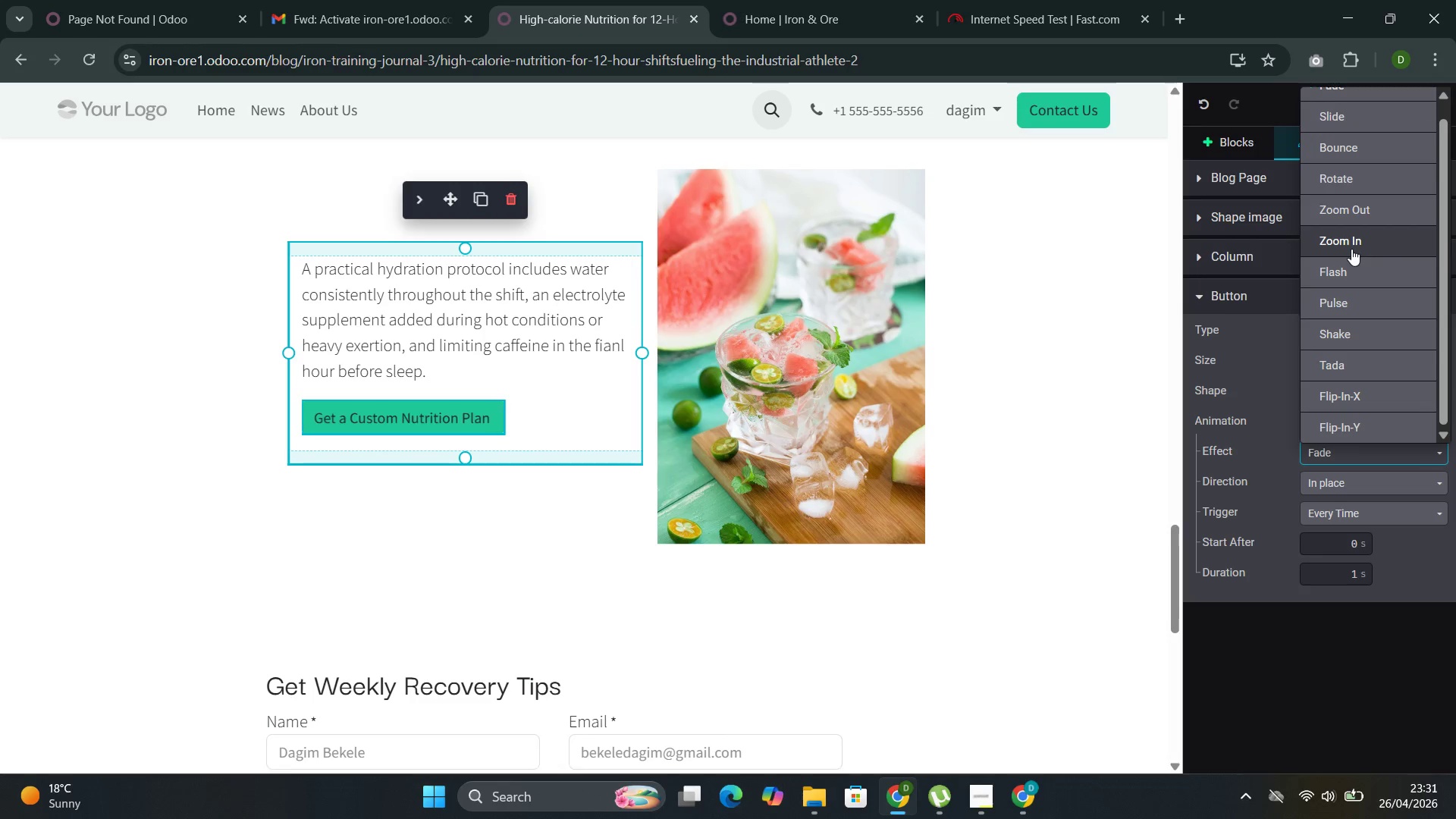 
wait(10.91)
 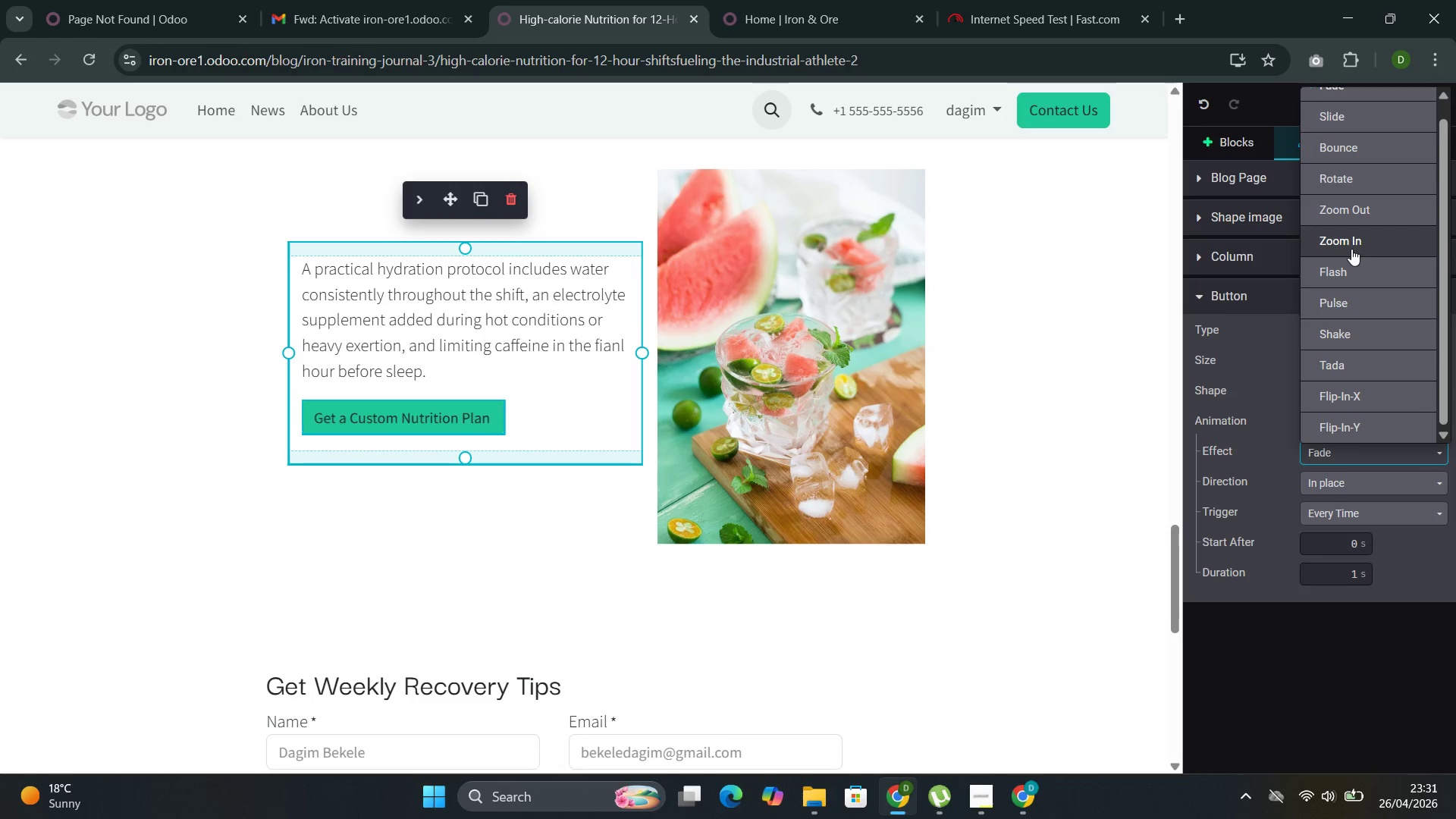 
scroll: coordinate [372, 314], scroll_direction: down, amount: 13.0
 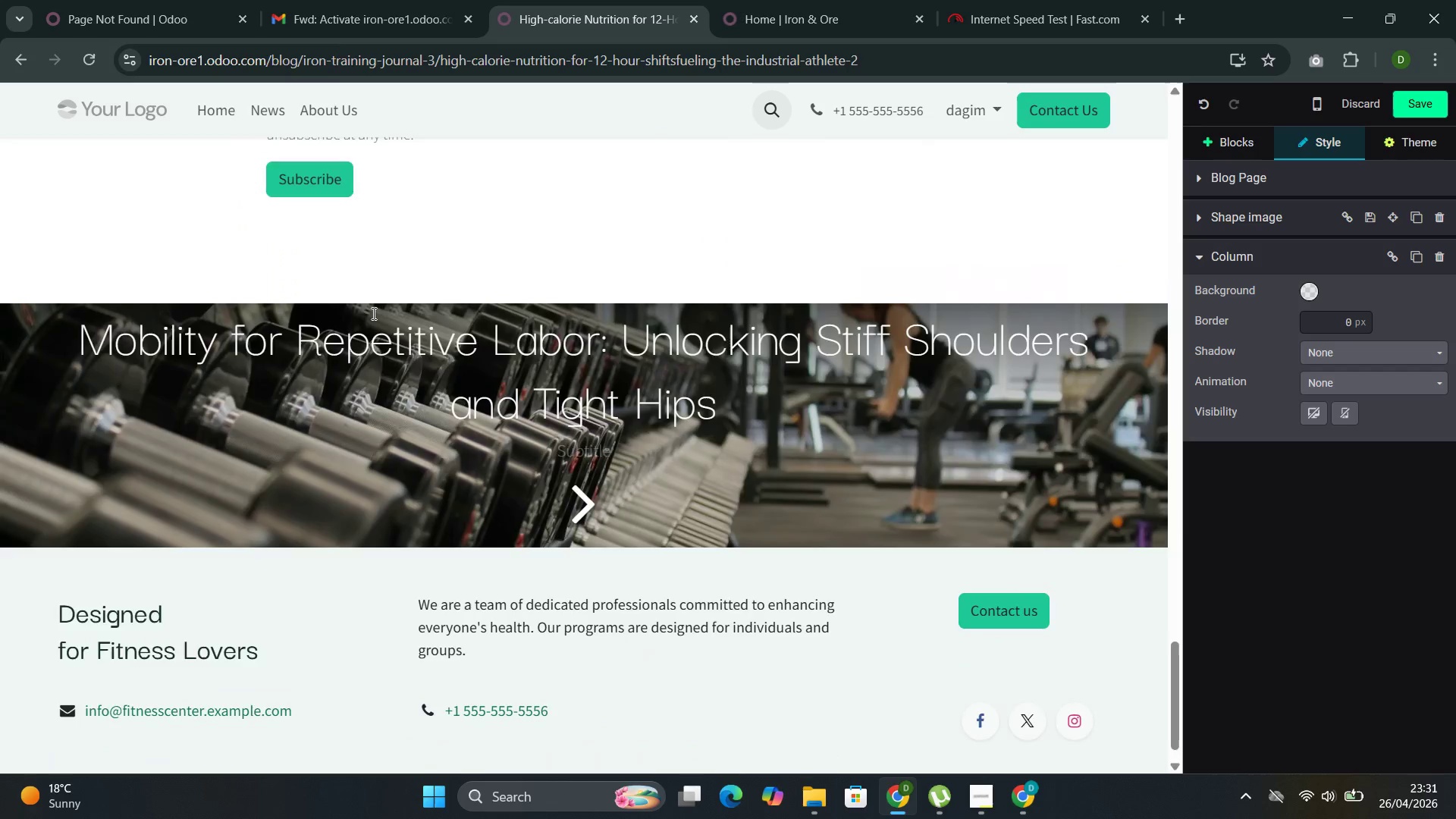 
scroll: coordinate [396, 345], scroll_direction: up, amount: 50.0
 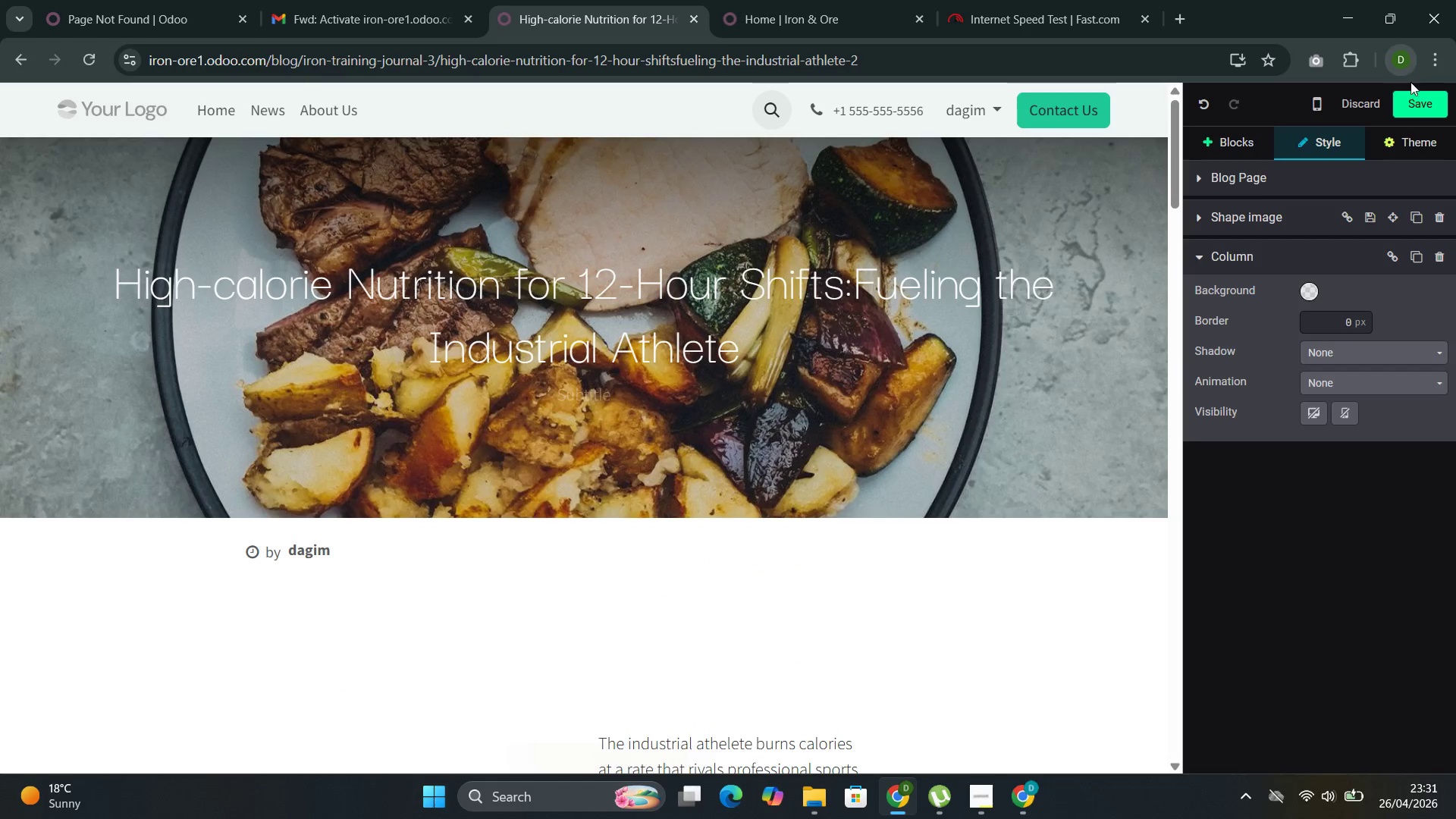 
left_click([1407, 108])
 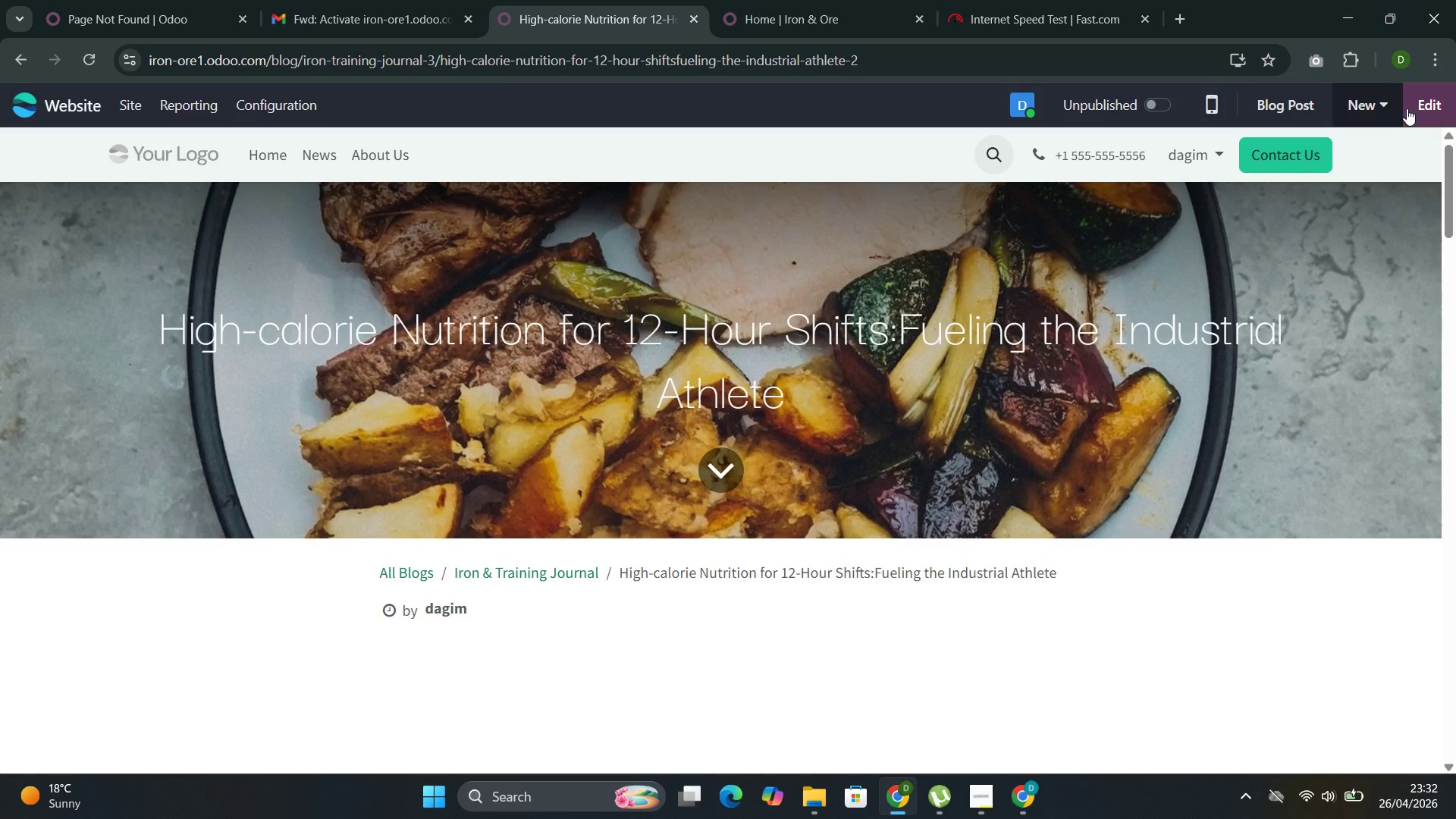 
wait(48.17)
 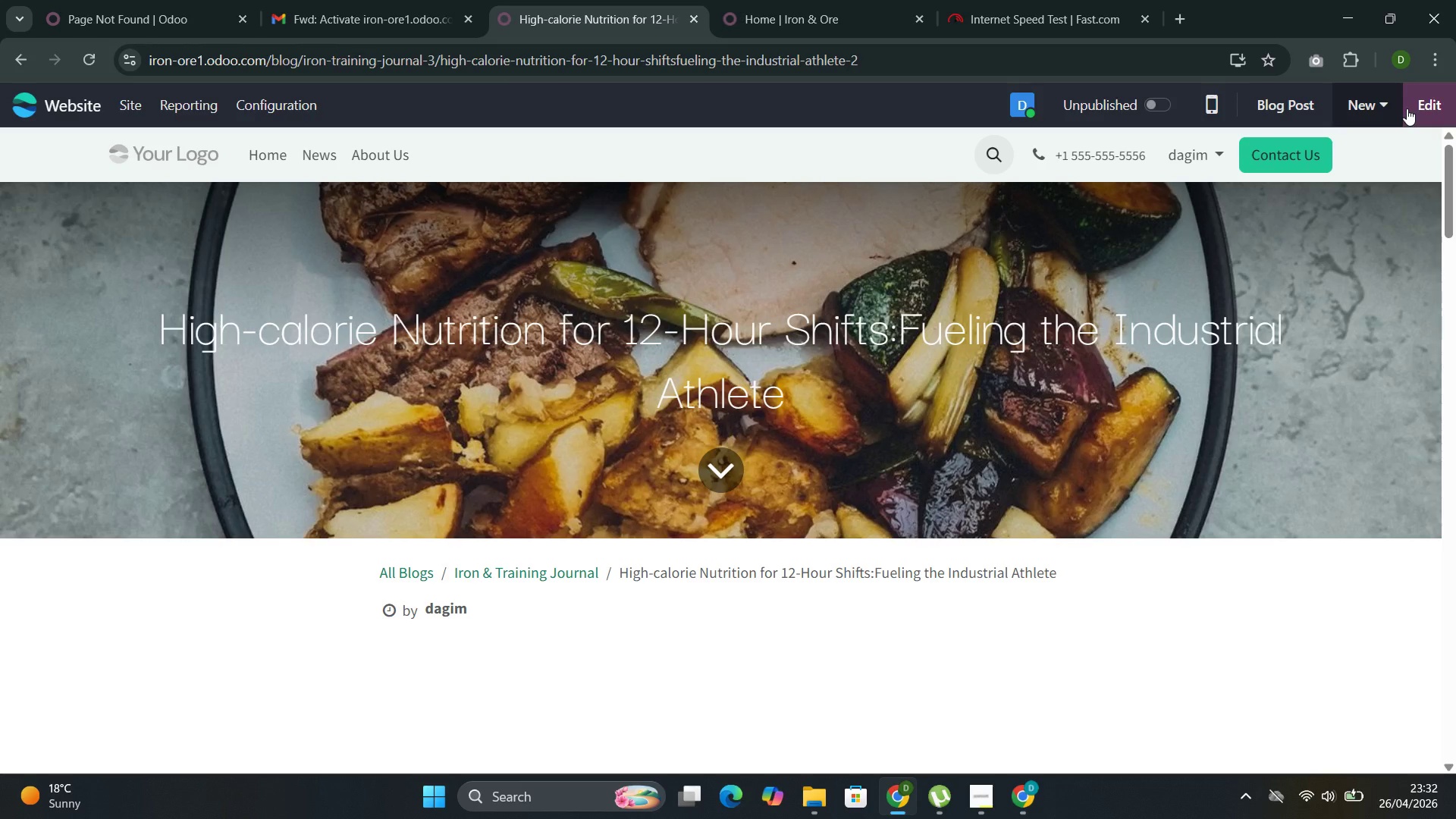 
scroll: coordinate [908, 249], scroll_direction: down, amount: 2.0
 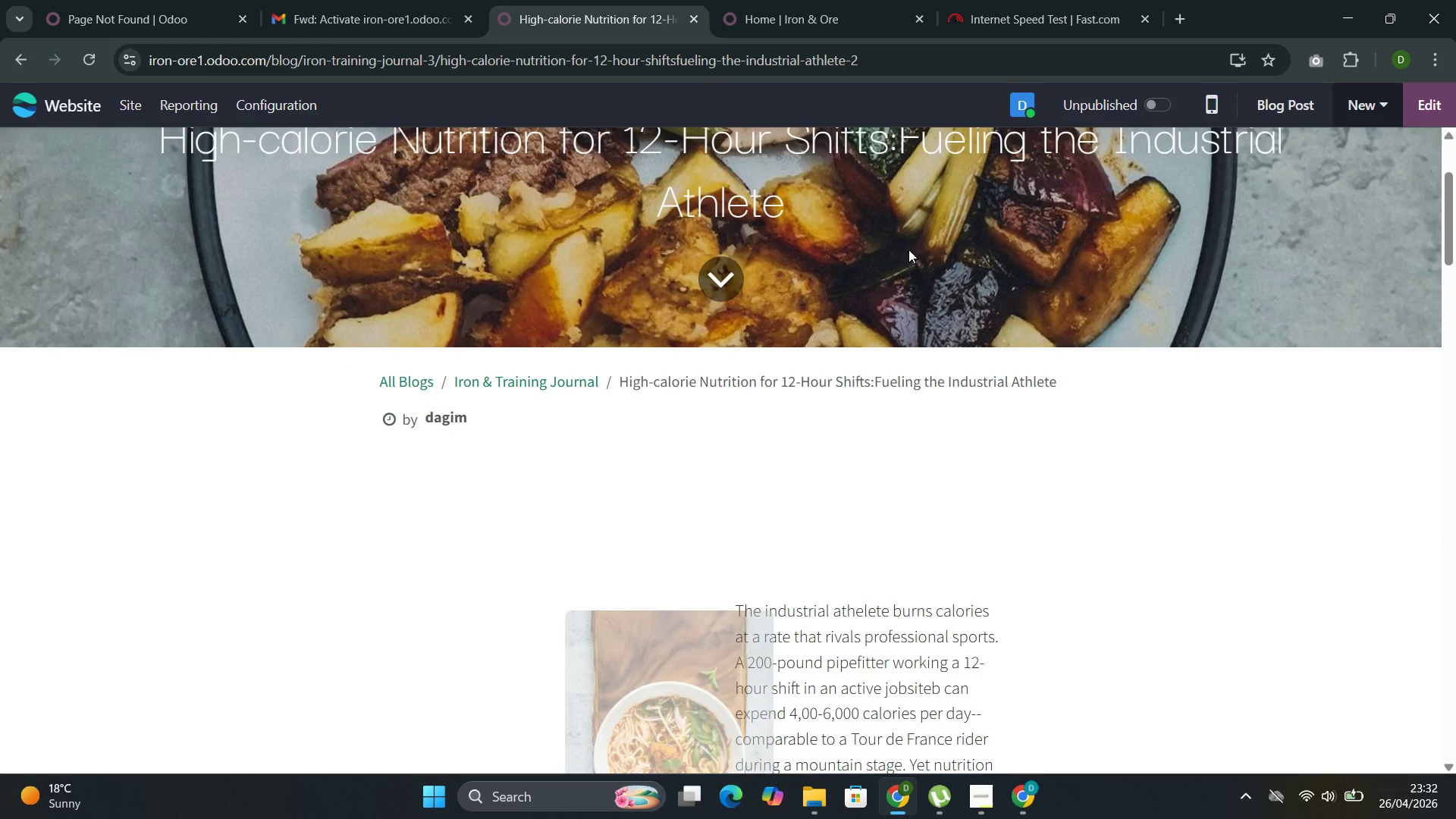 
scroll: coordinate [908, 258], scroll_direction: up, amount: 12.0
 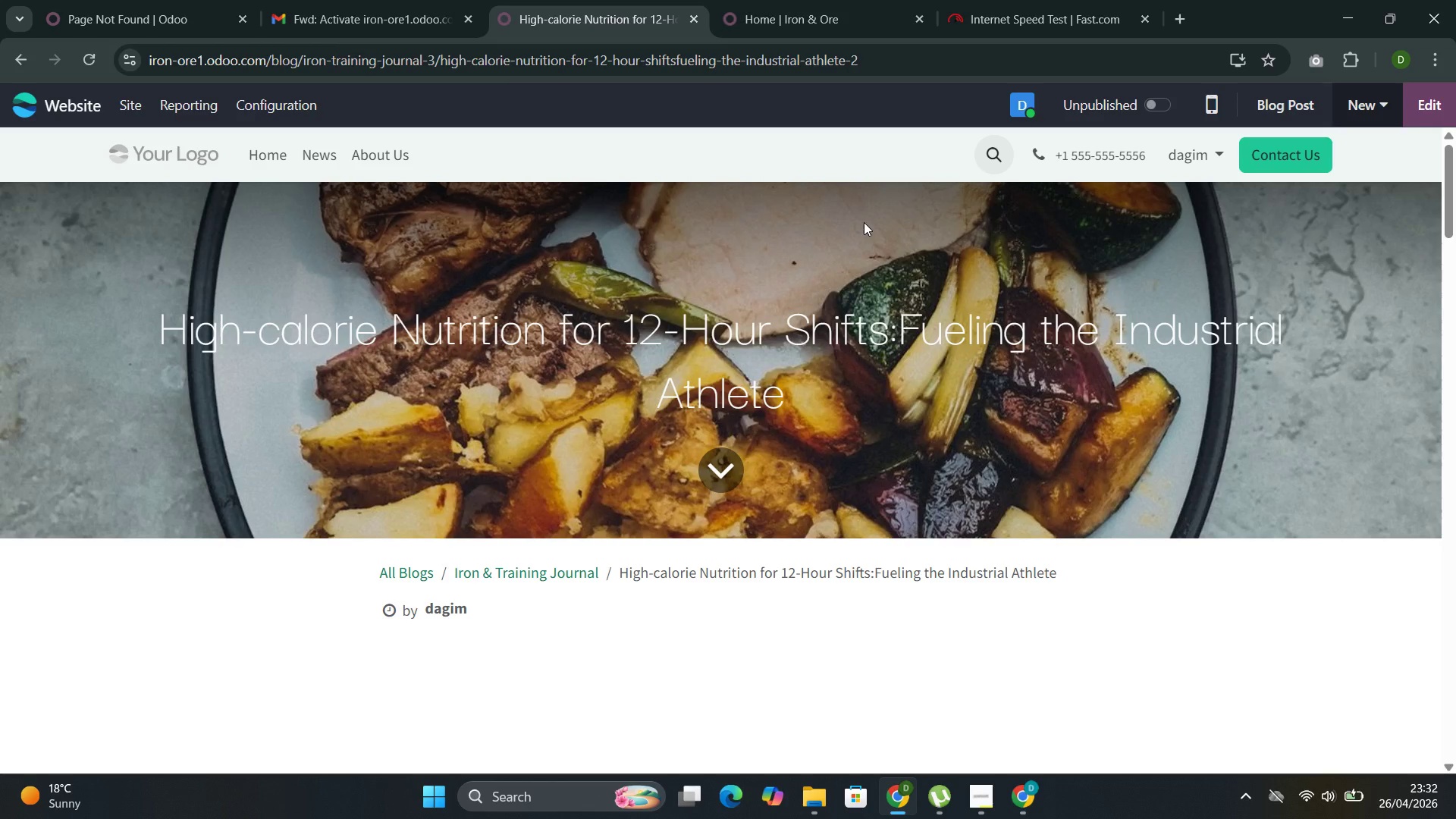 
wait(16.1)
 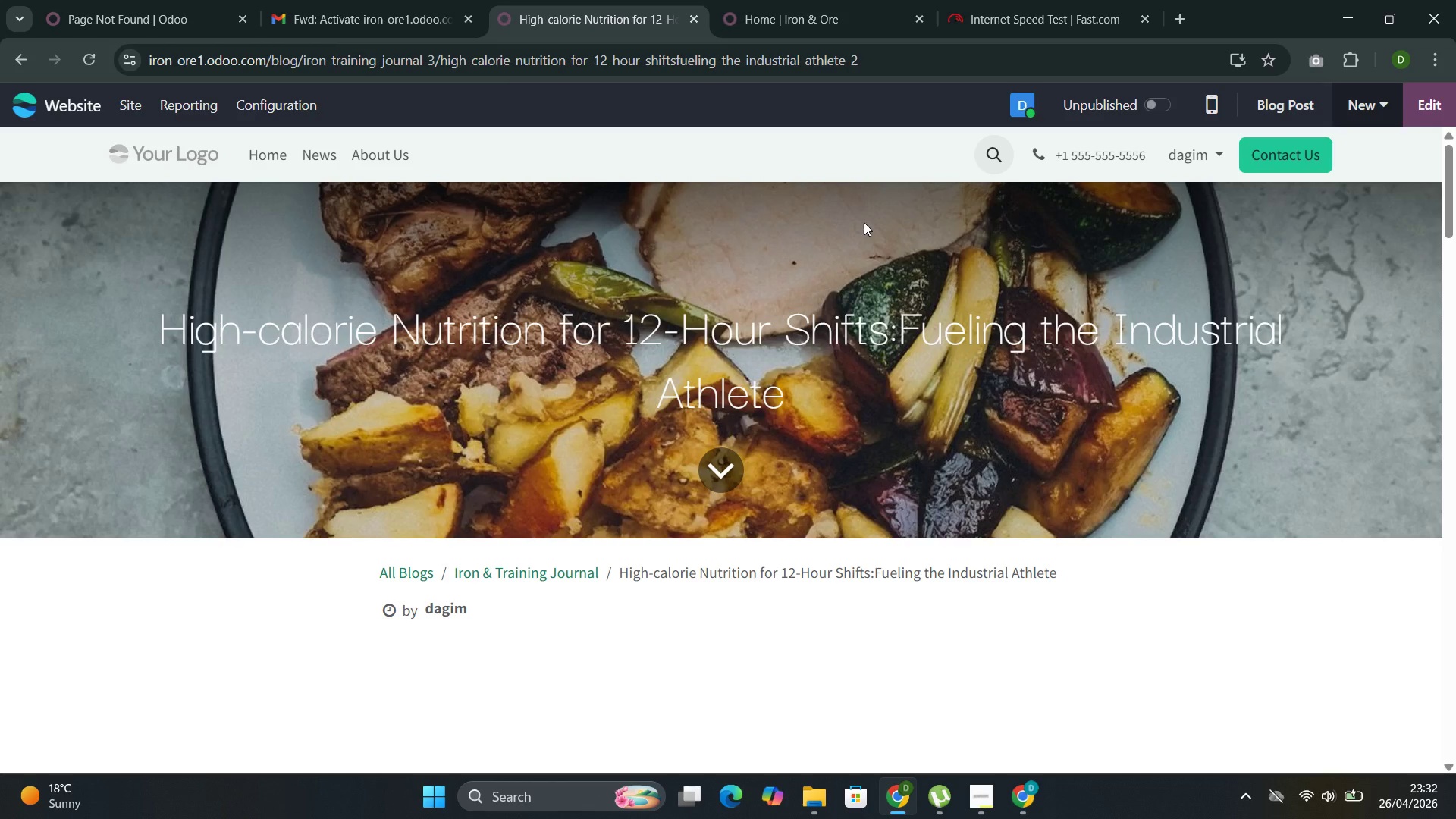 
scroll: coordinate [753, 361], scroll_direction: down, amount: 4.0
 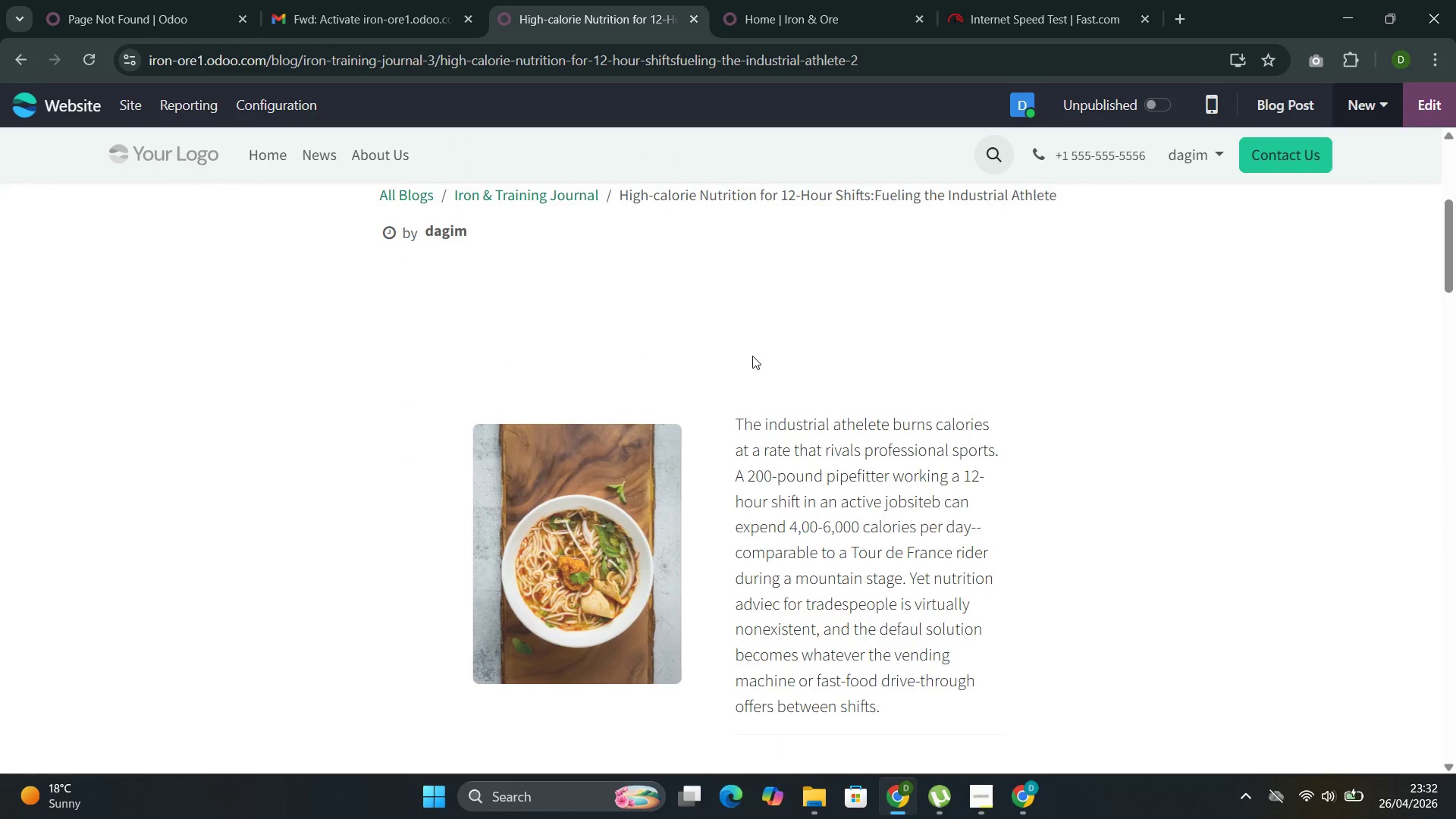 
scroll: coordinate [752, 353], scroll_direction: up, amount: 4.0
 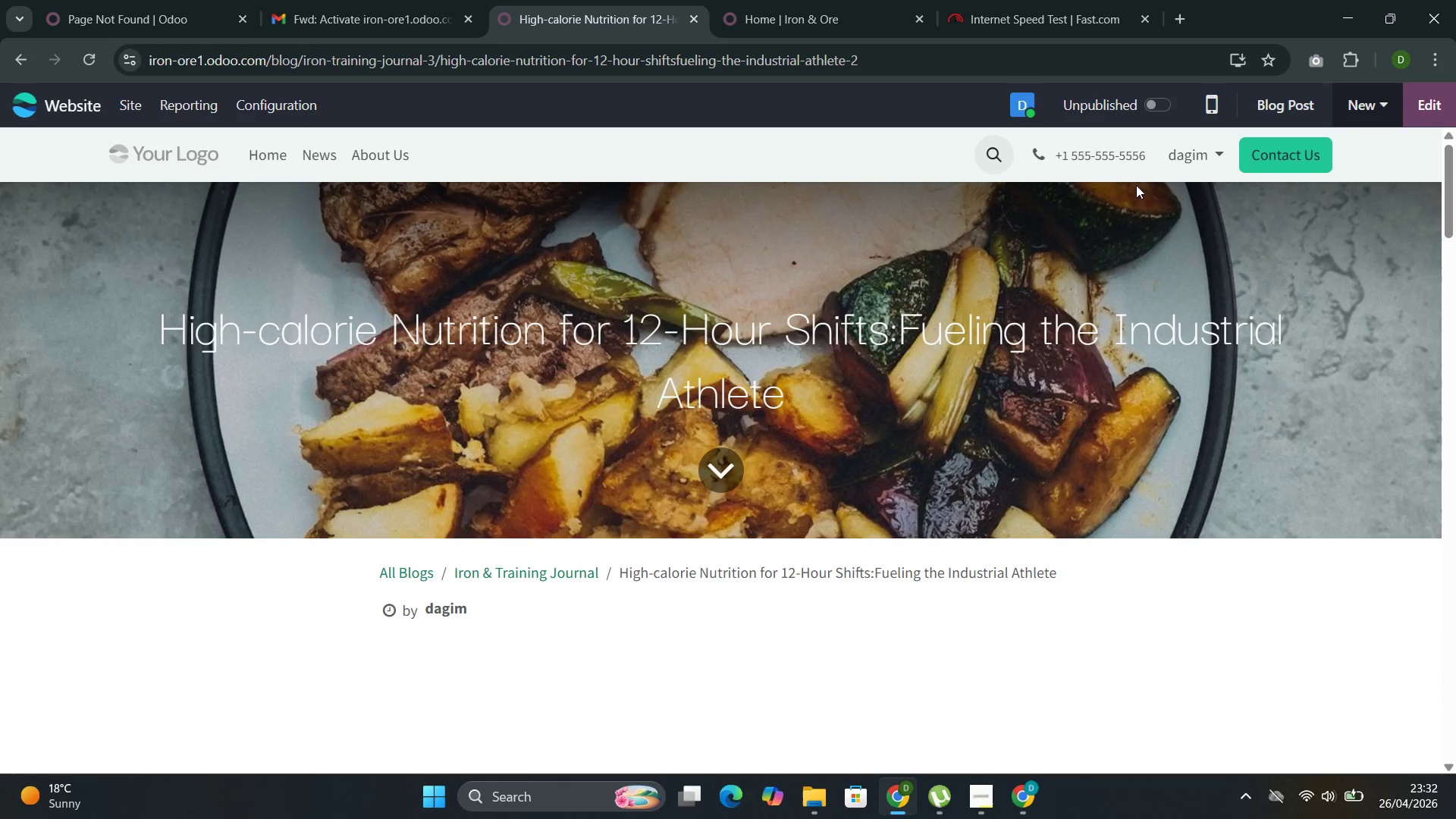 
left_click([1345, 104])
 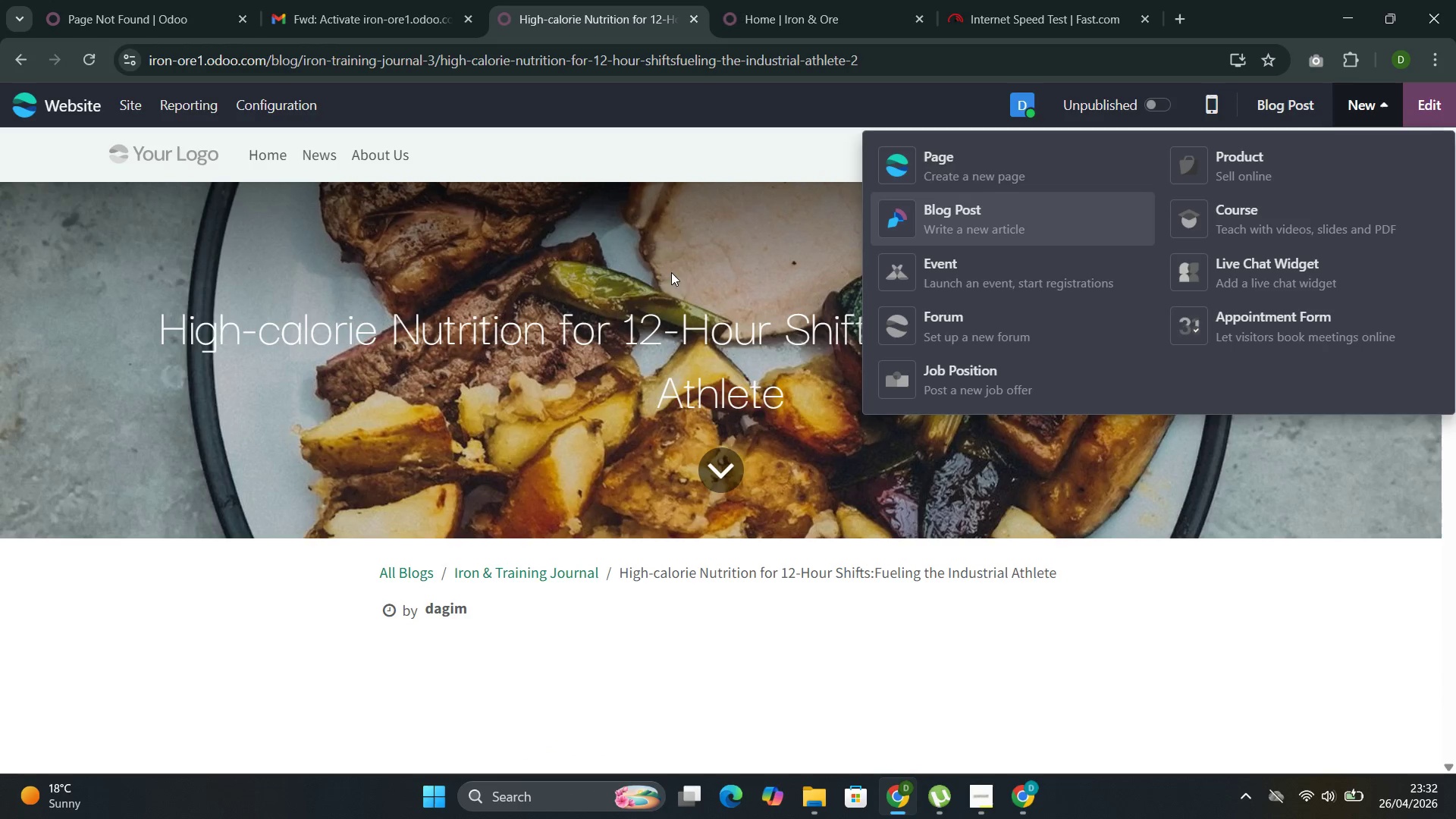 
left_click([548, 304])
 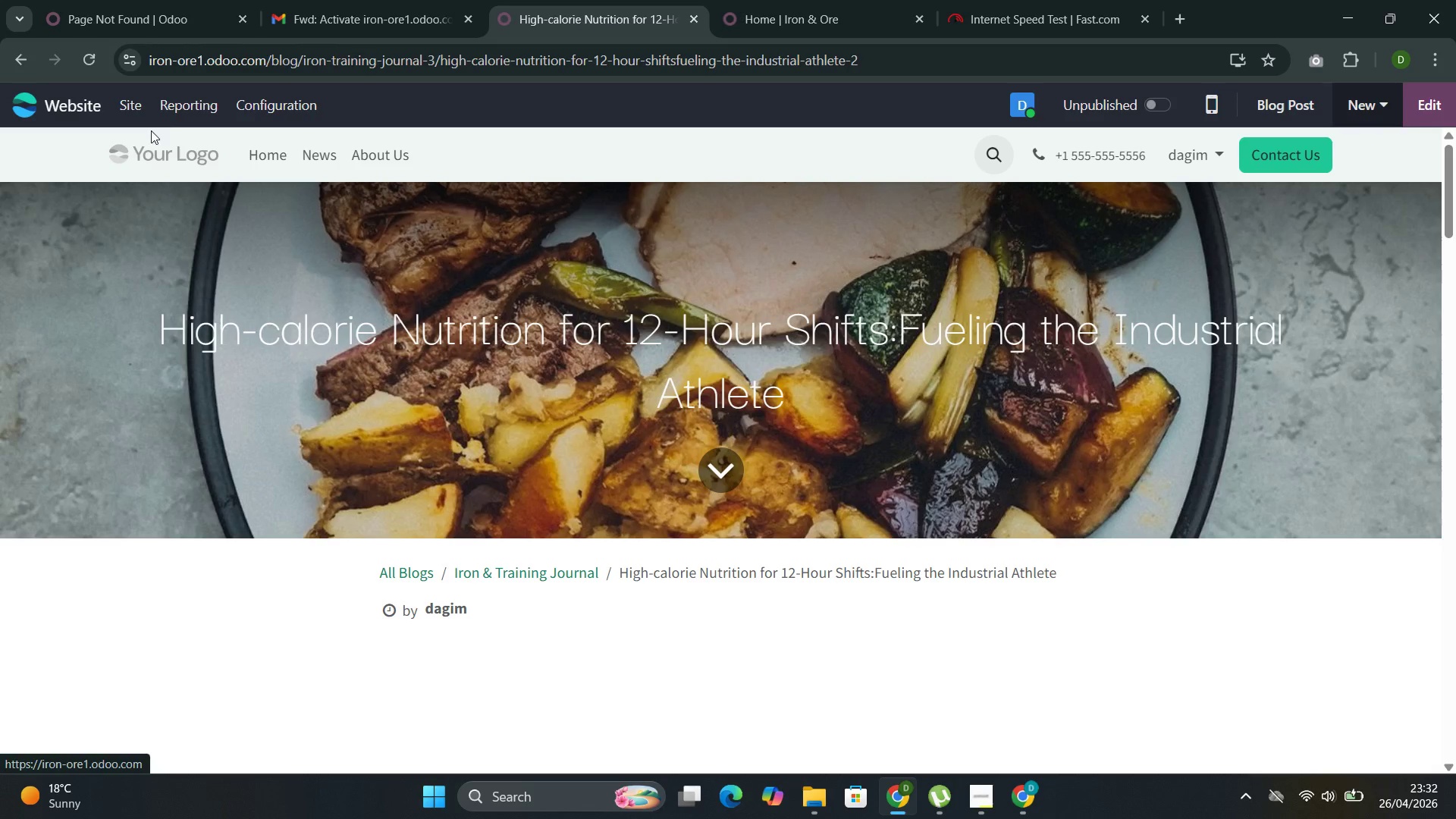 
left_click([251, 107])
 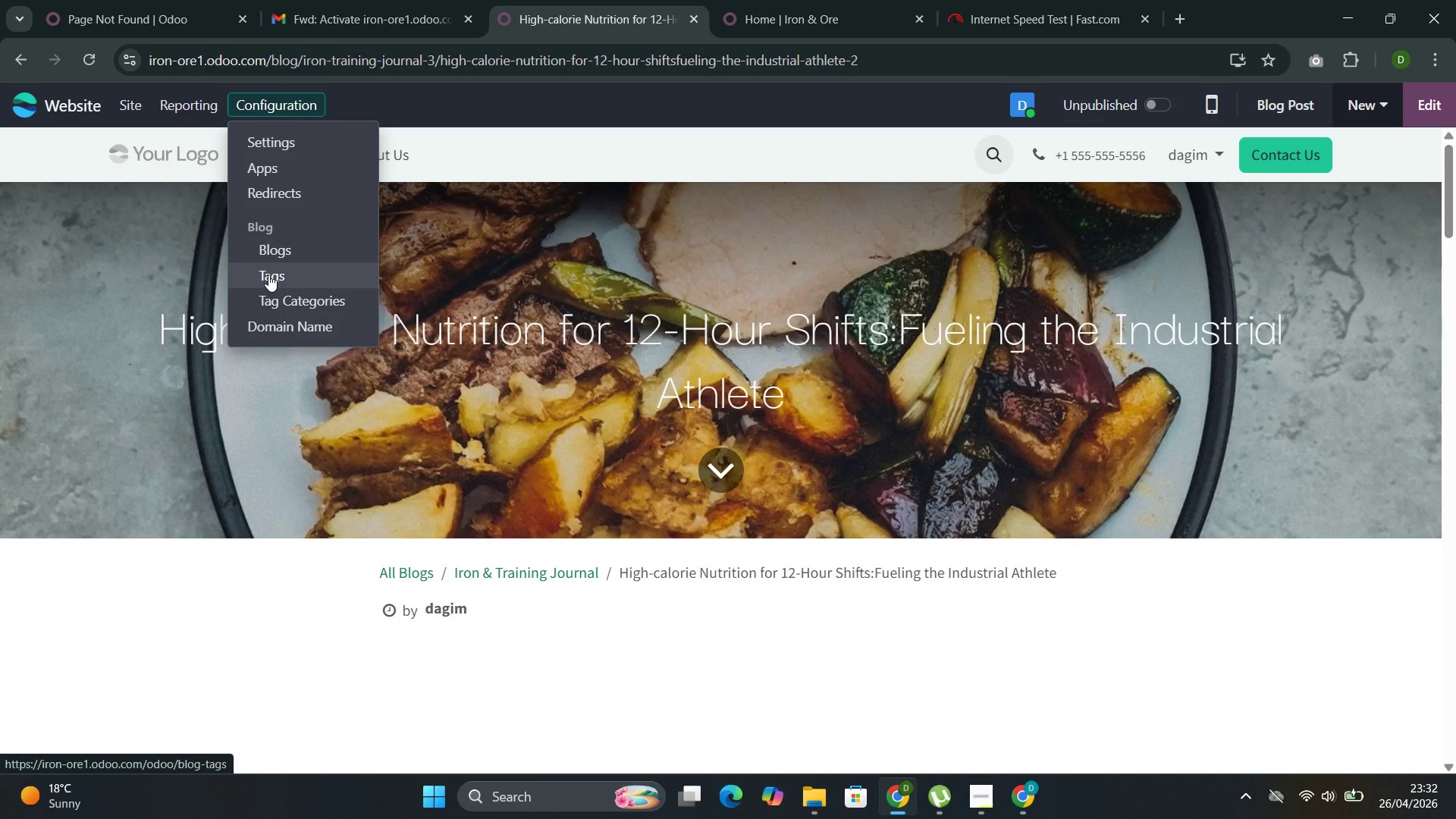 
left_click([271, 275])
 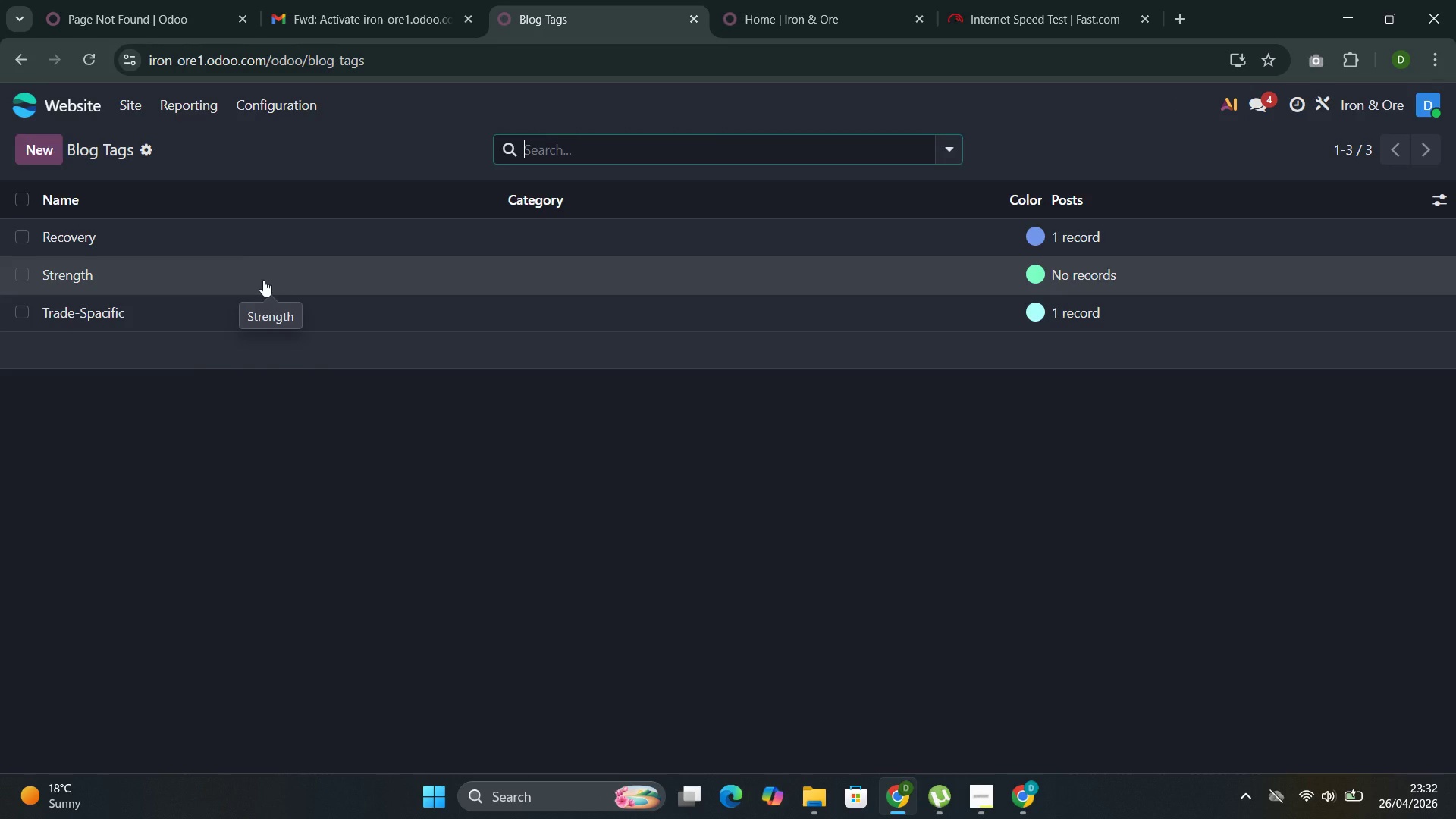 
wait(11.66)
 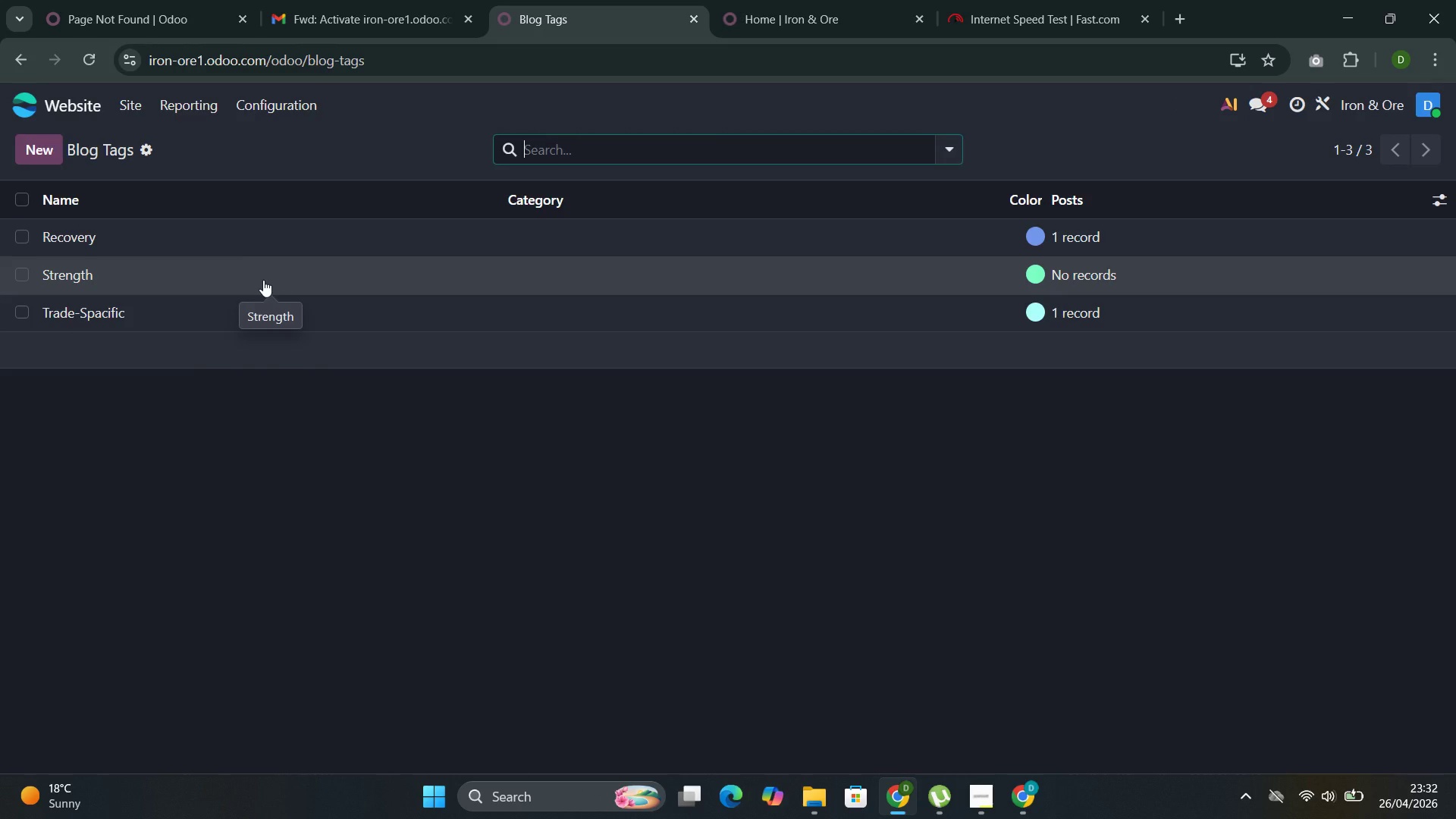 
mouse_move([256, 304])
 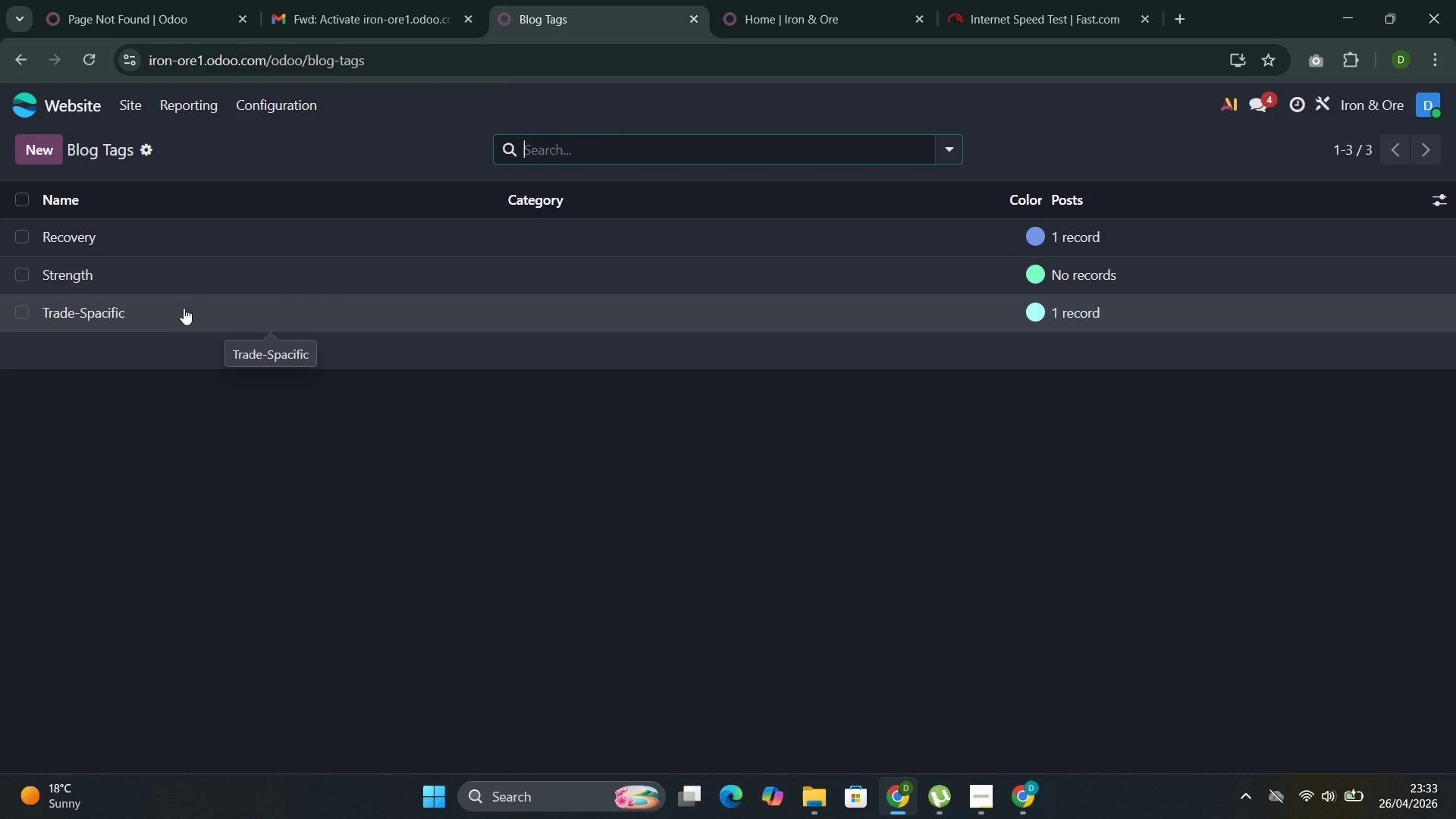 
mouse_move([174, 275])
 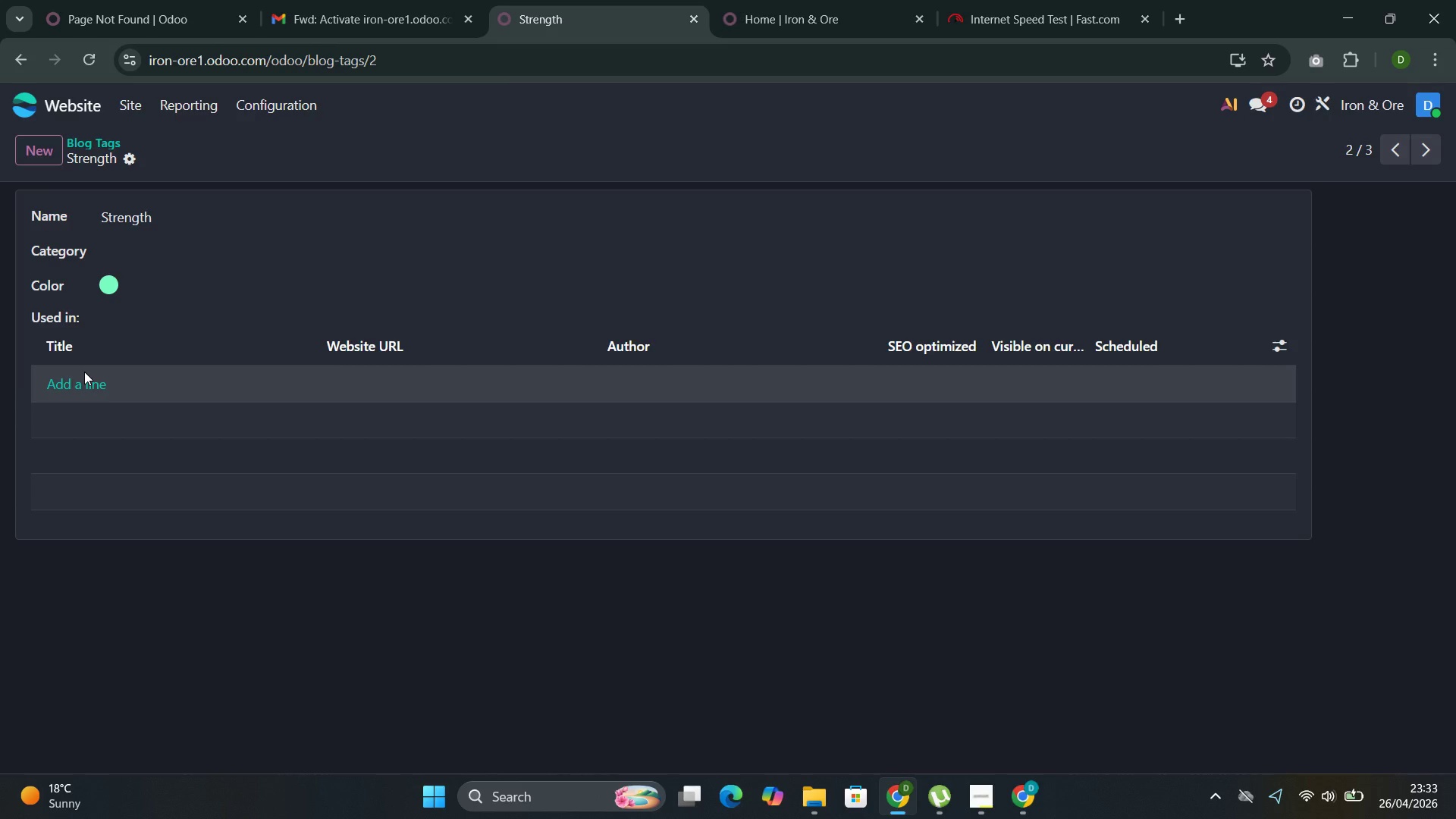 
left_click([86, 394])
 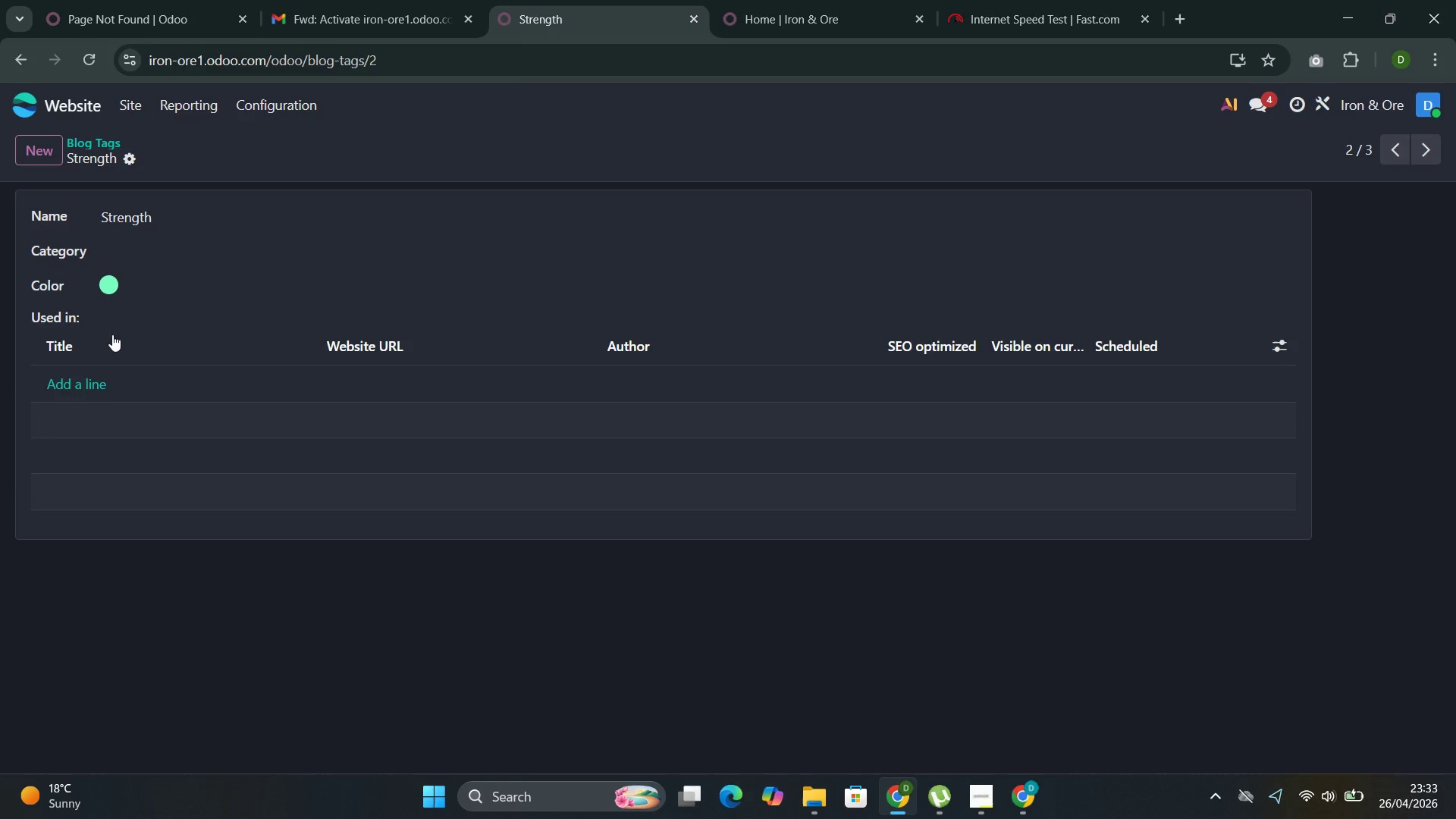 
left_click([73, 384])
 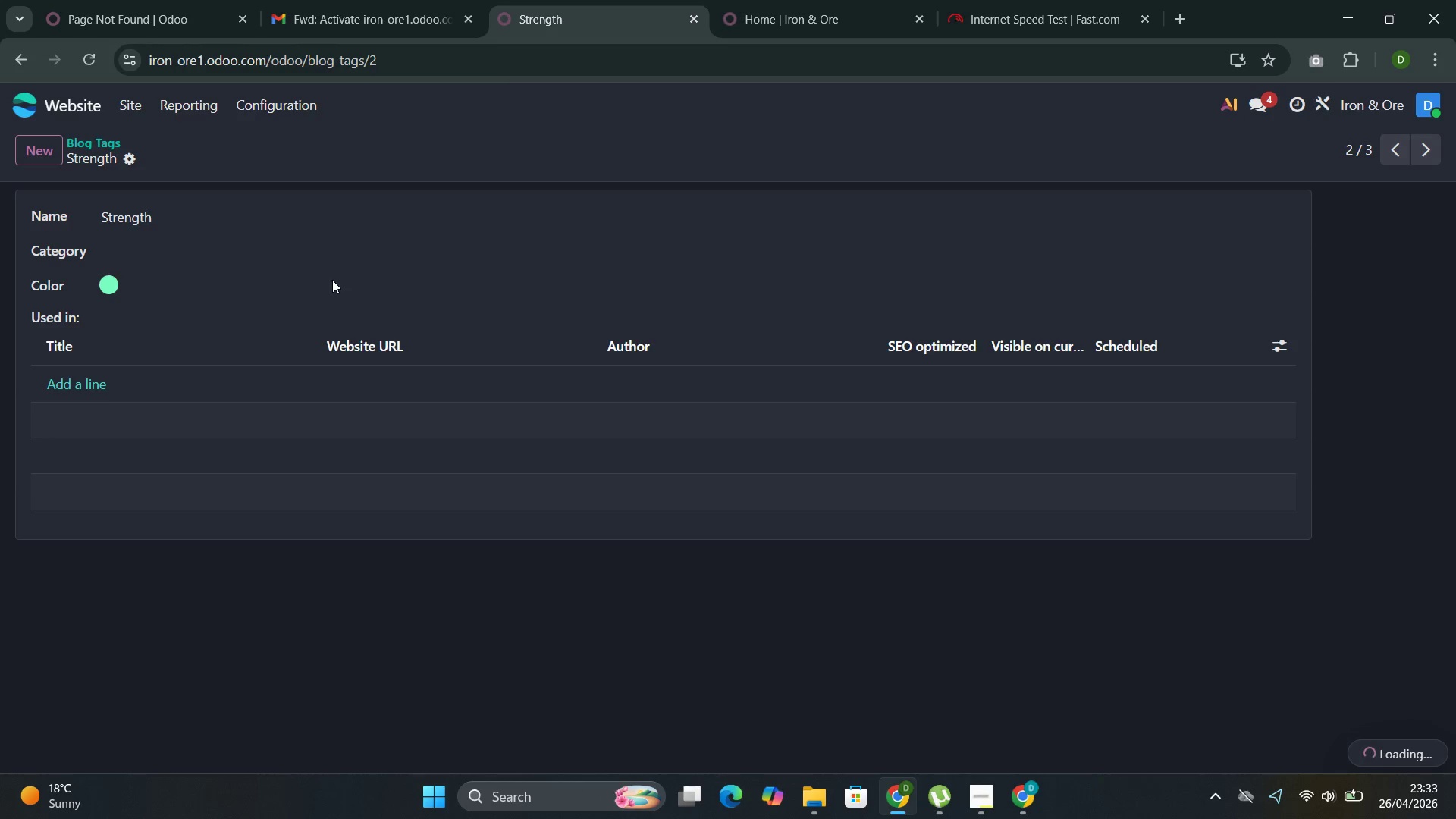 
mouse_move([340, 285])
 